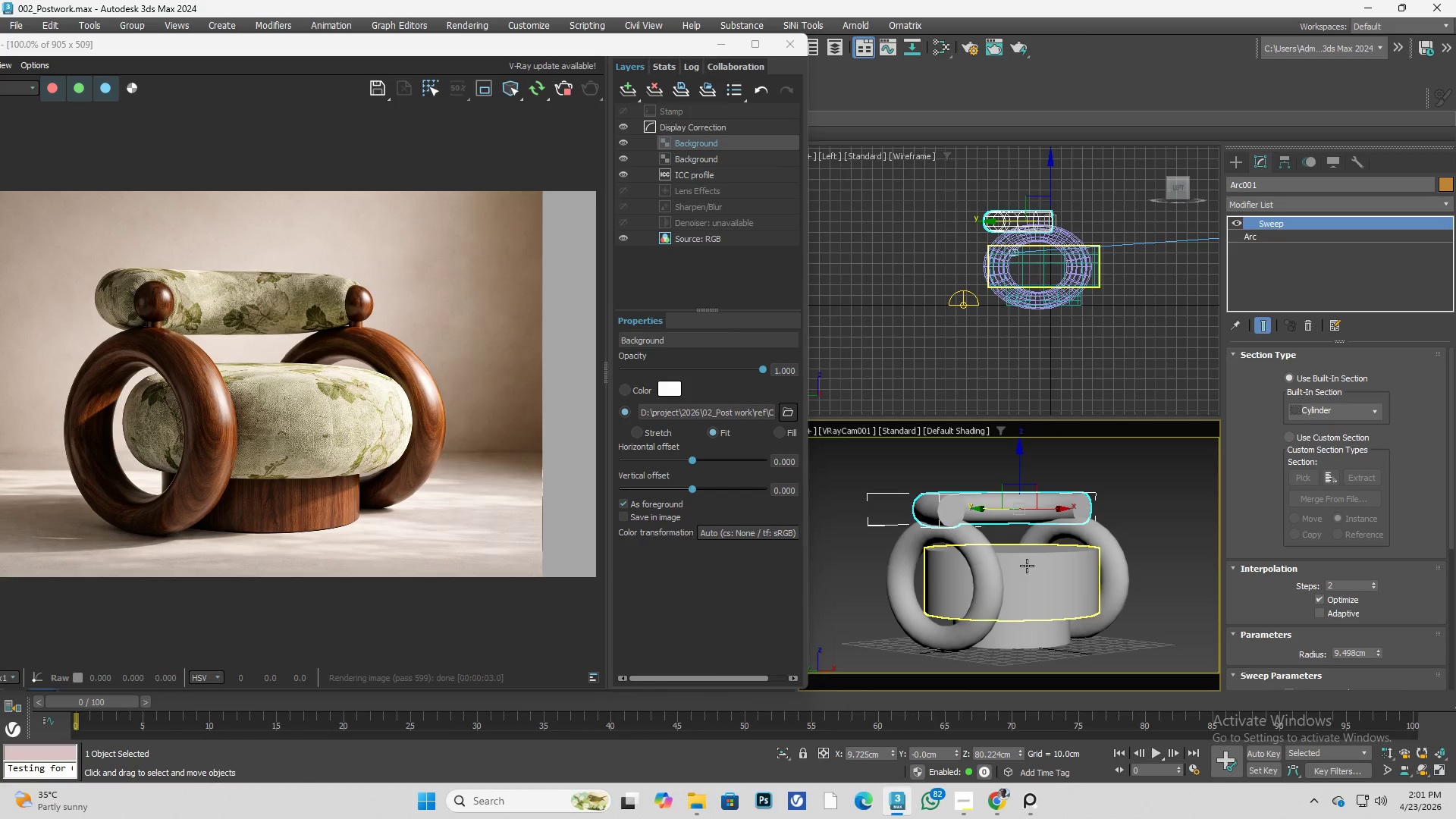 
hold_key(key=ControlLeft, duration=1.06)
left_click([1027, 566])
 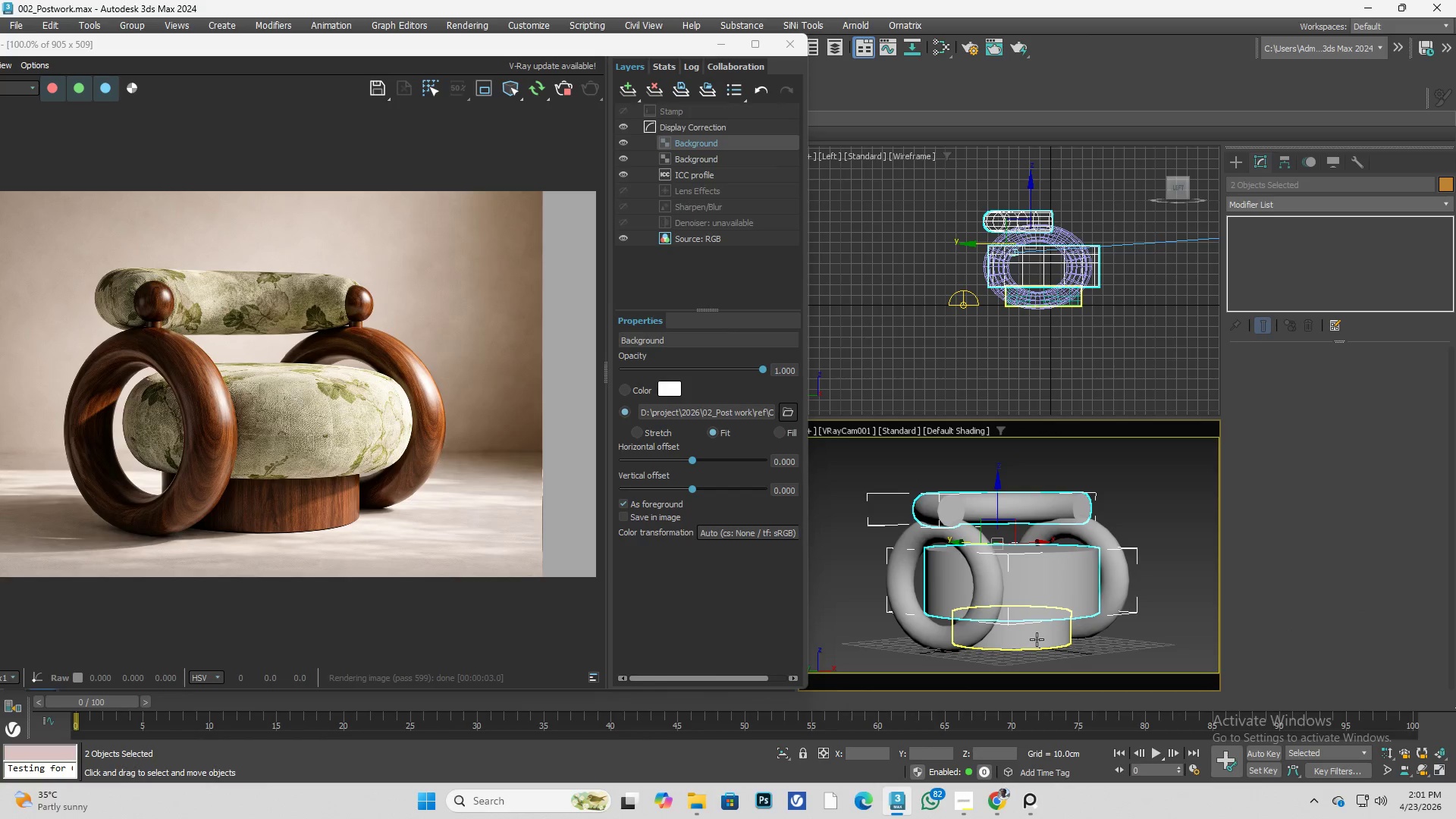 
left_click([1037, 639])
 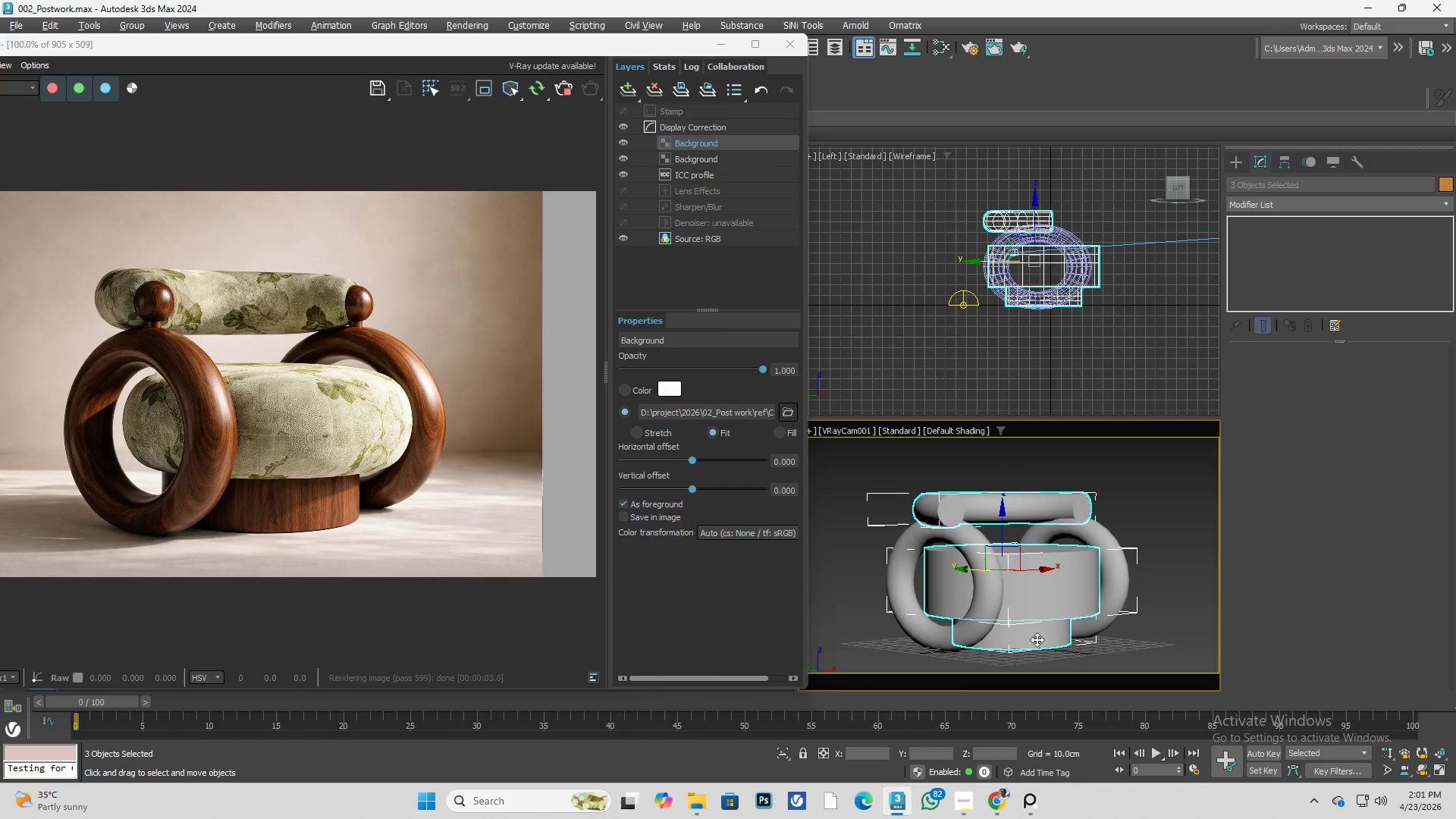 
key(Alt+H)
 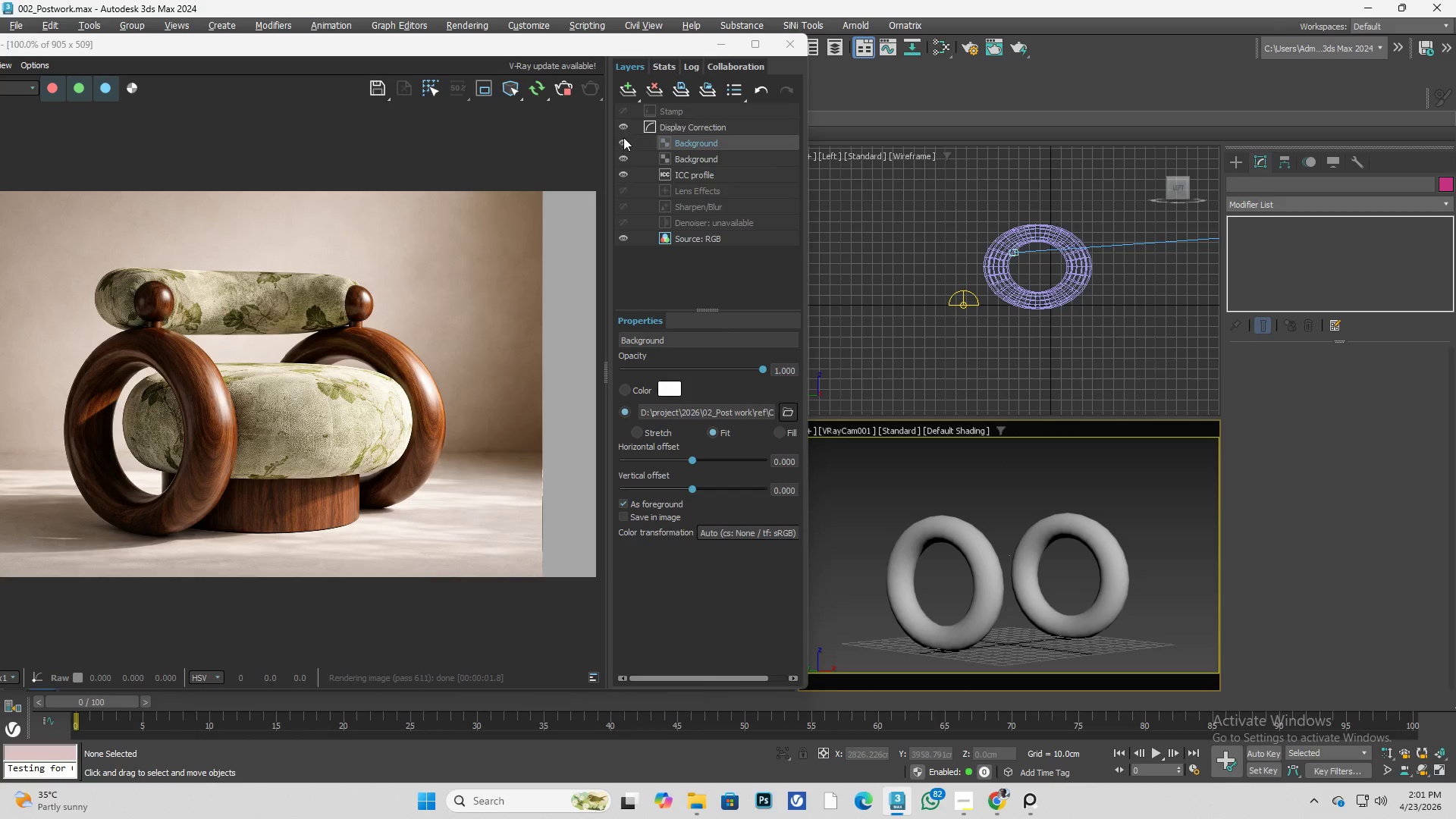 
double_click([623, 137])
 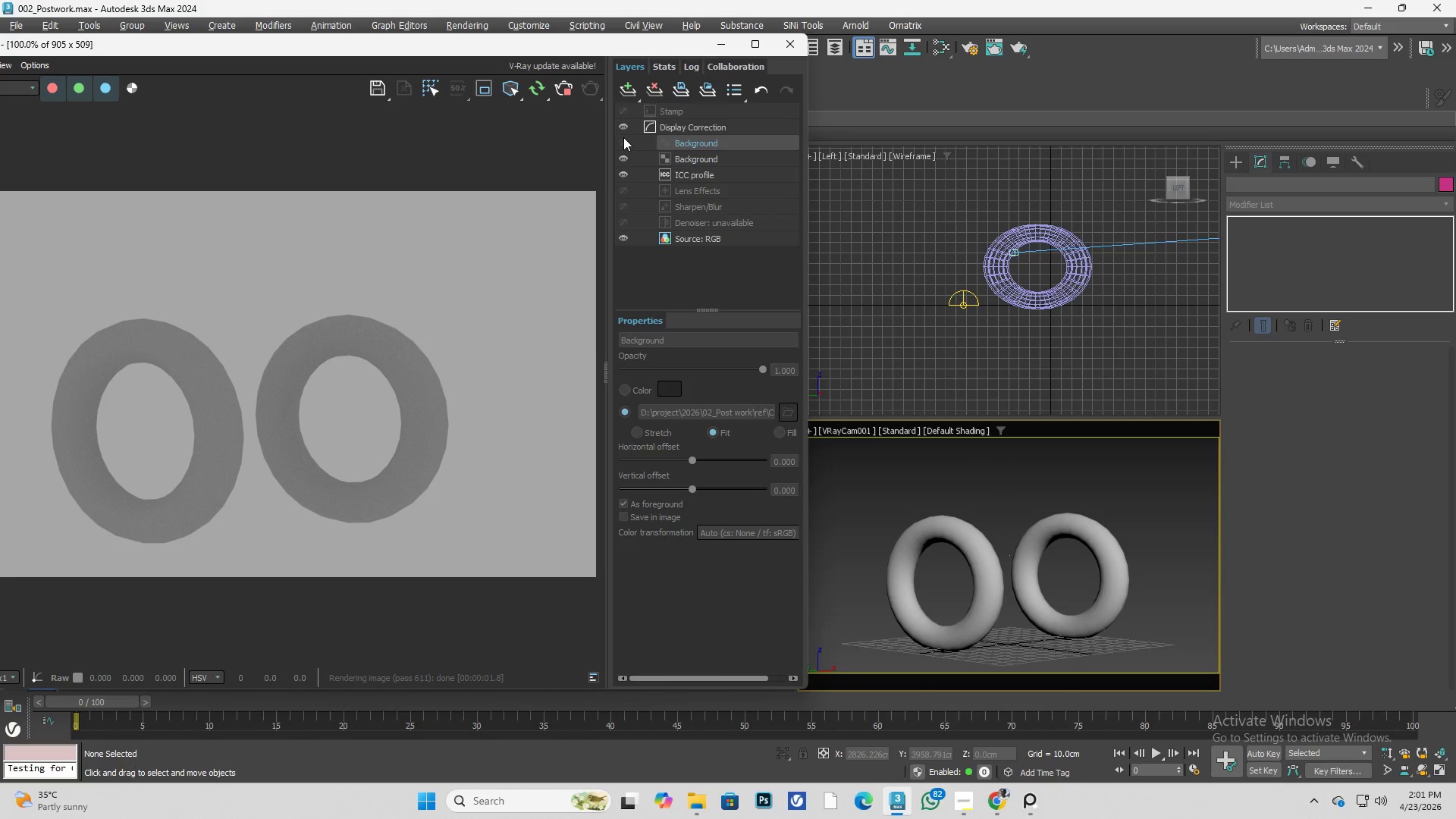 
triple_click([623, 137])
 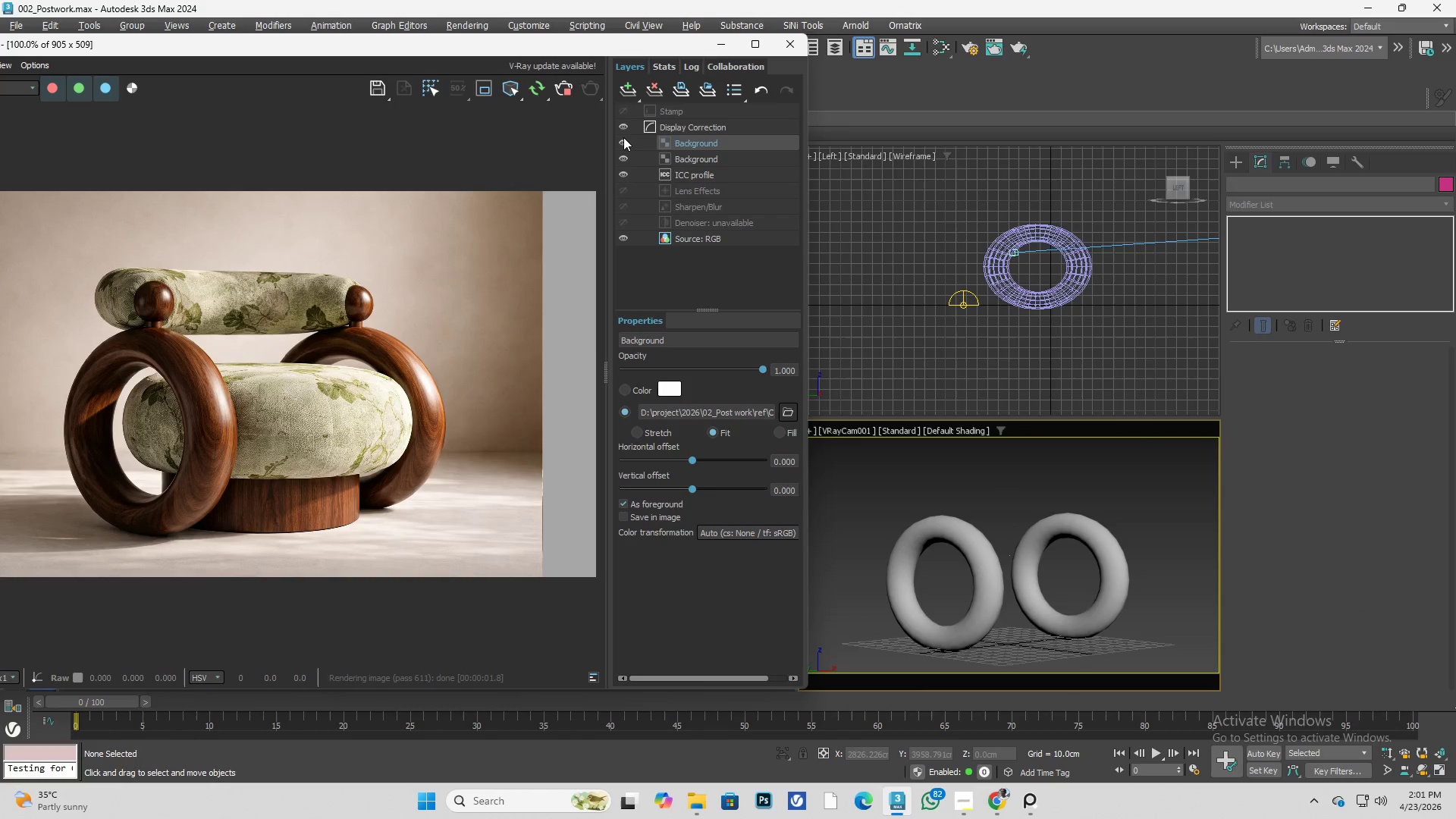 
triple_click([623, 137])
 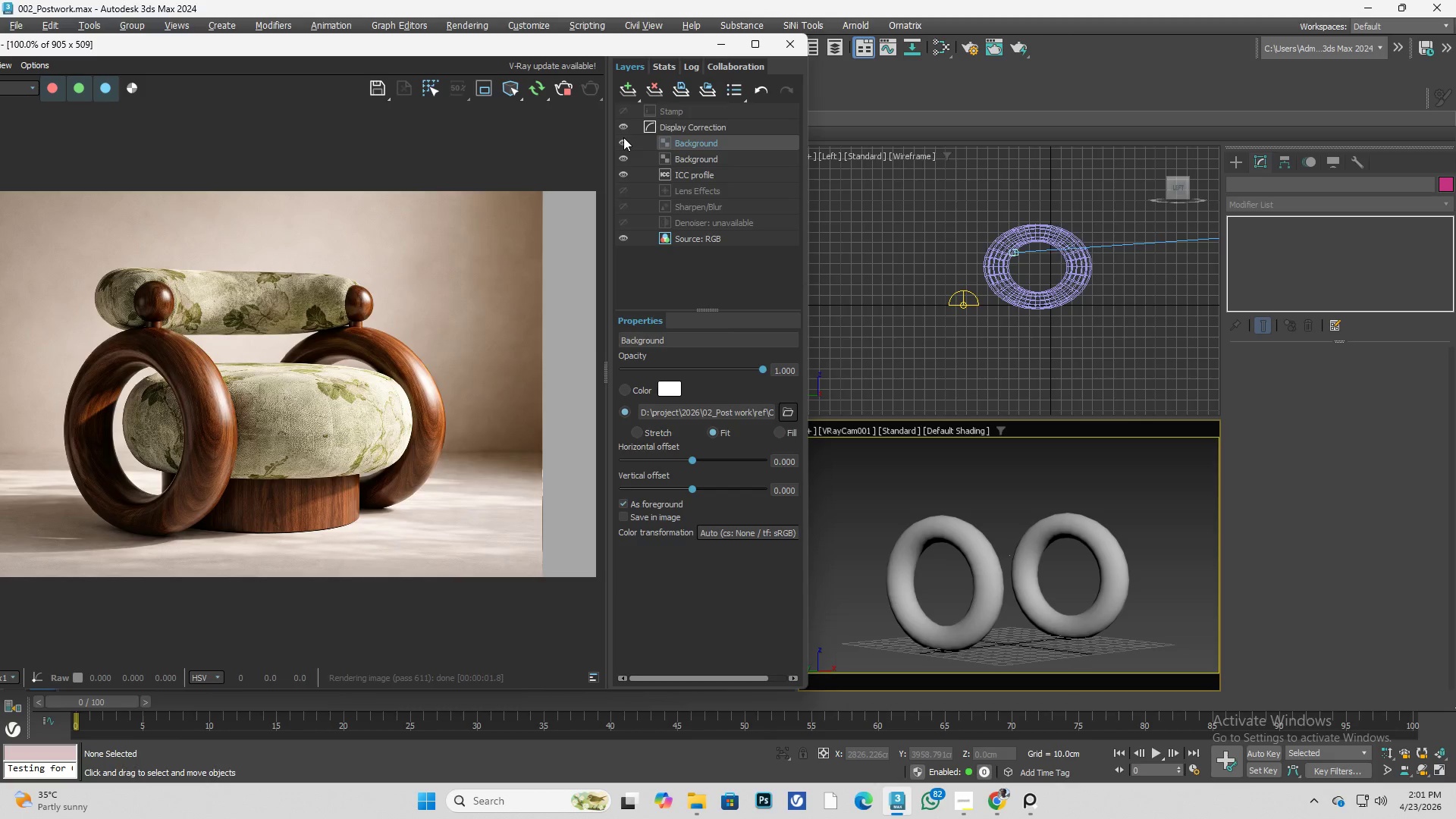 
triple_click([623, 137])
 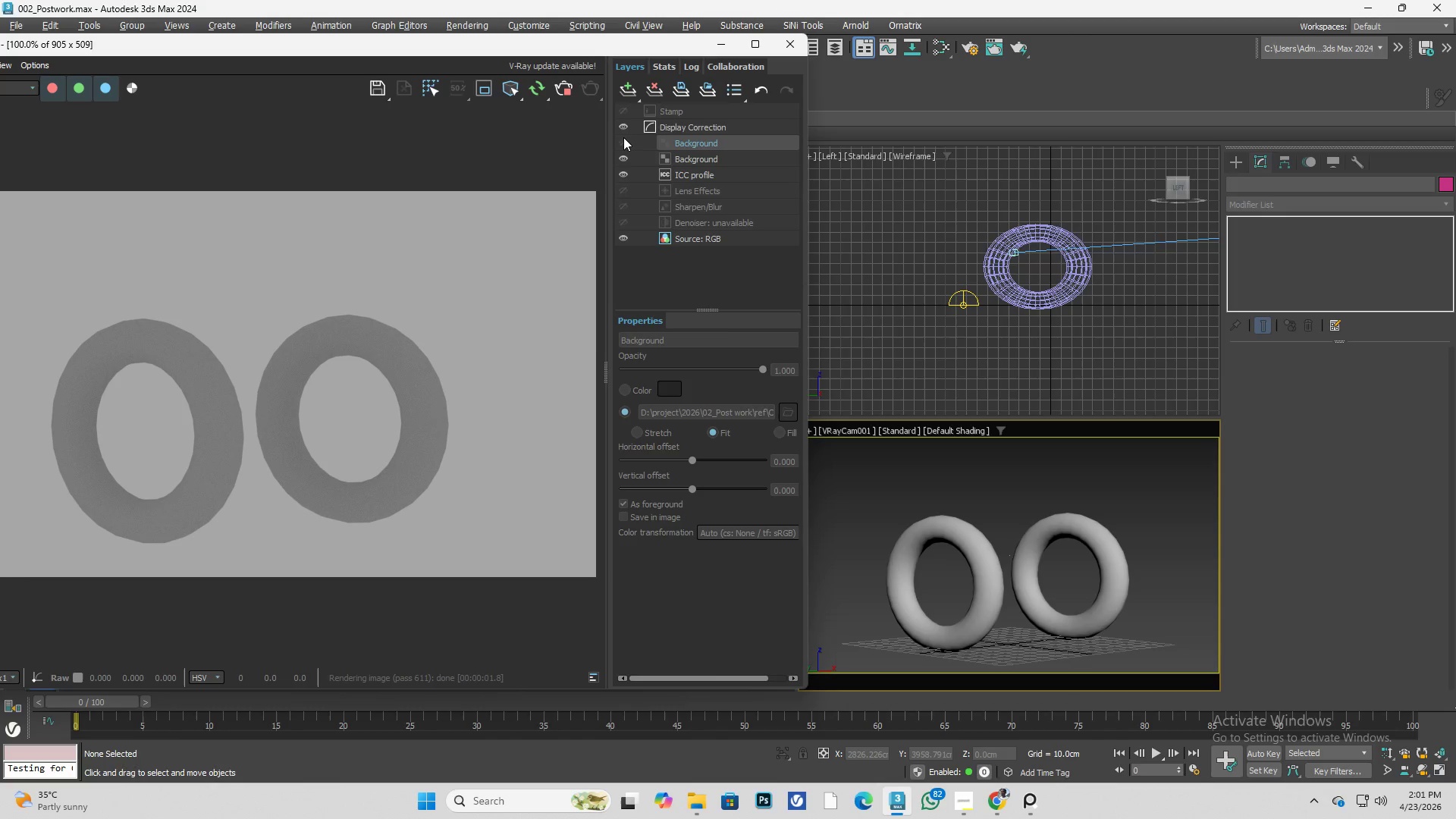 
left_click([623, 137])
 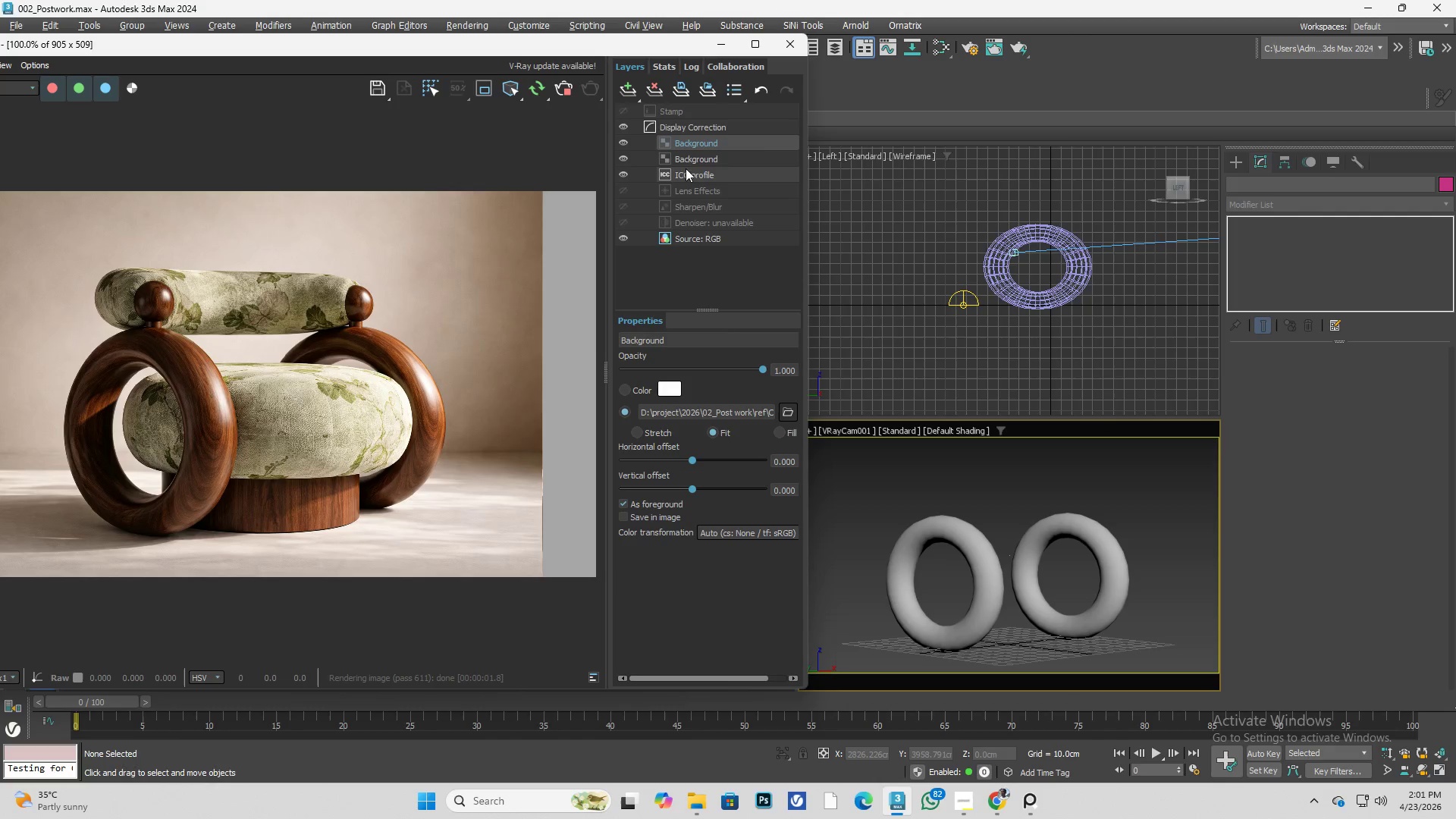 
left_click([697, 160])
 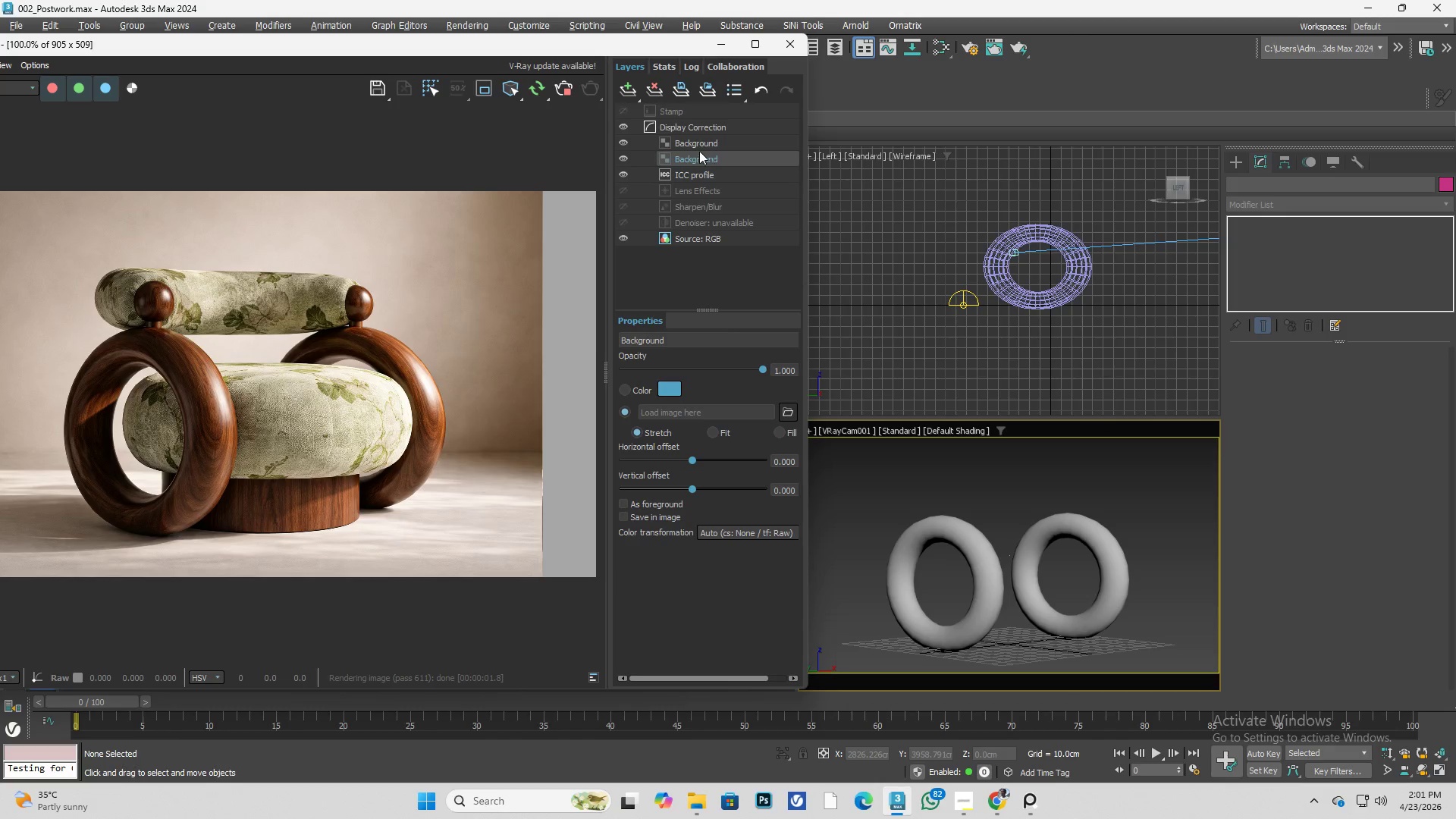 
left_click([701, 146])
 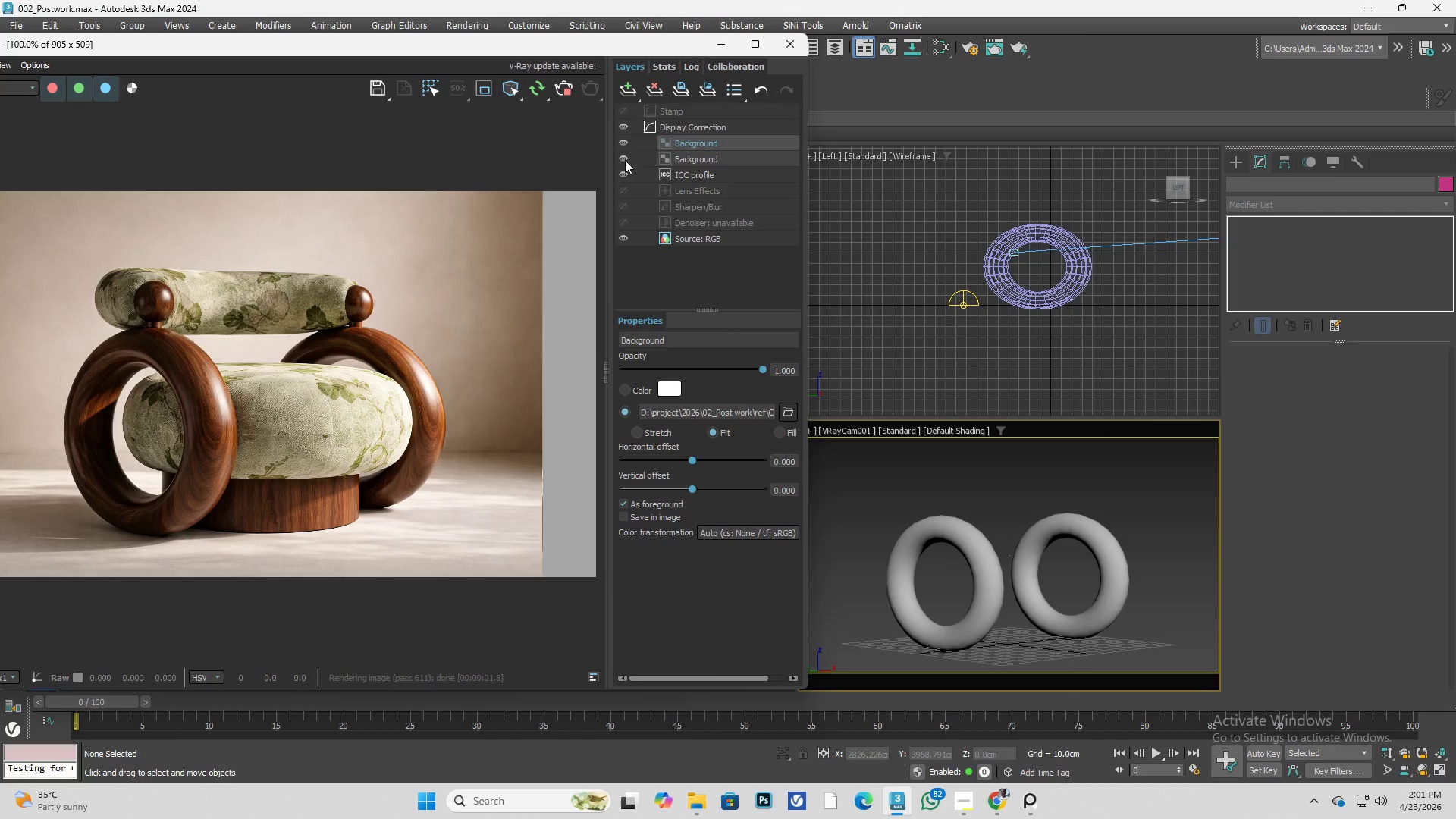 
left_click([623, 158])
 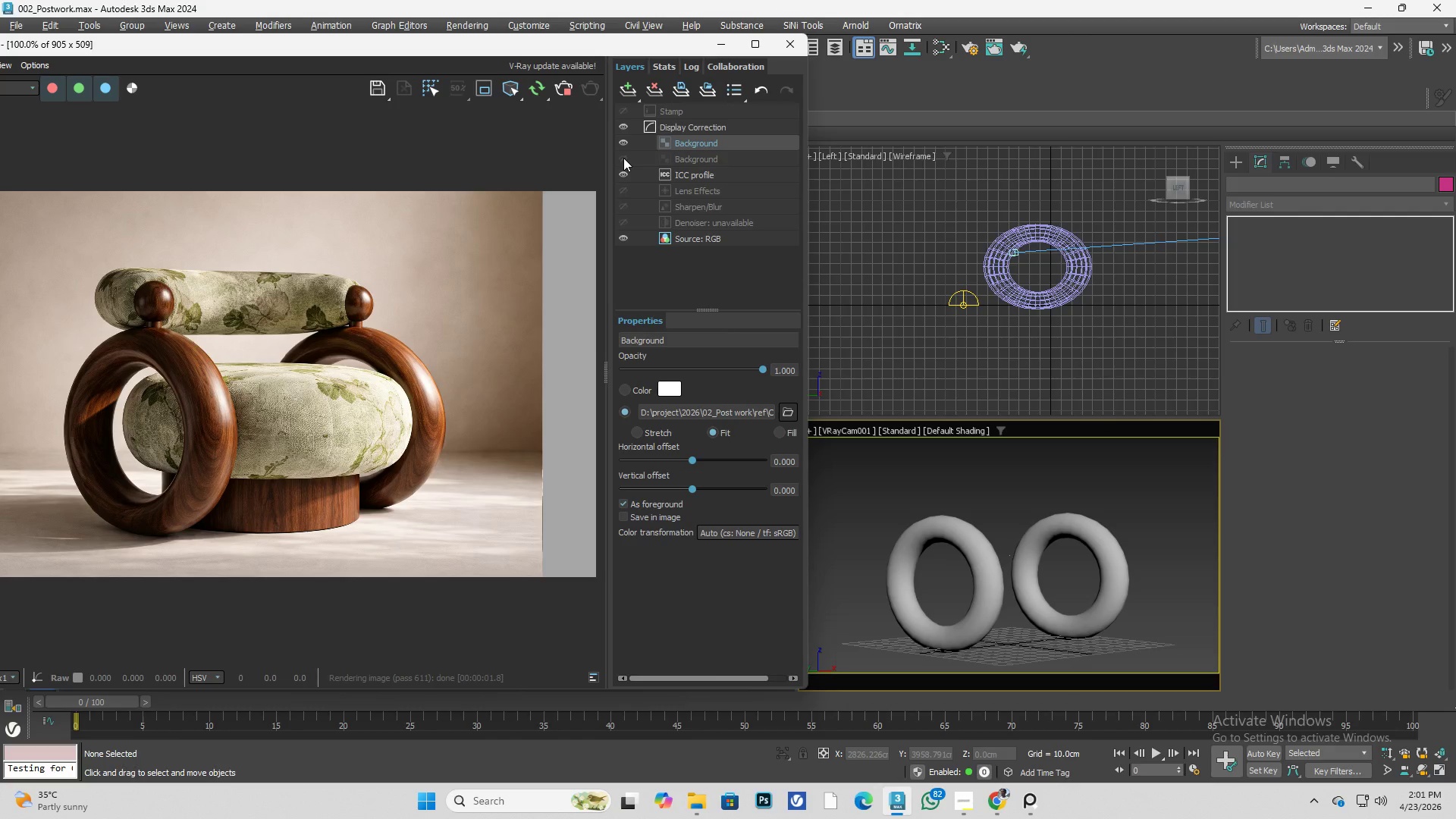 
left_click([623, 158])
 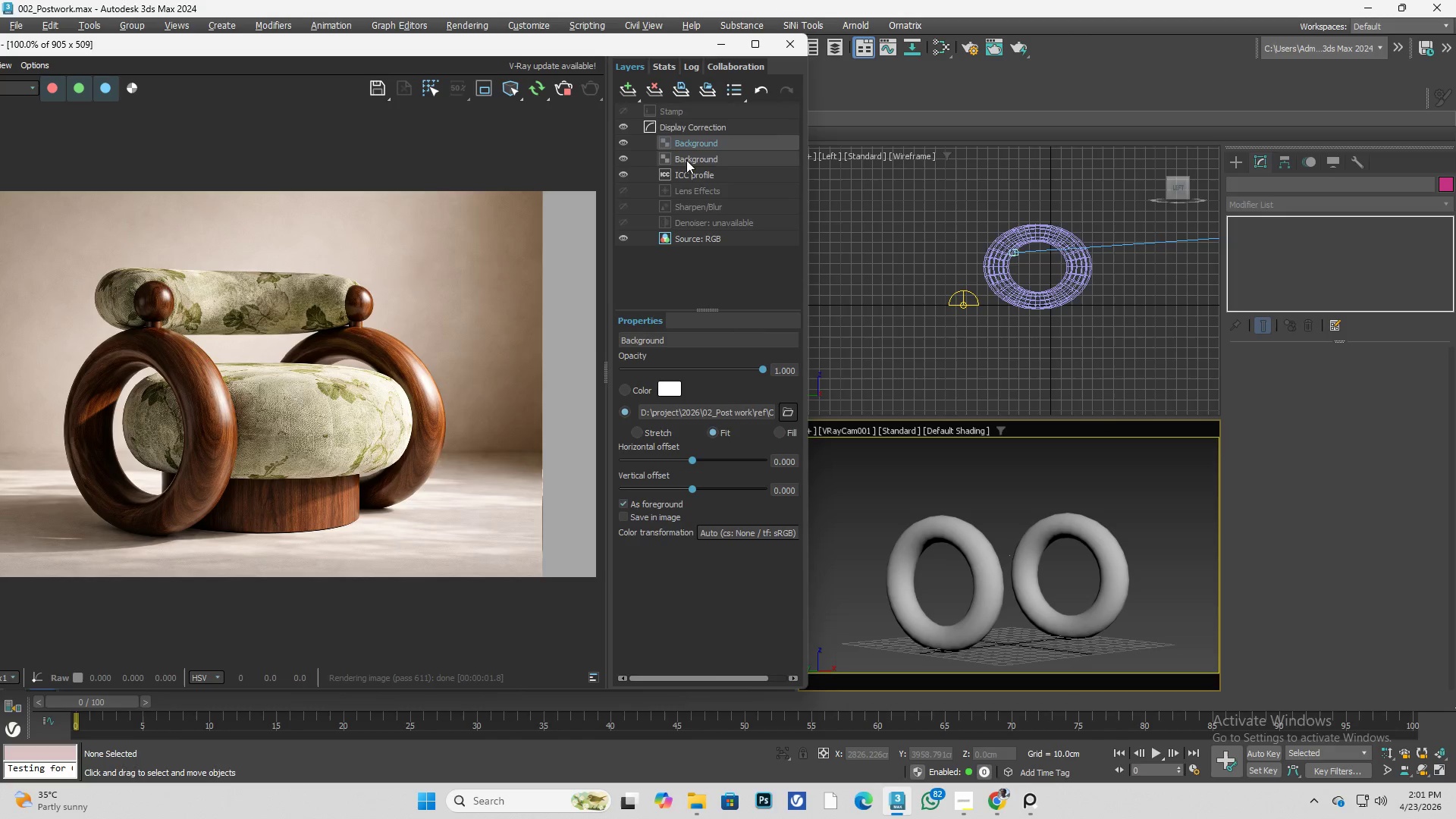 
left_click([691, 160])
 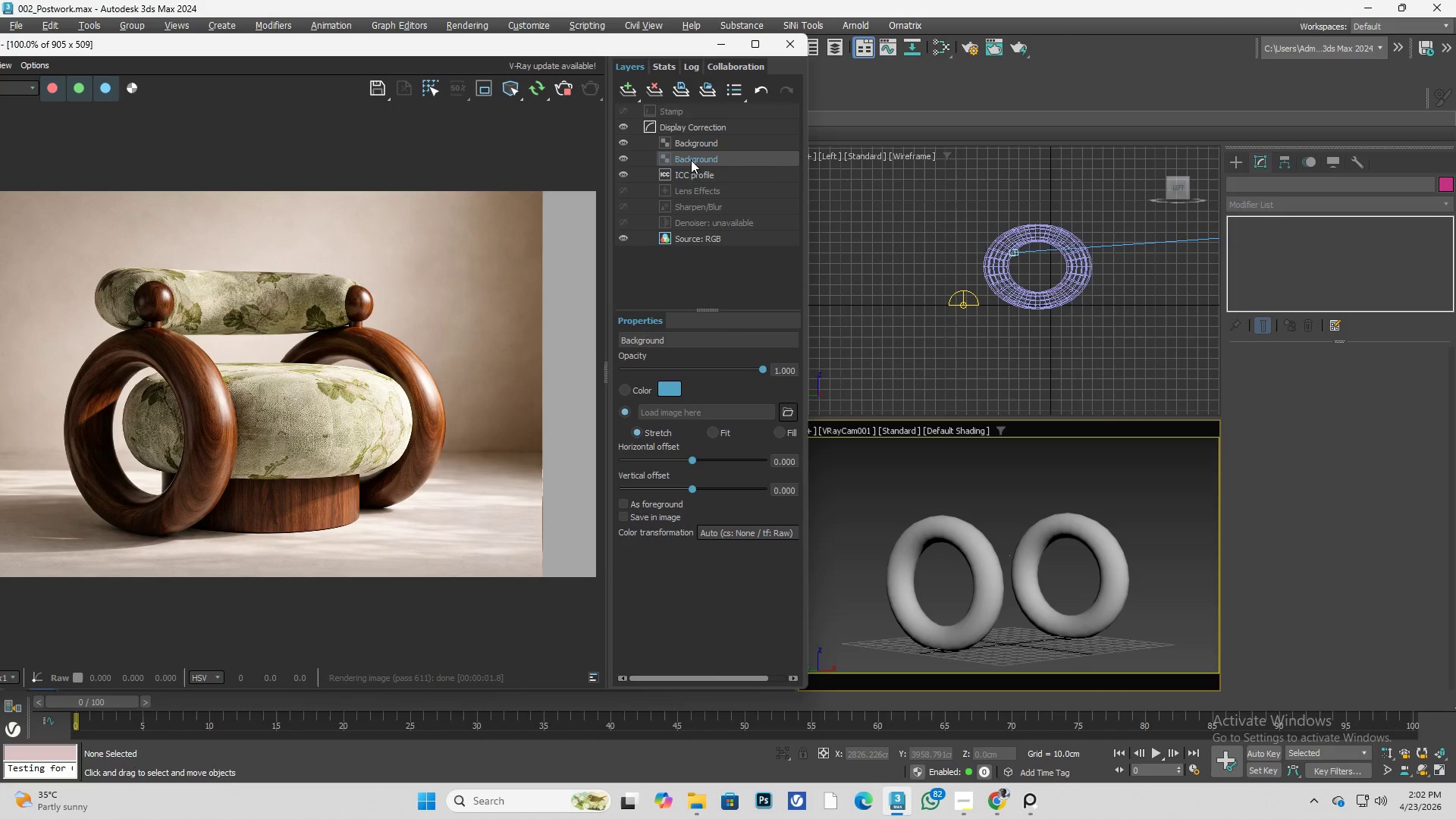 
left_click([682, 146])
 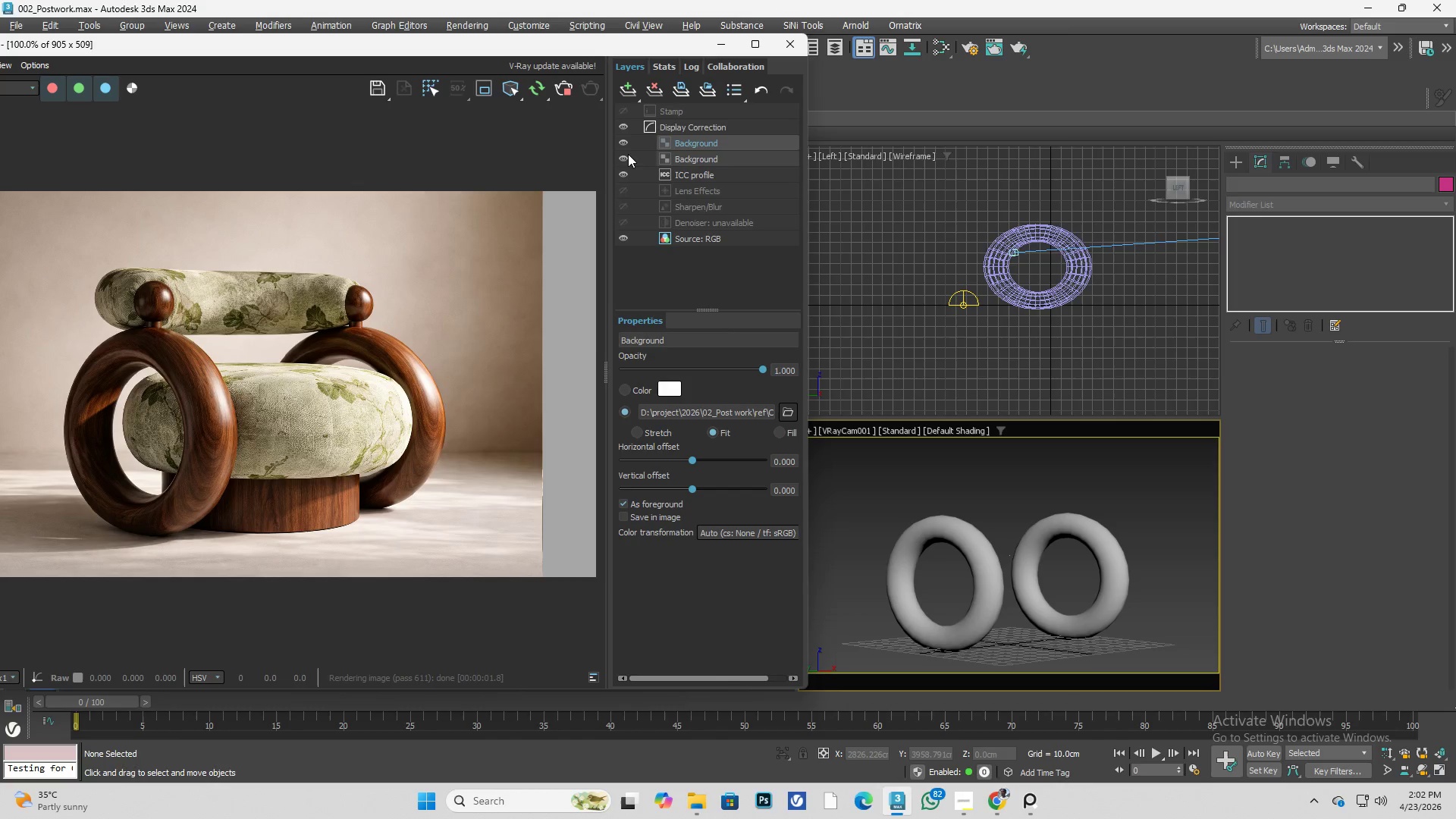 
double_click([624, 155])
 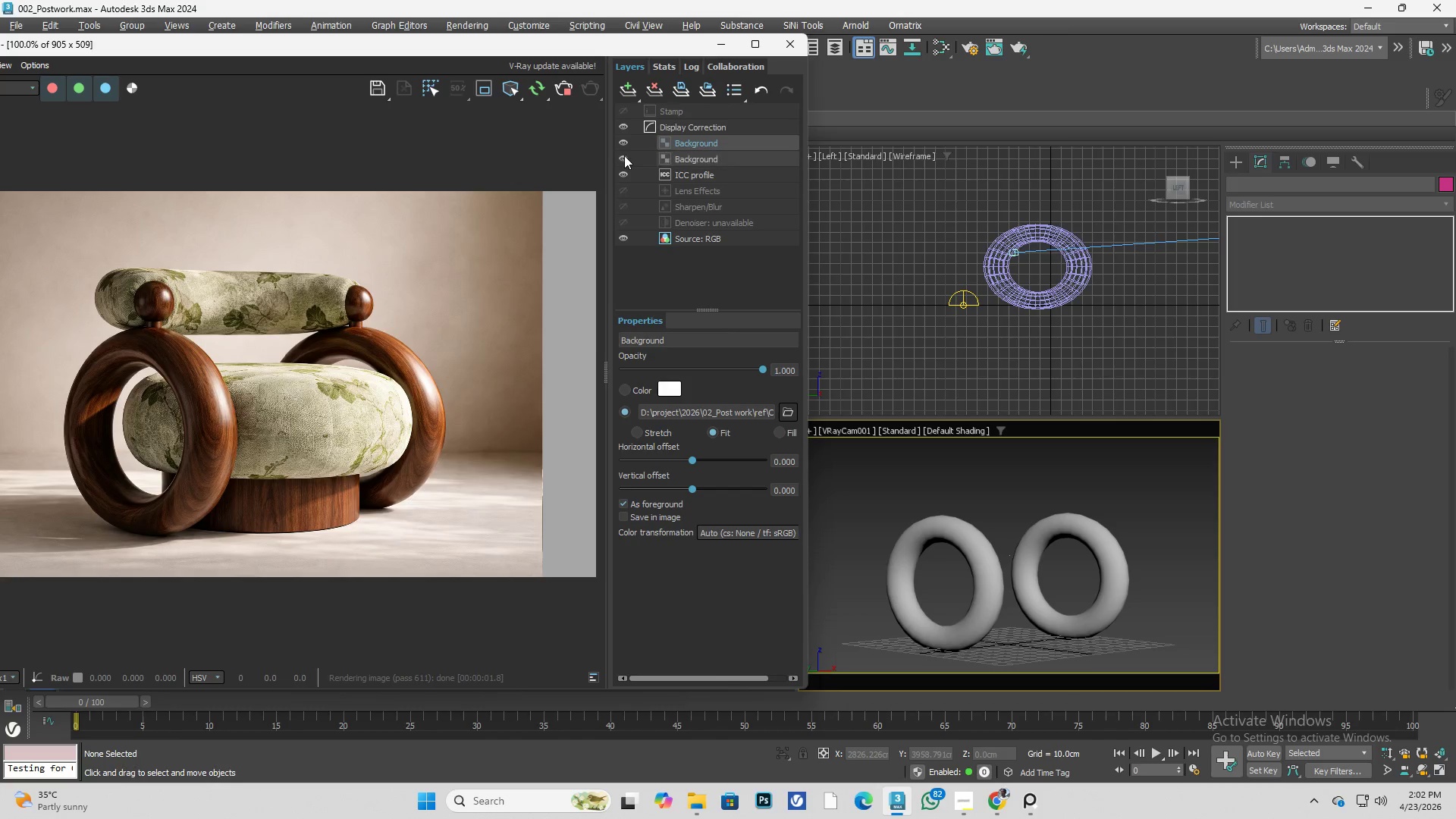 
left_click([624, 155])
 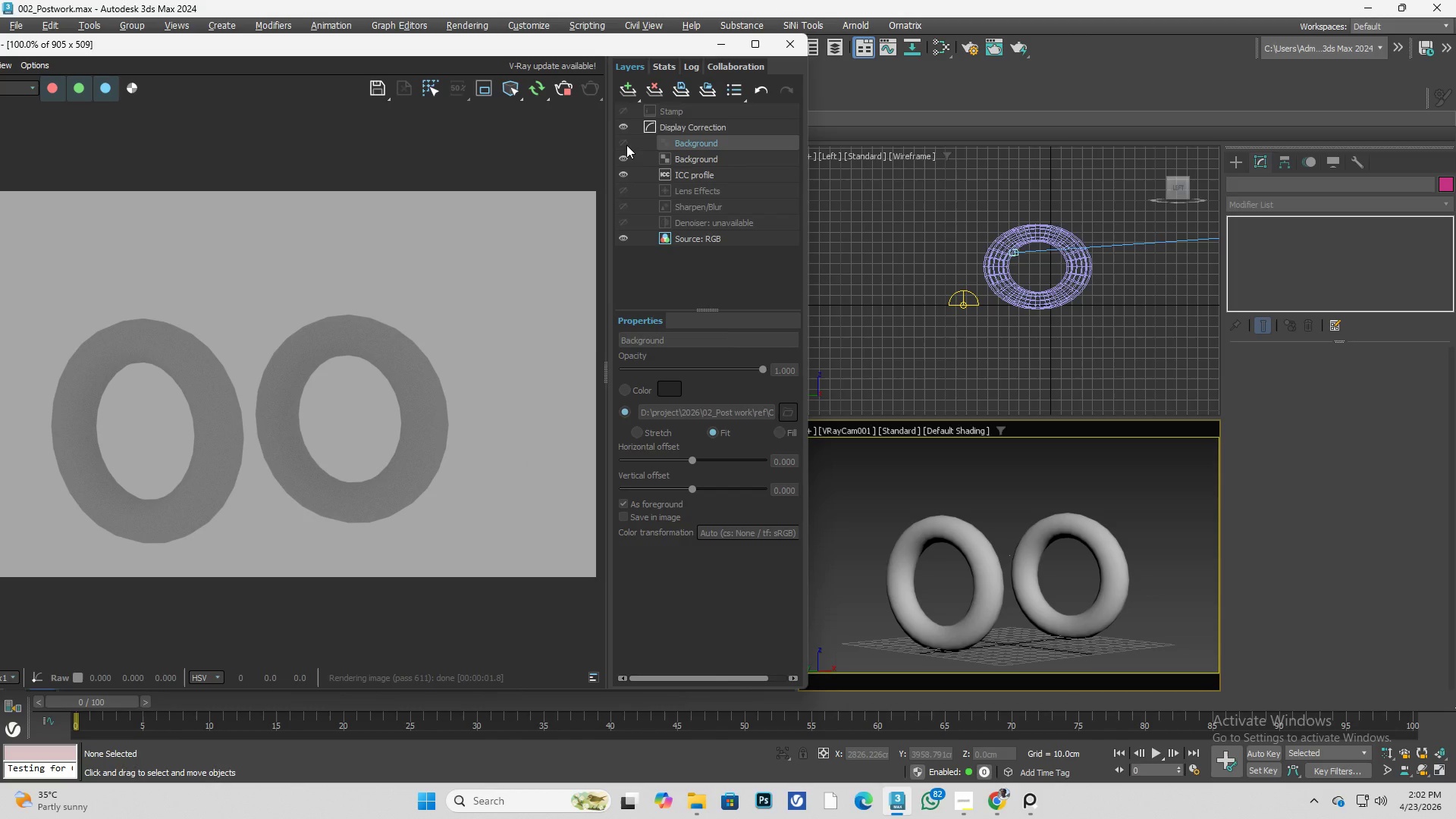 
double_click([626, 145])
 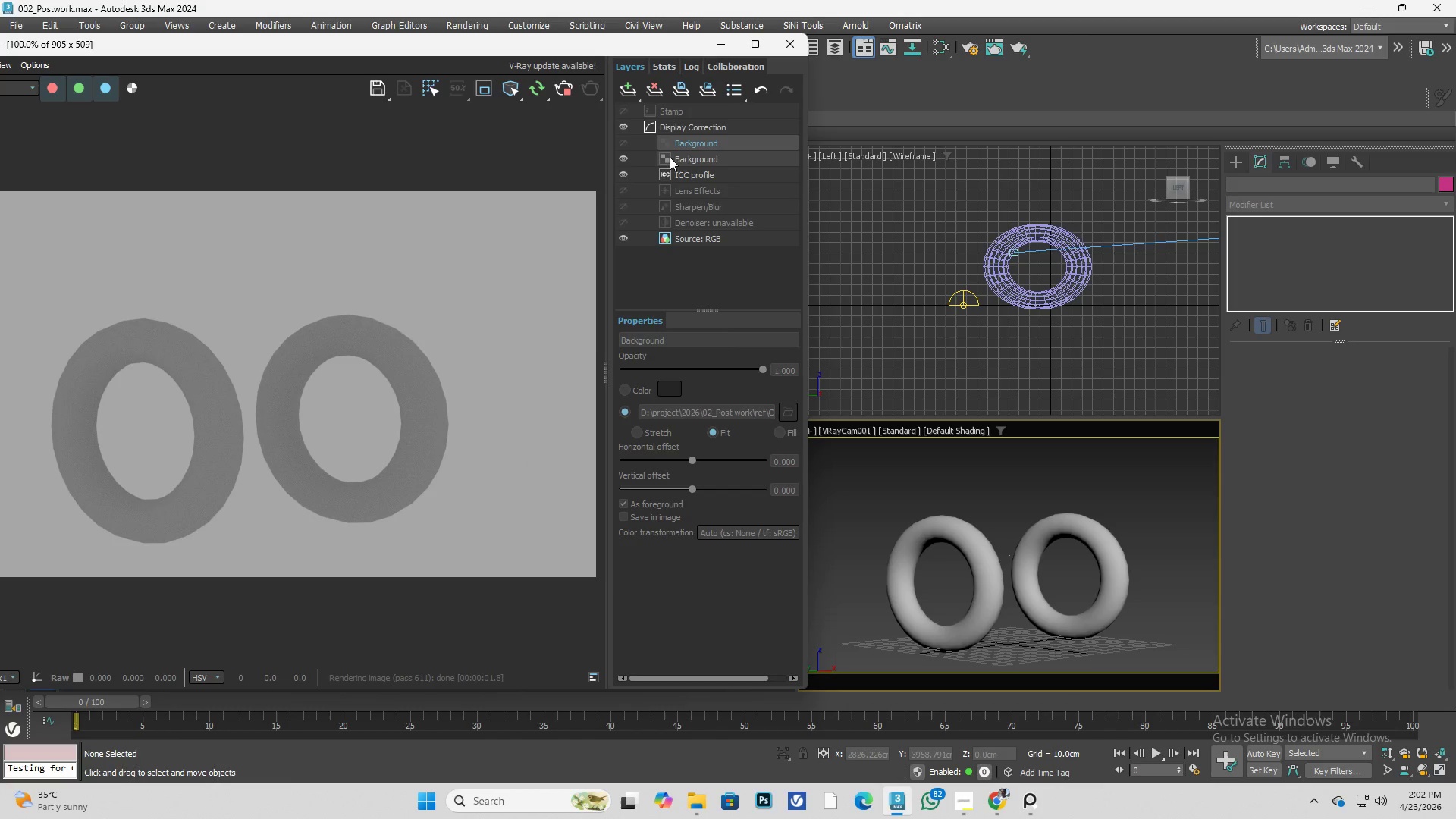 
left_click([688, 158])
 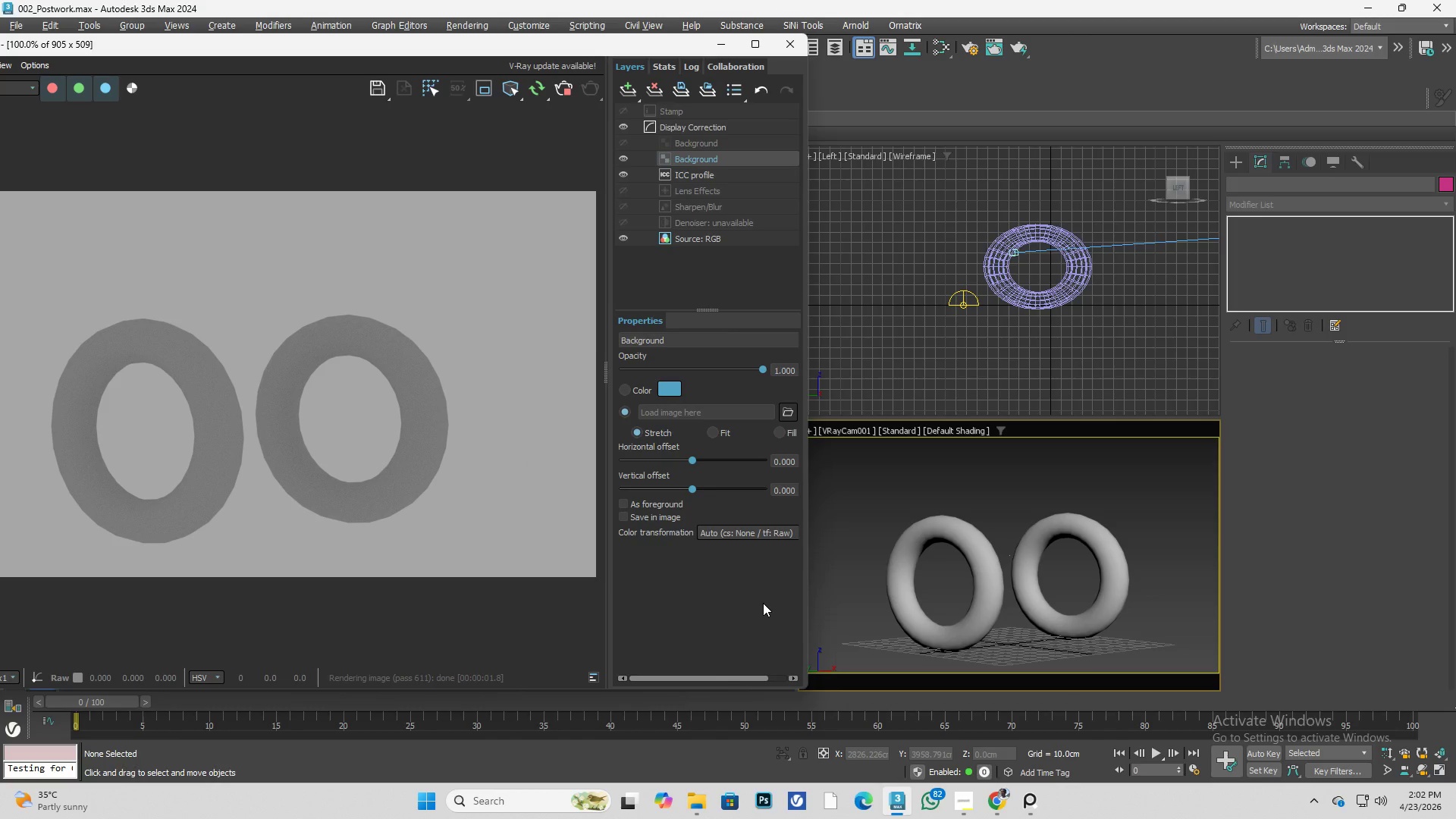 
scroll: coordinate [759, 579], scroll_direction: down, amount: 3.0
 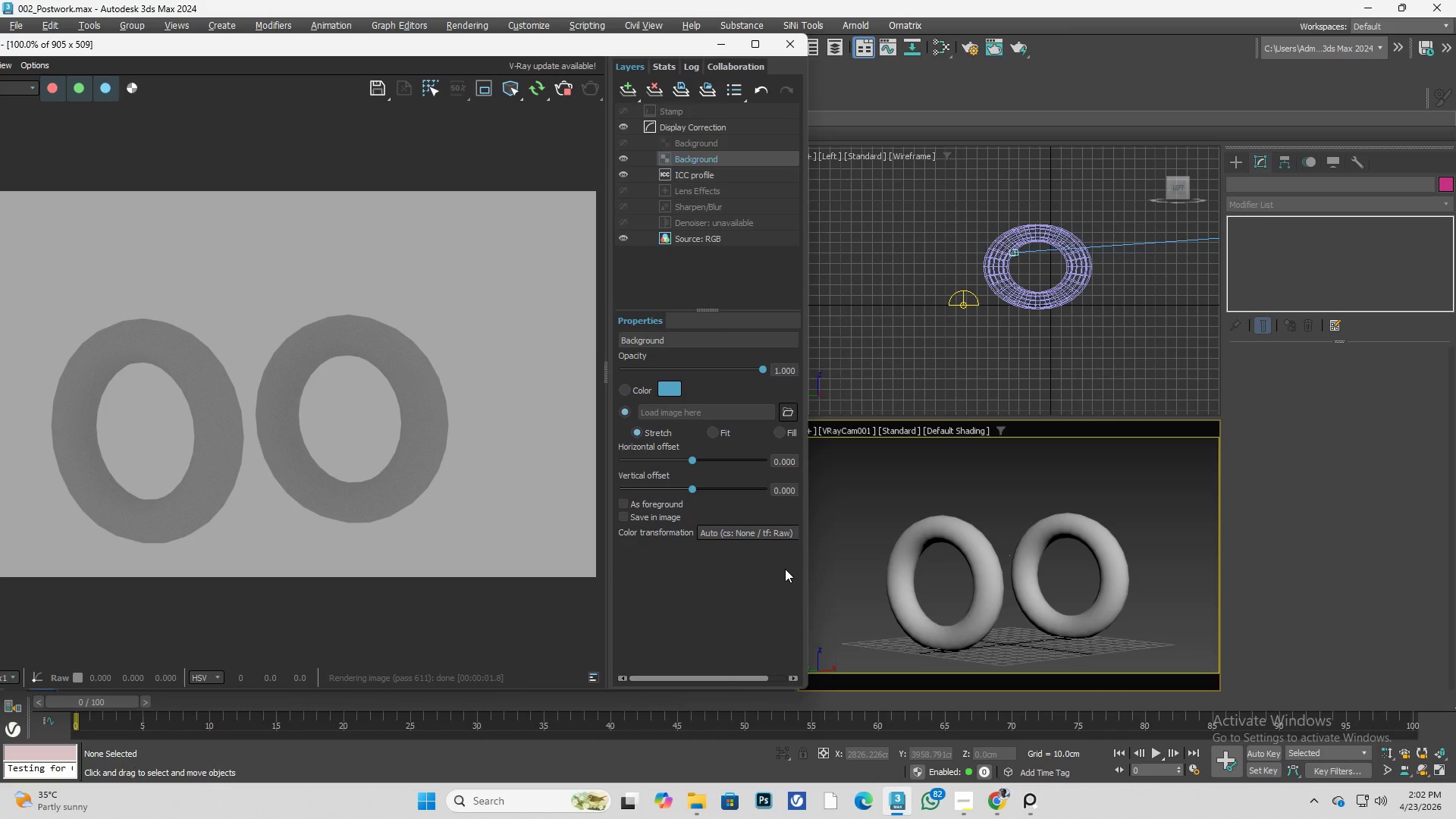 
wait(12.03)
 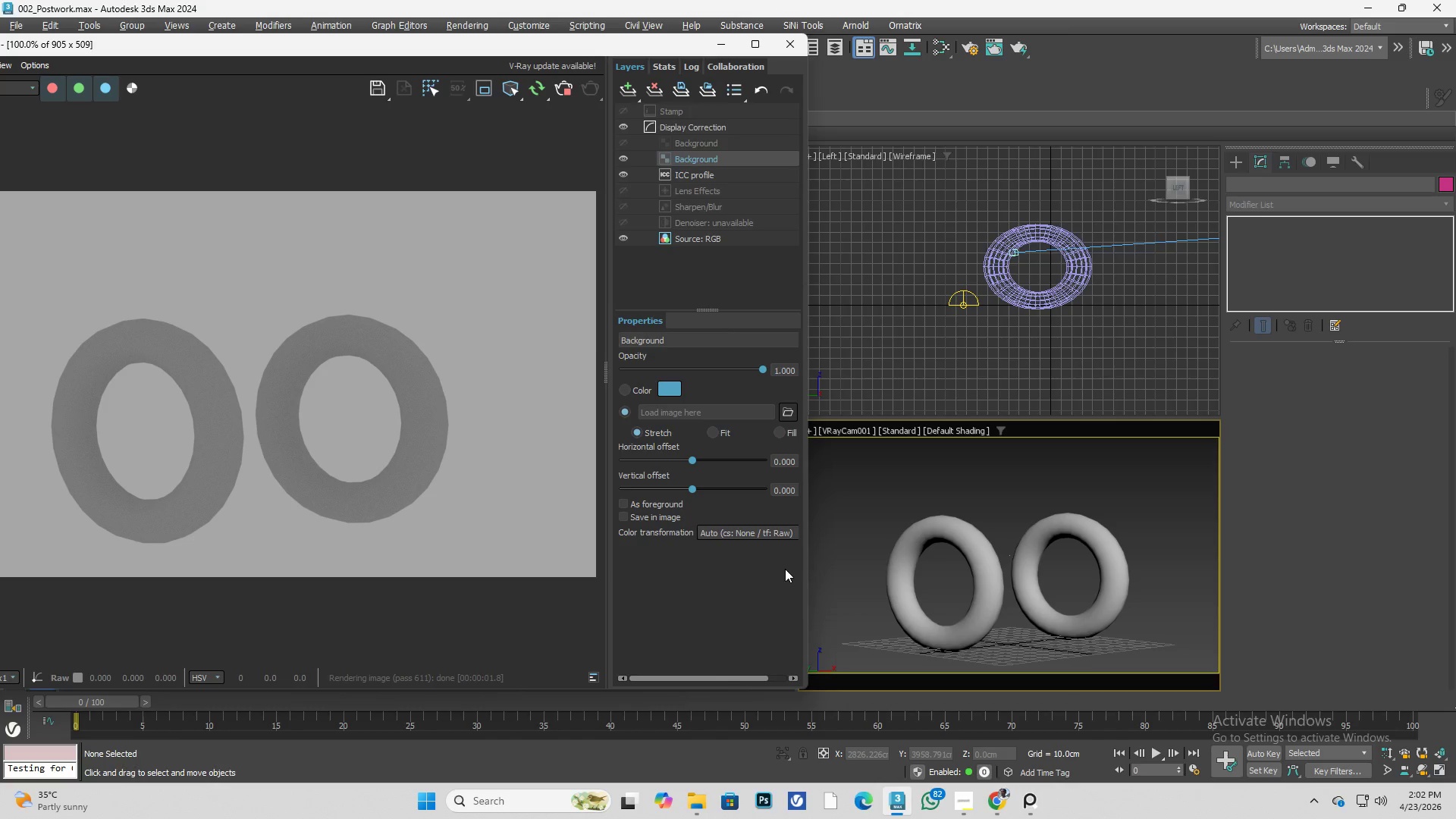 
left_click([619, 142])
 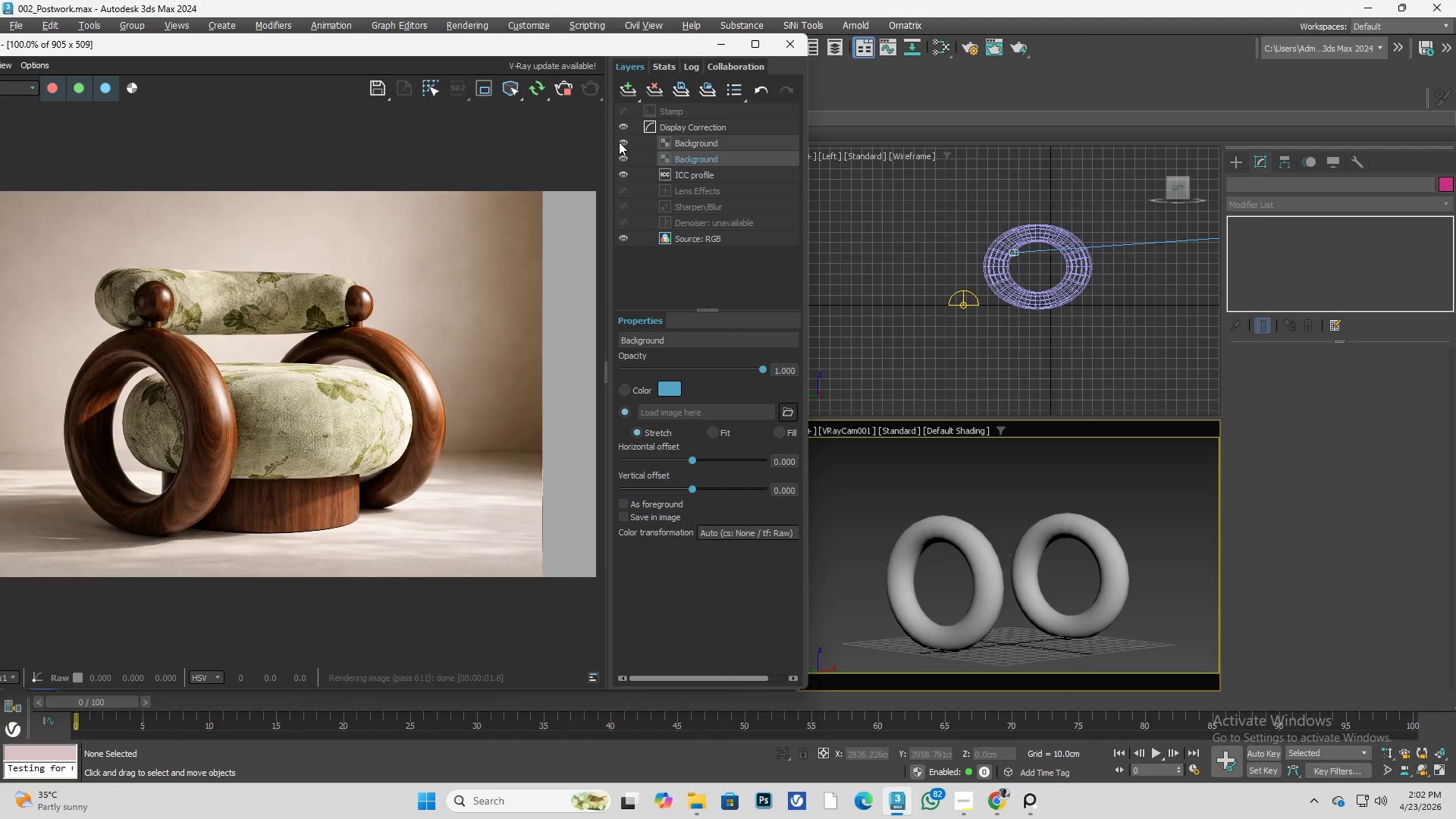 
left_click([619, 142])
 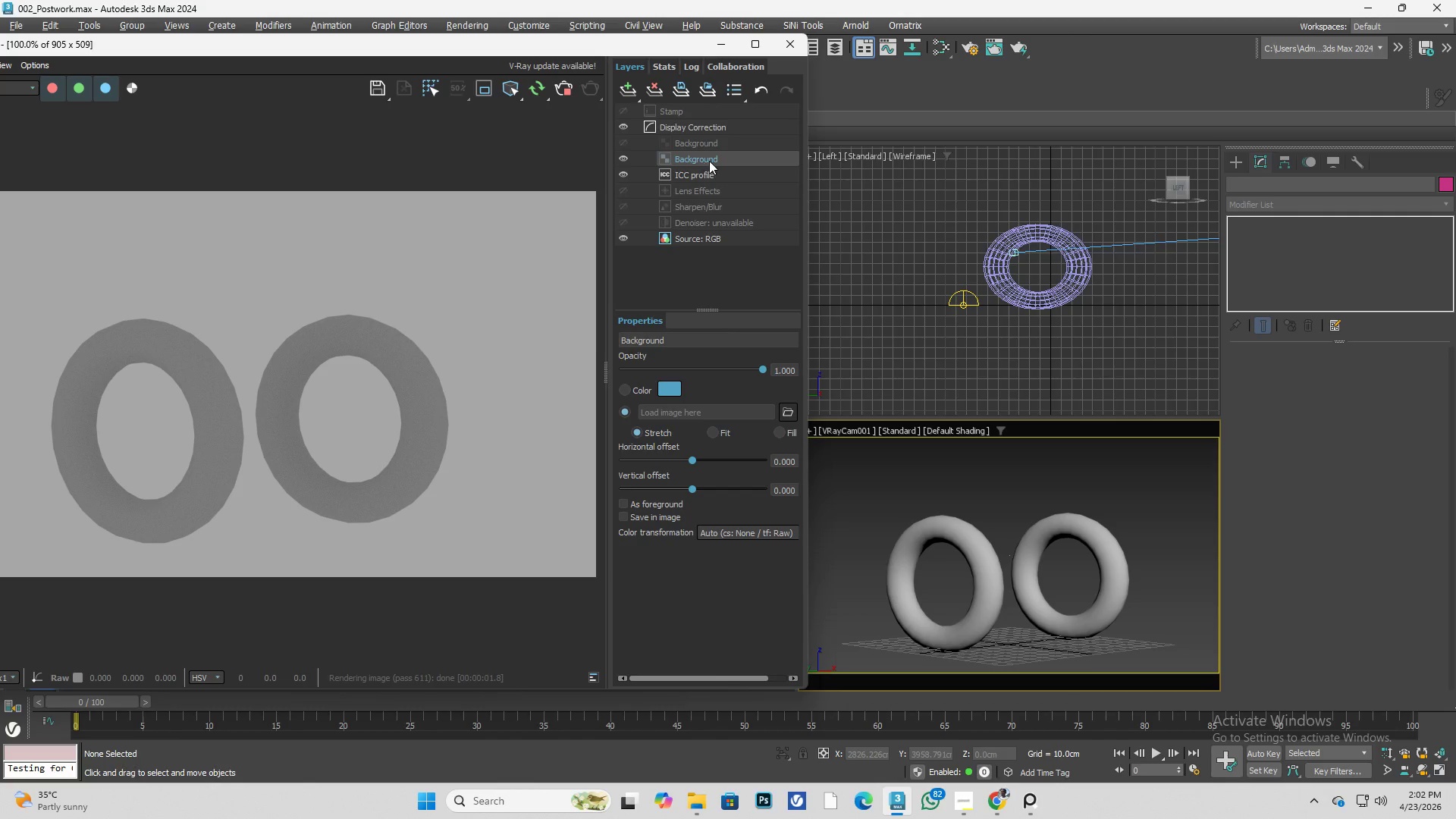 
left_click([709, 161])
 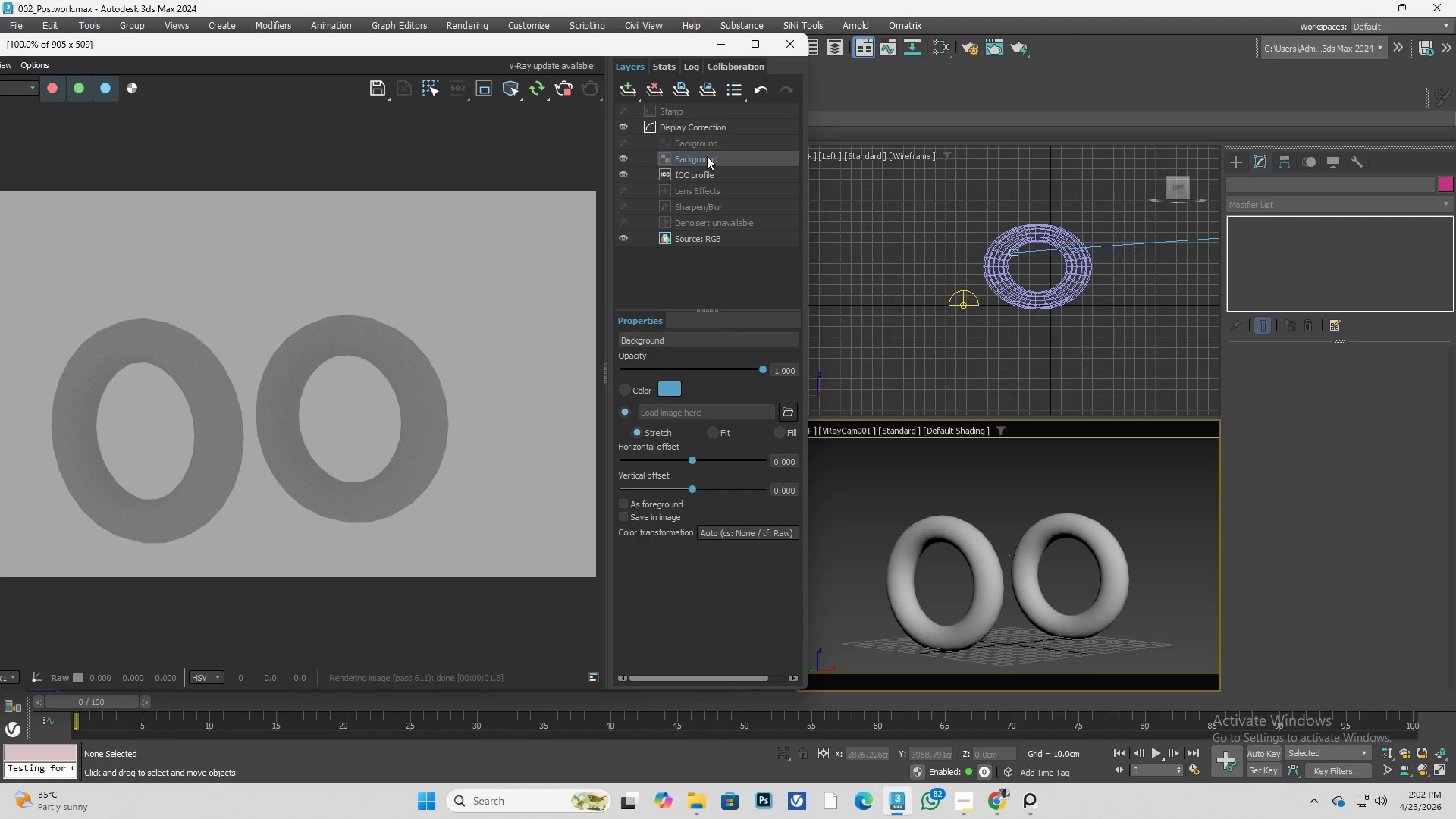 
left_click([657, 91])
 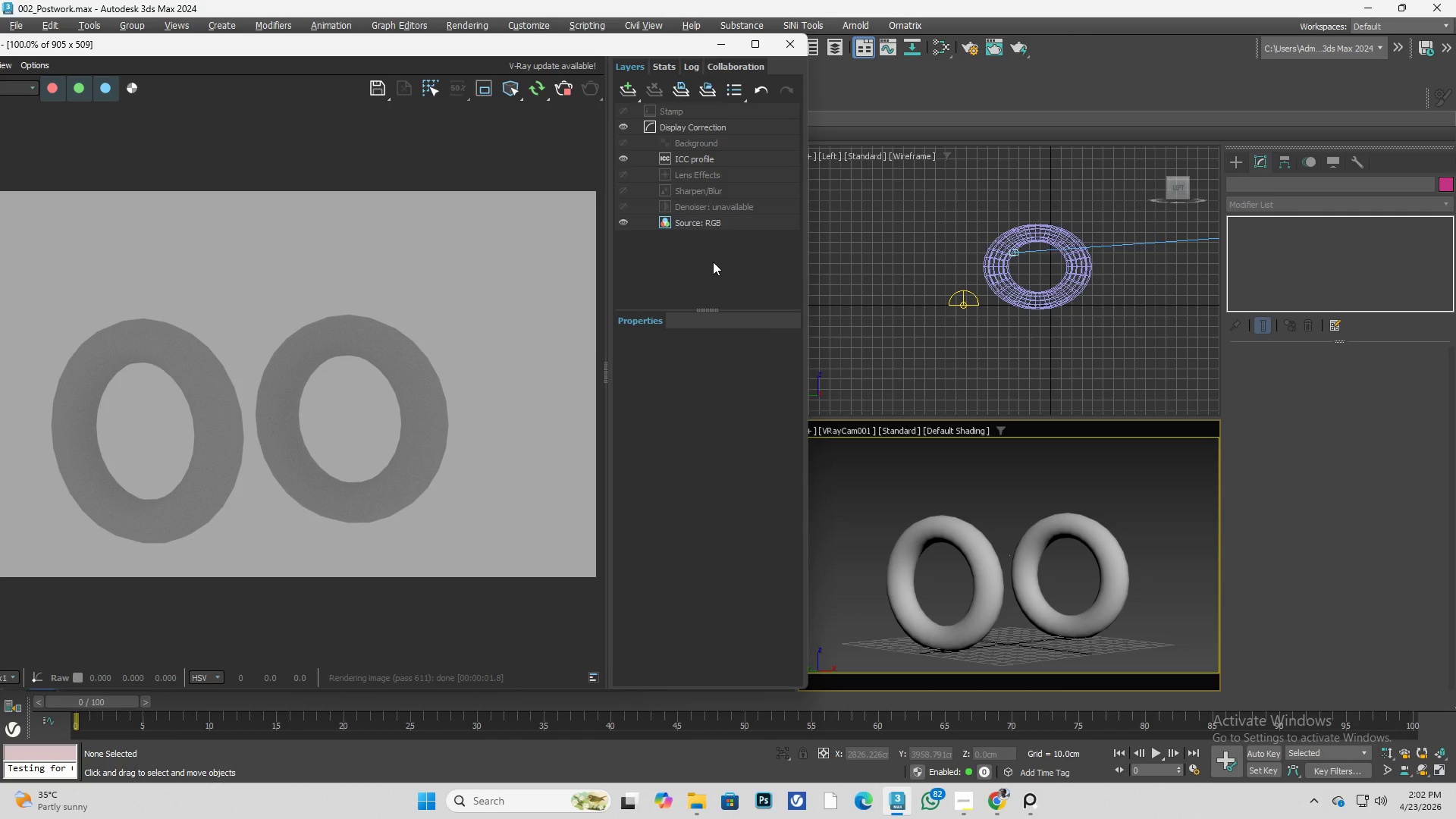 
left_click([701, 140])
 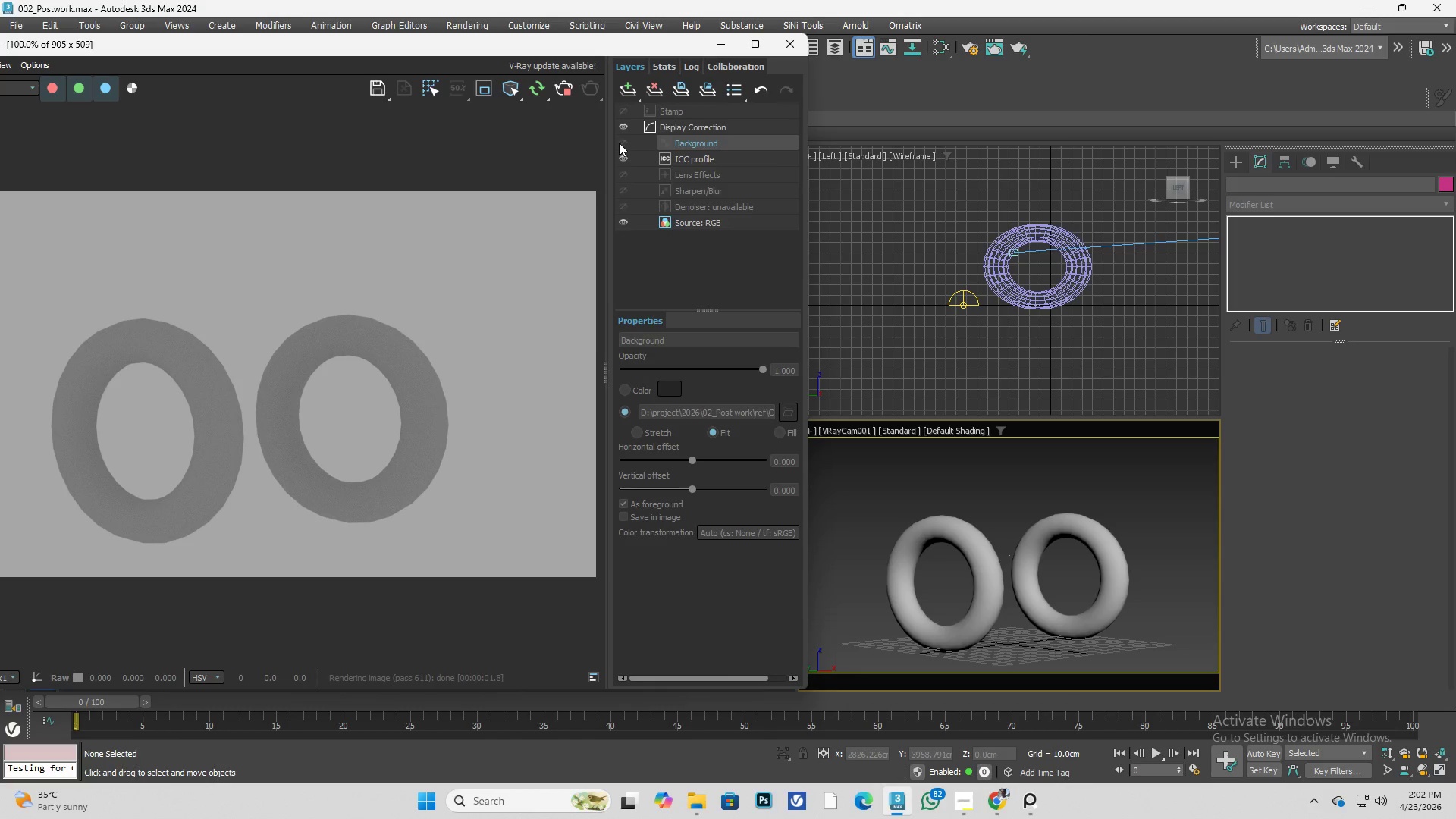 
left_click([619, 143])
 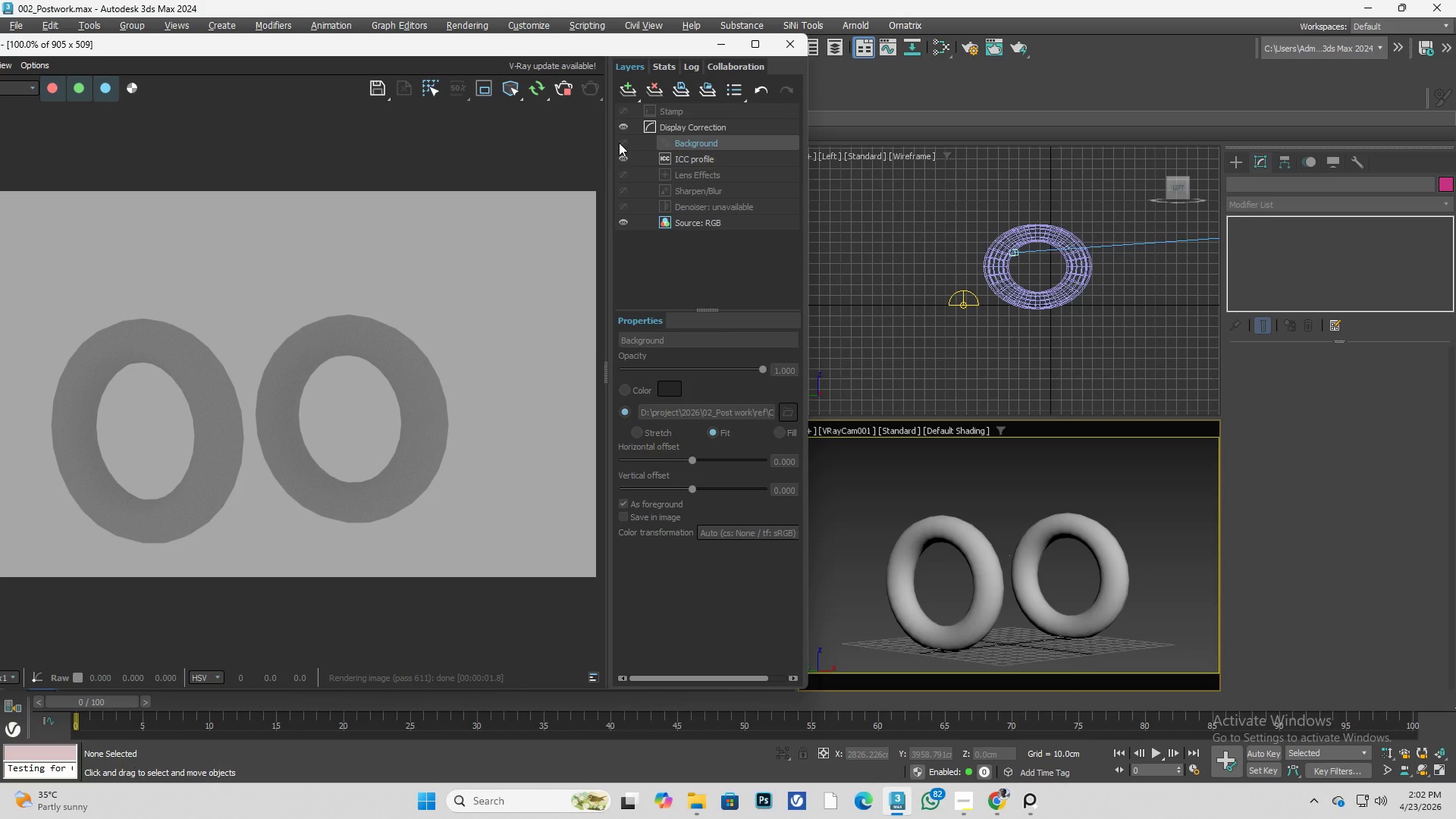 
double_click([619, 143])
 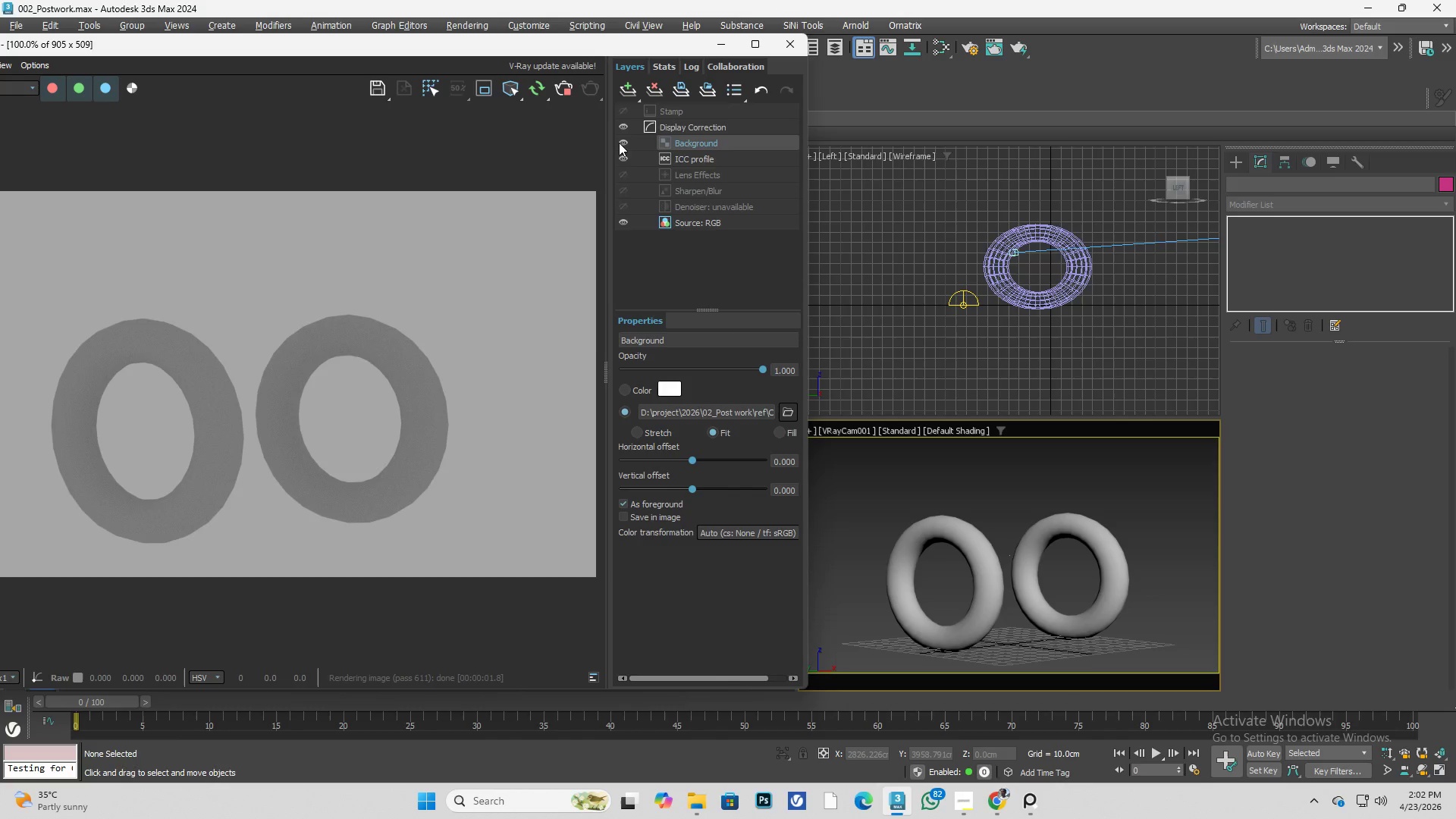 
triple_click([619, 143])
 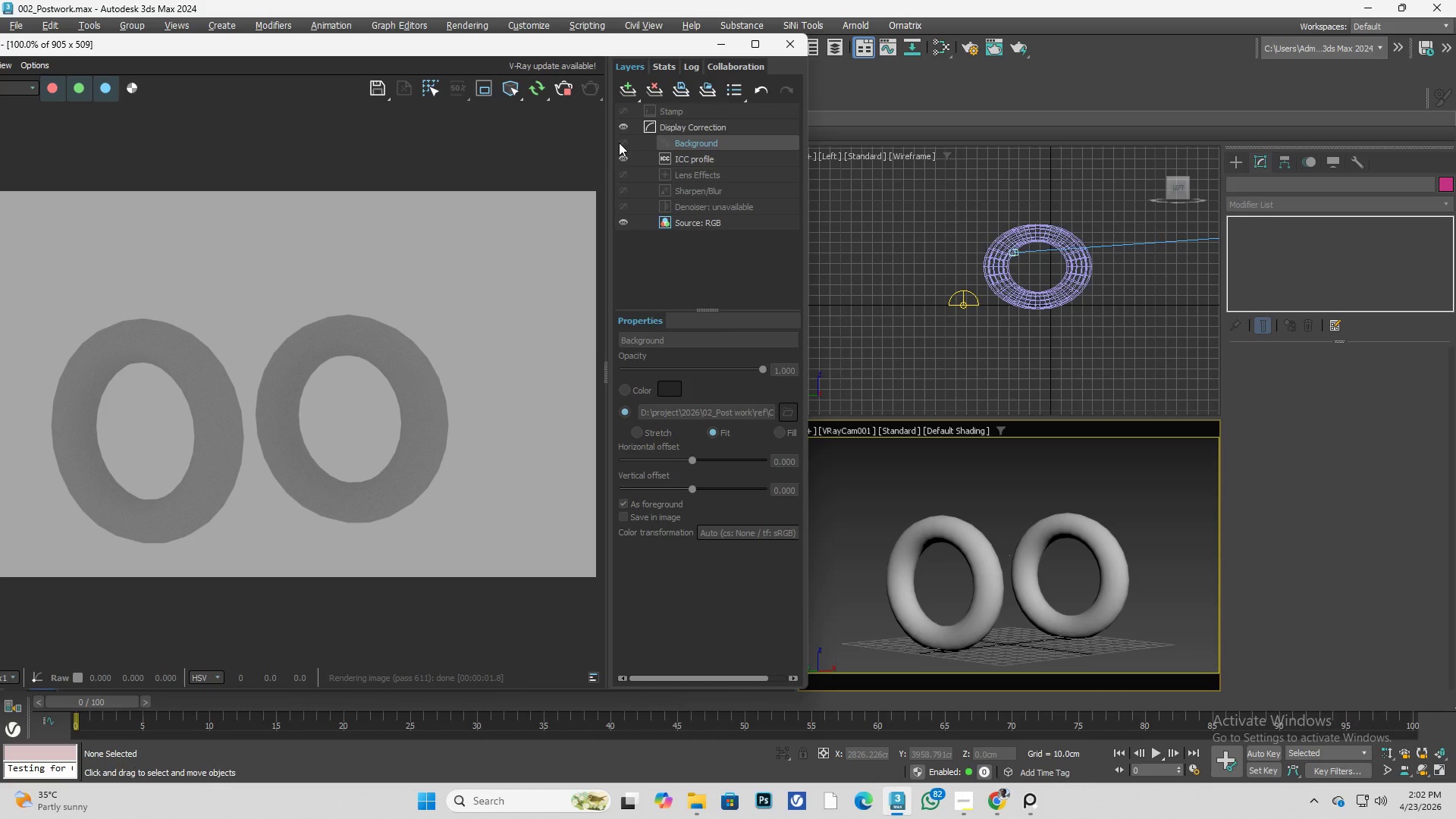 
double_click([619, 143])
 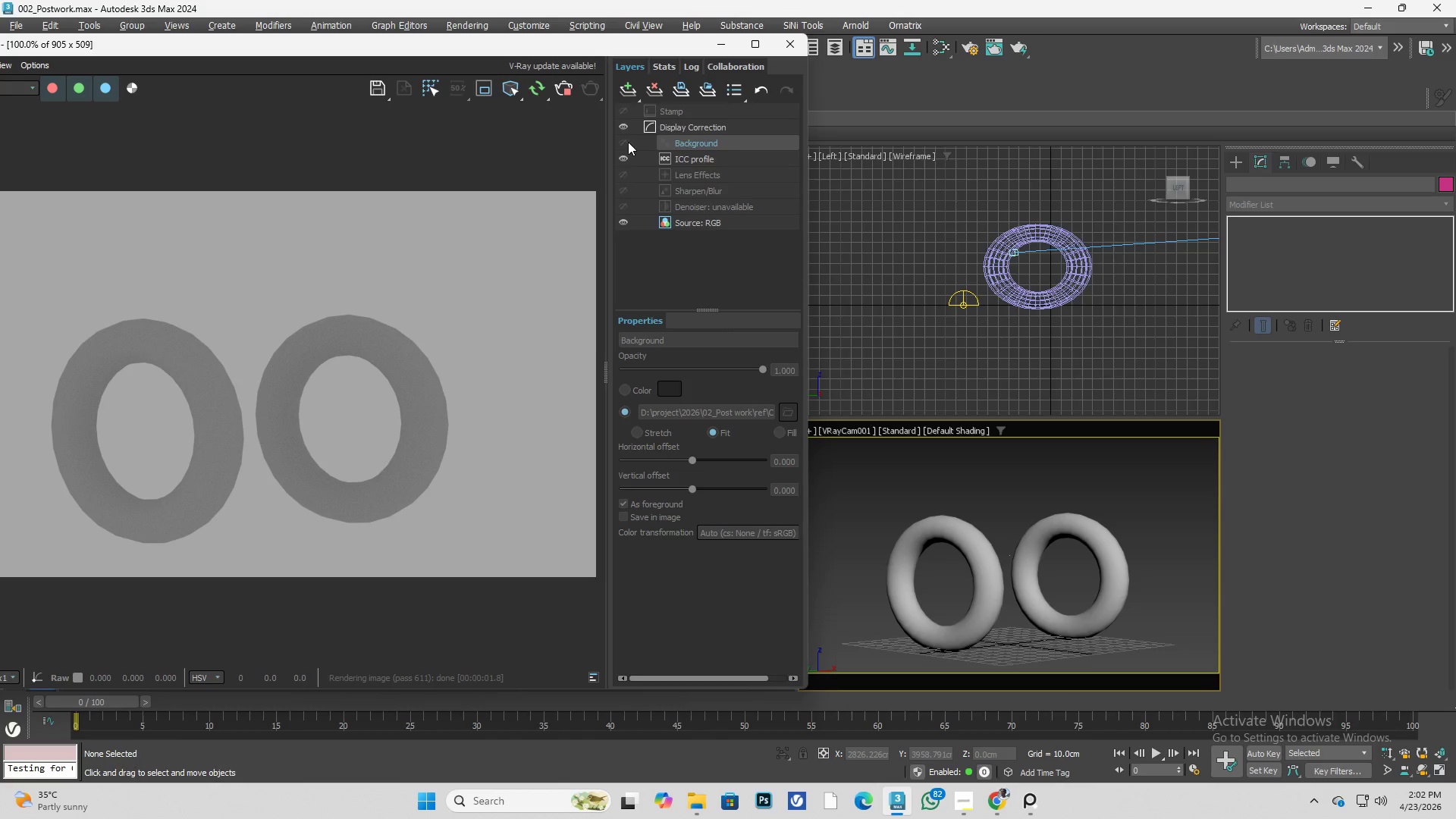 
left_click([621, 142])
 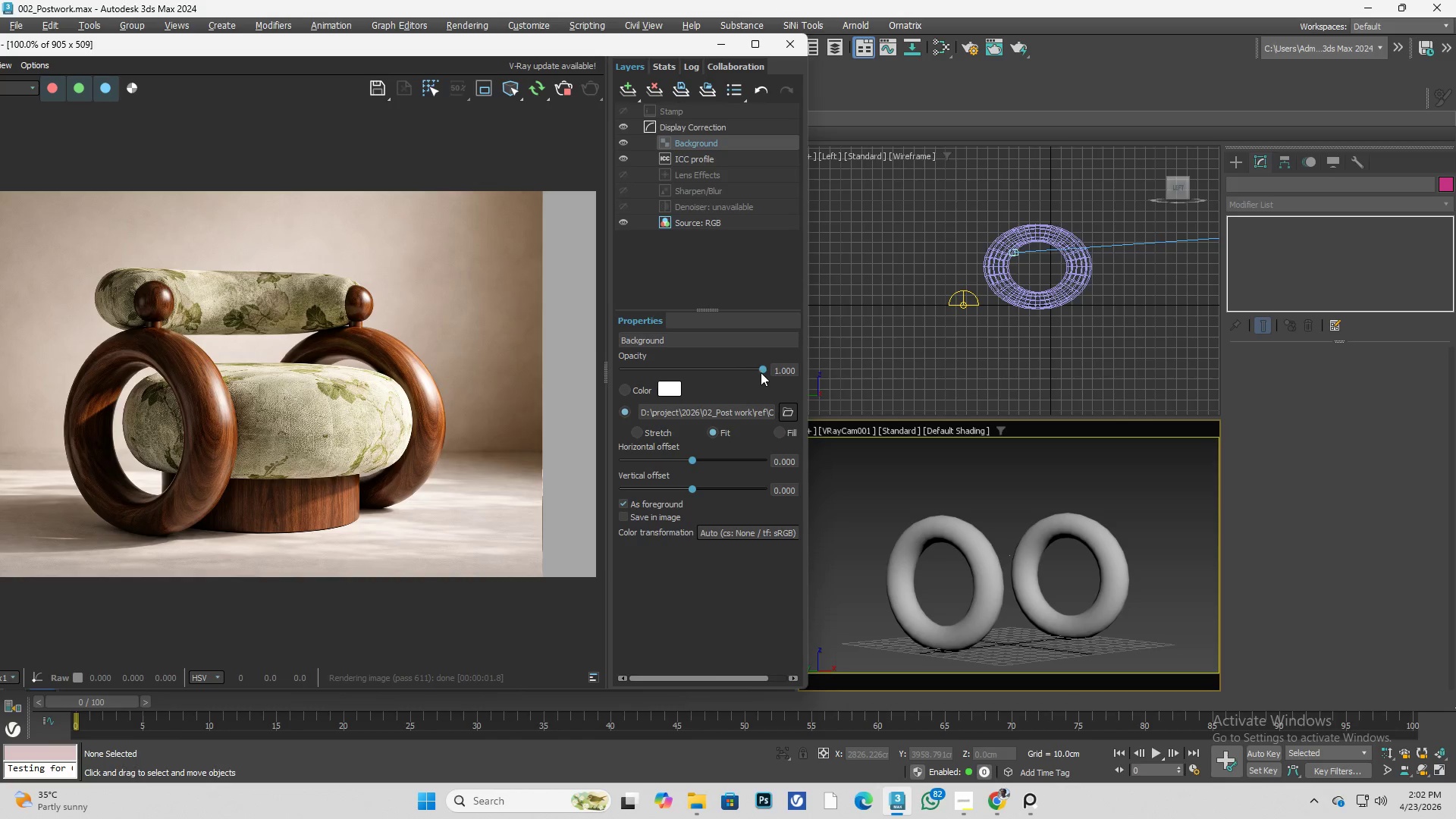 
left_click_drag(start_coordinate=[763, 371], to_coordinate=[686, 369])
 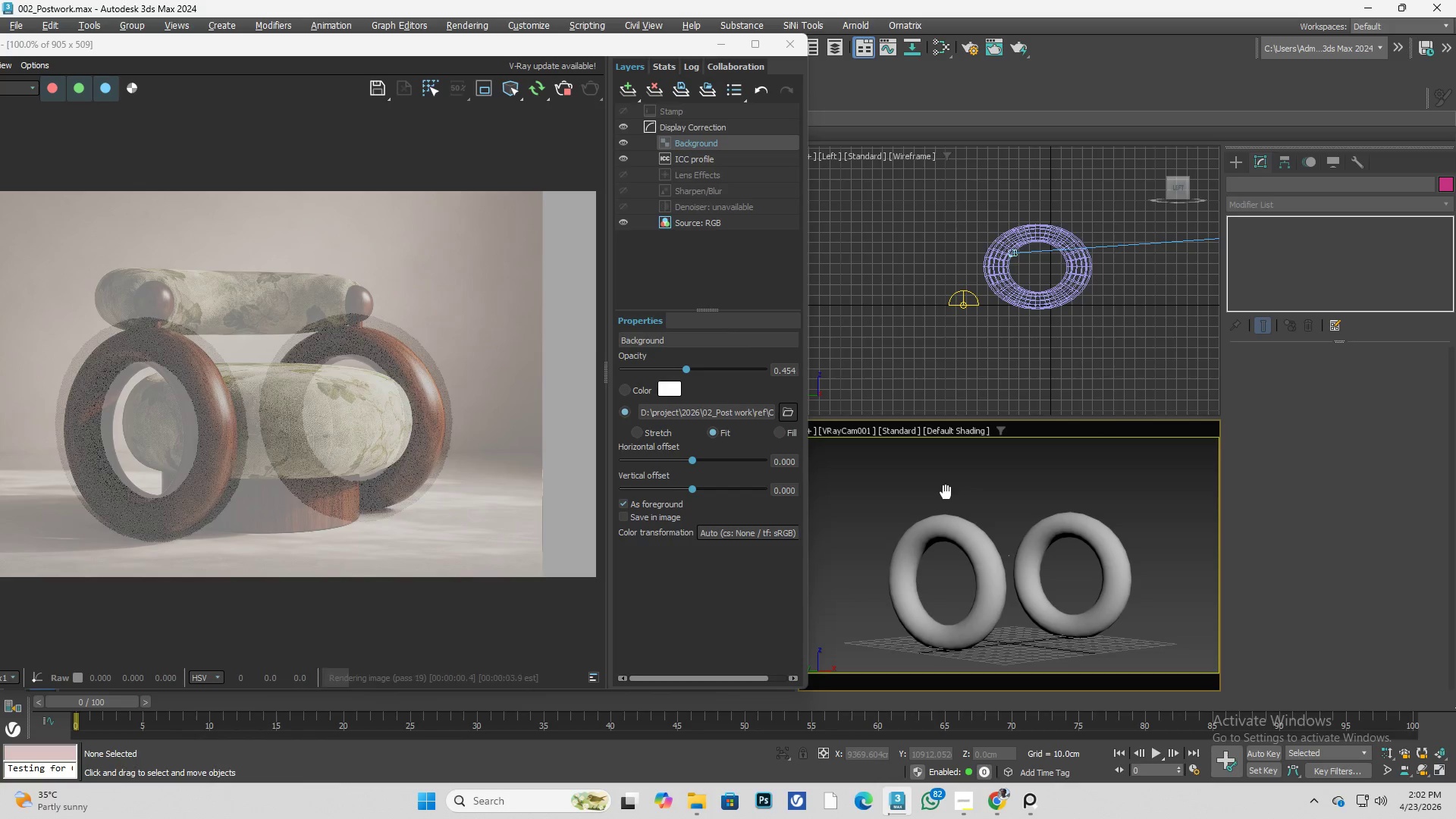 
wait(5.19)
 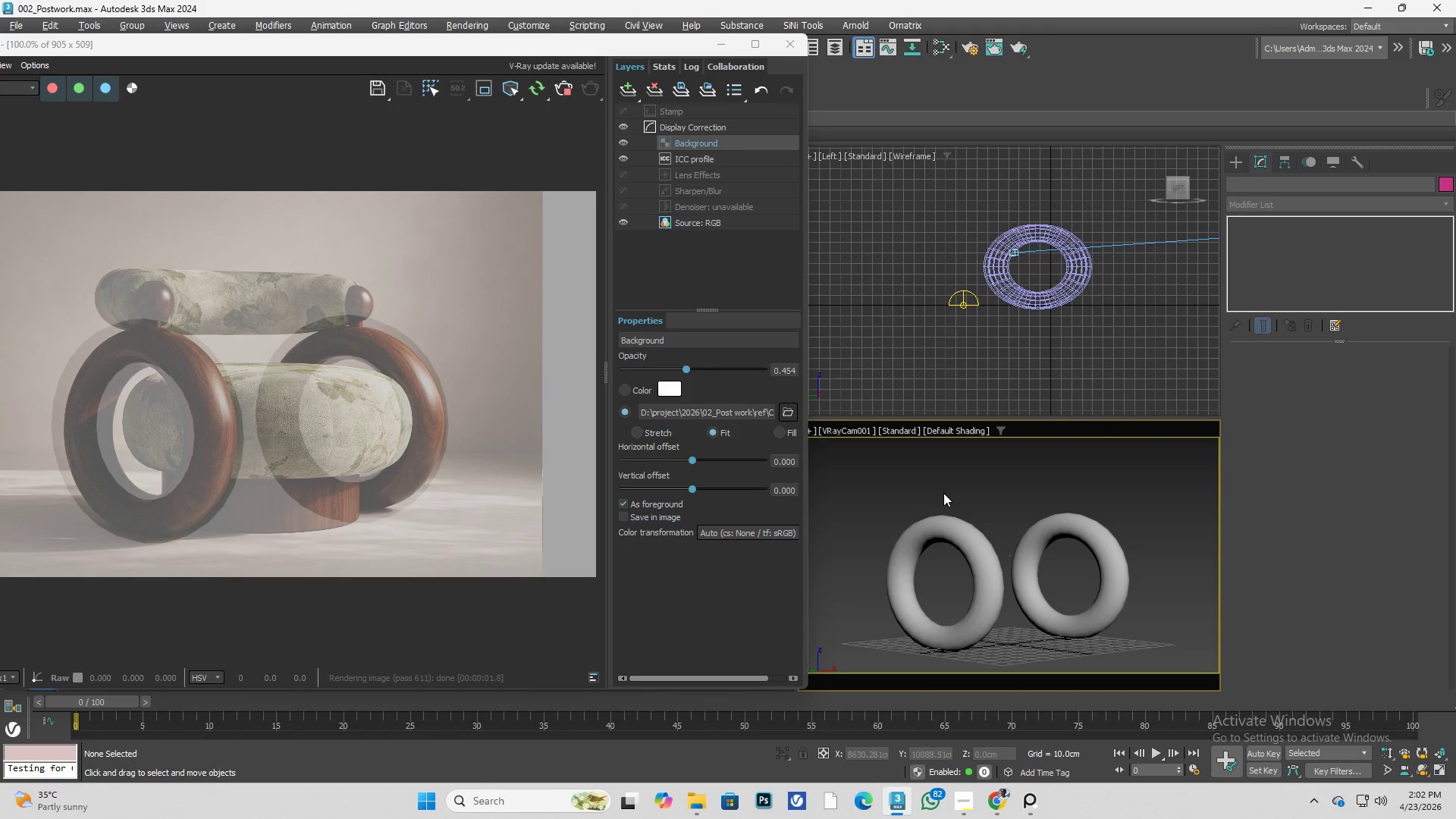 
left_click([974, 535])
 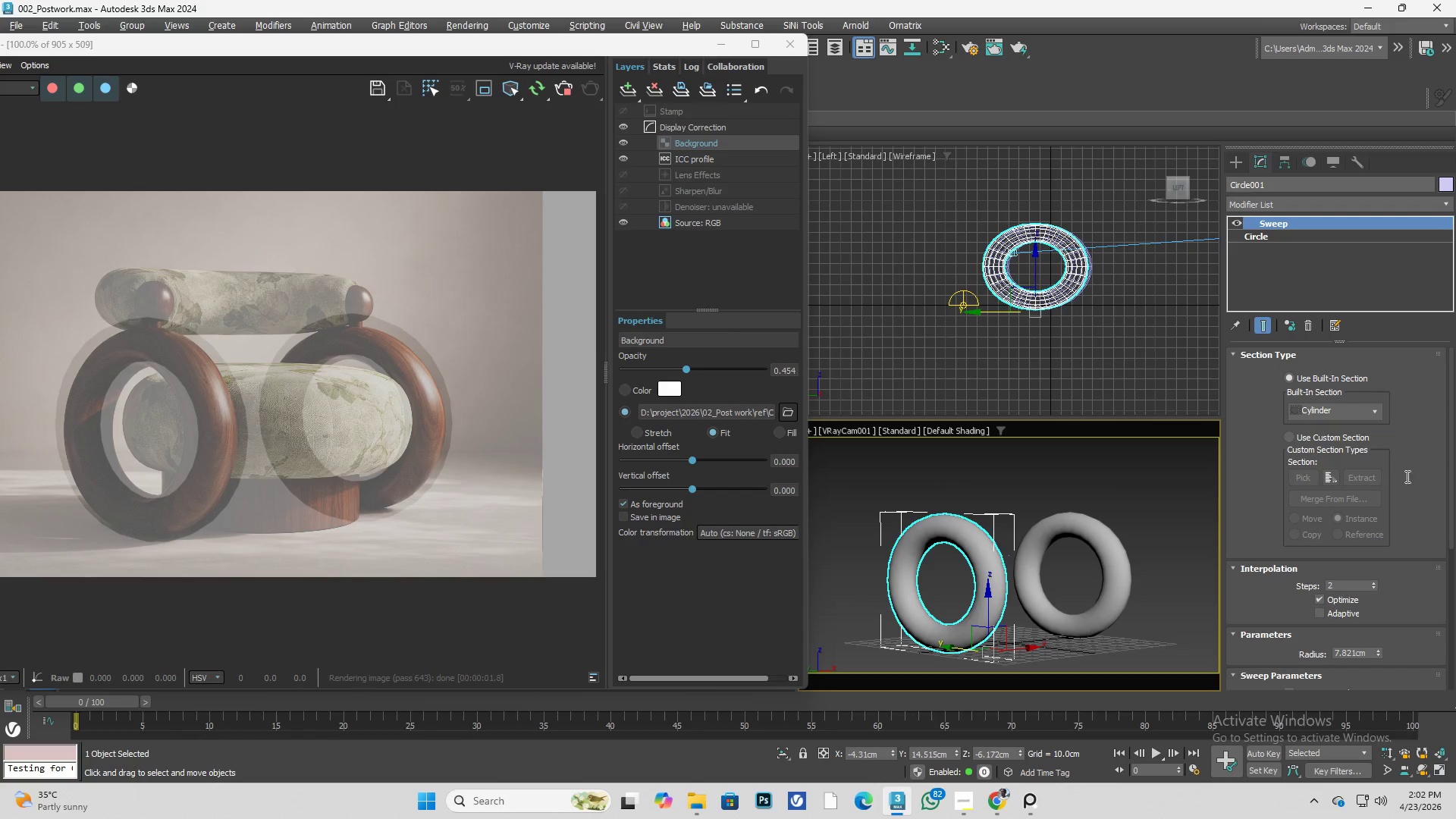 
hold_key(key=AltLeft, duration=7.53)
left_click_drag(start_coordinate=[1376, 651], to_coordinate=[1373, 644])
 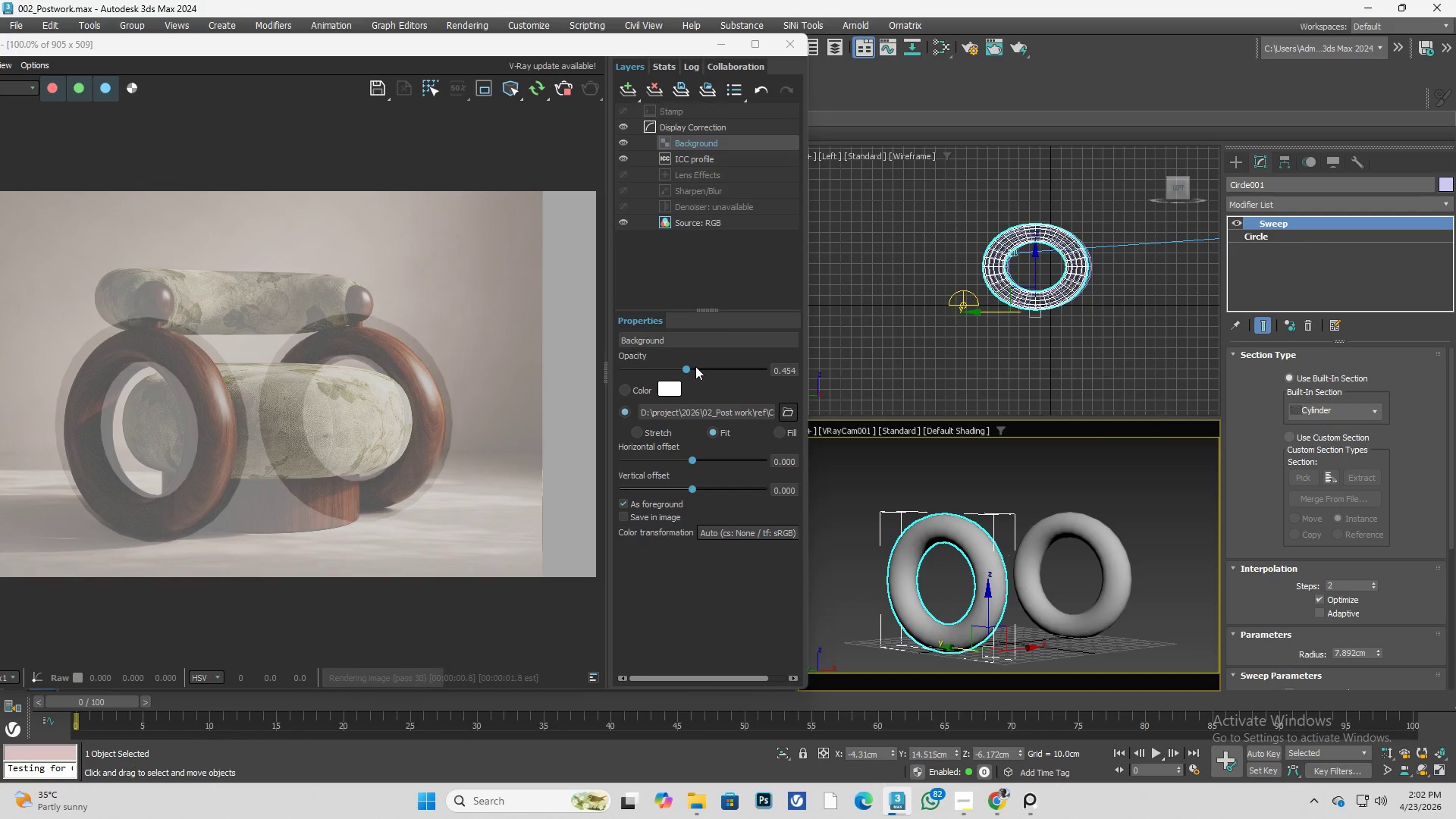 
left_click_drag(start_coordinate=[689, 367], to_coordinate=[714, 368])
 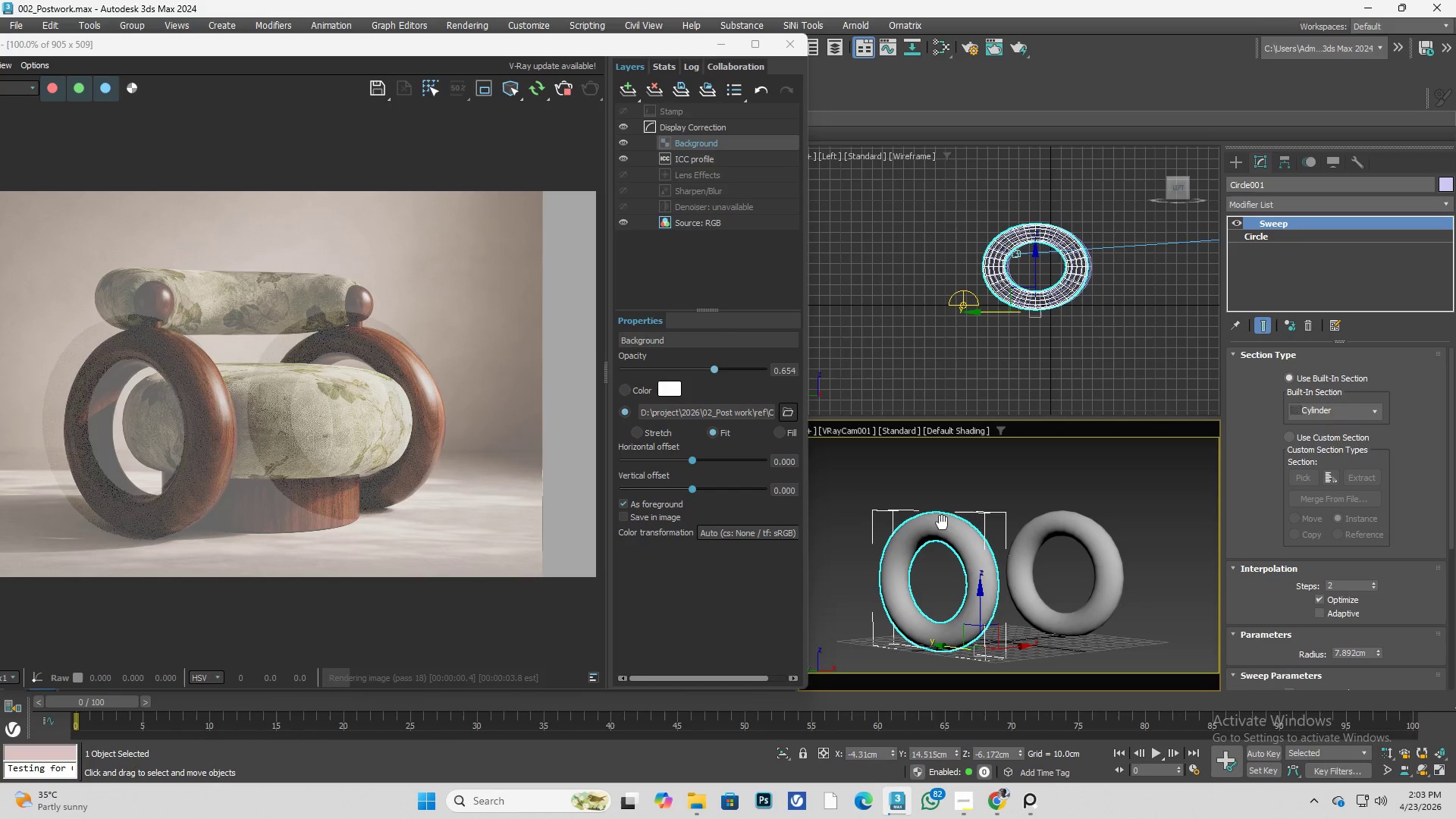 
wait(14.31)
 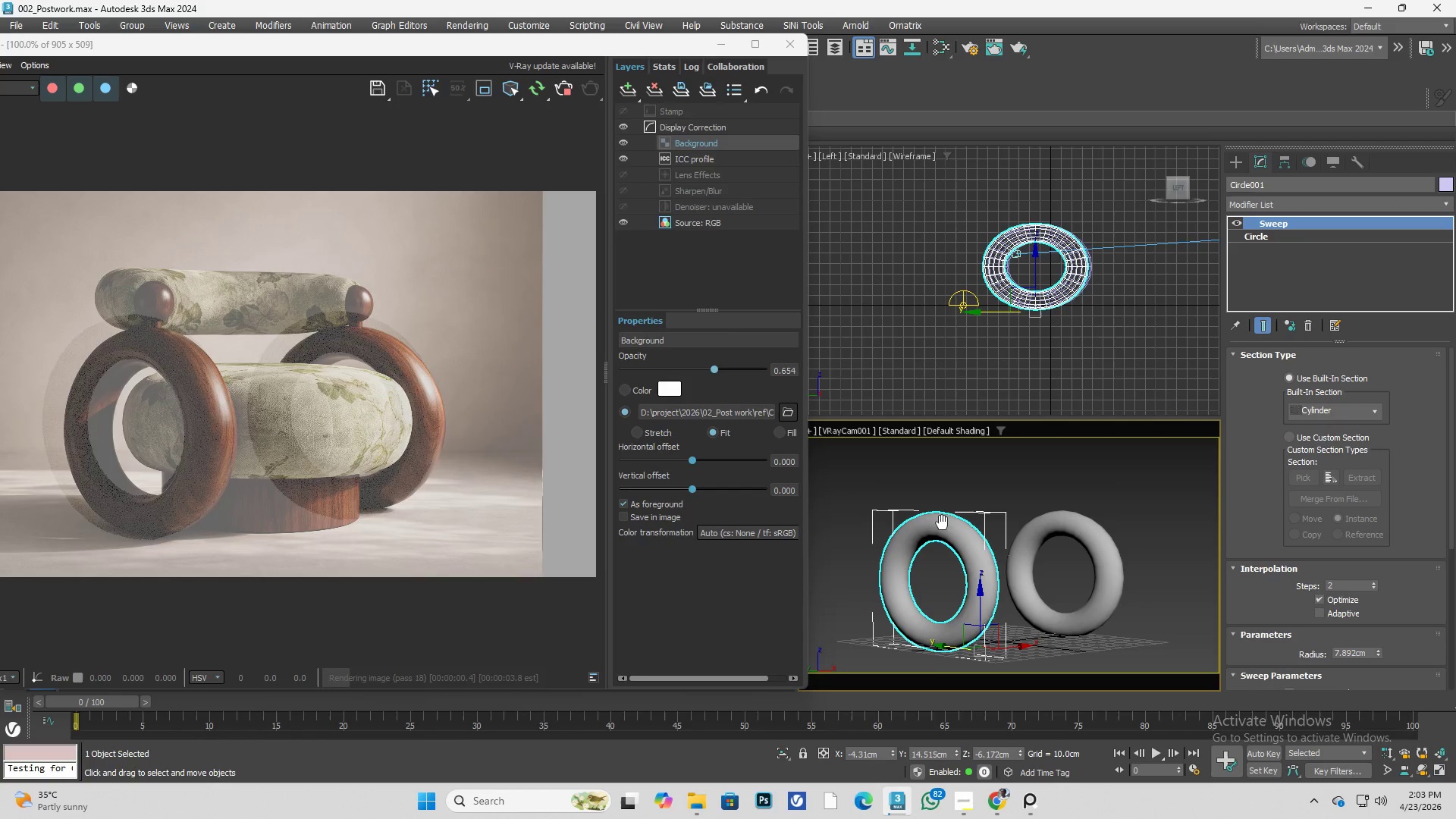 
double_click([895, 571])
 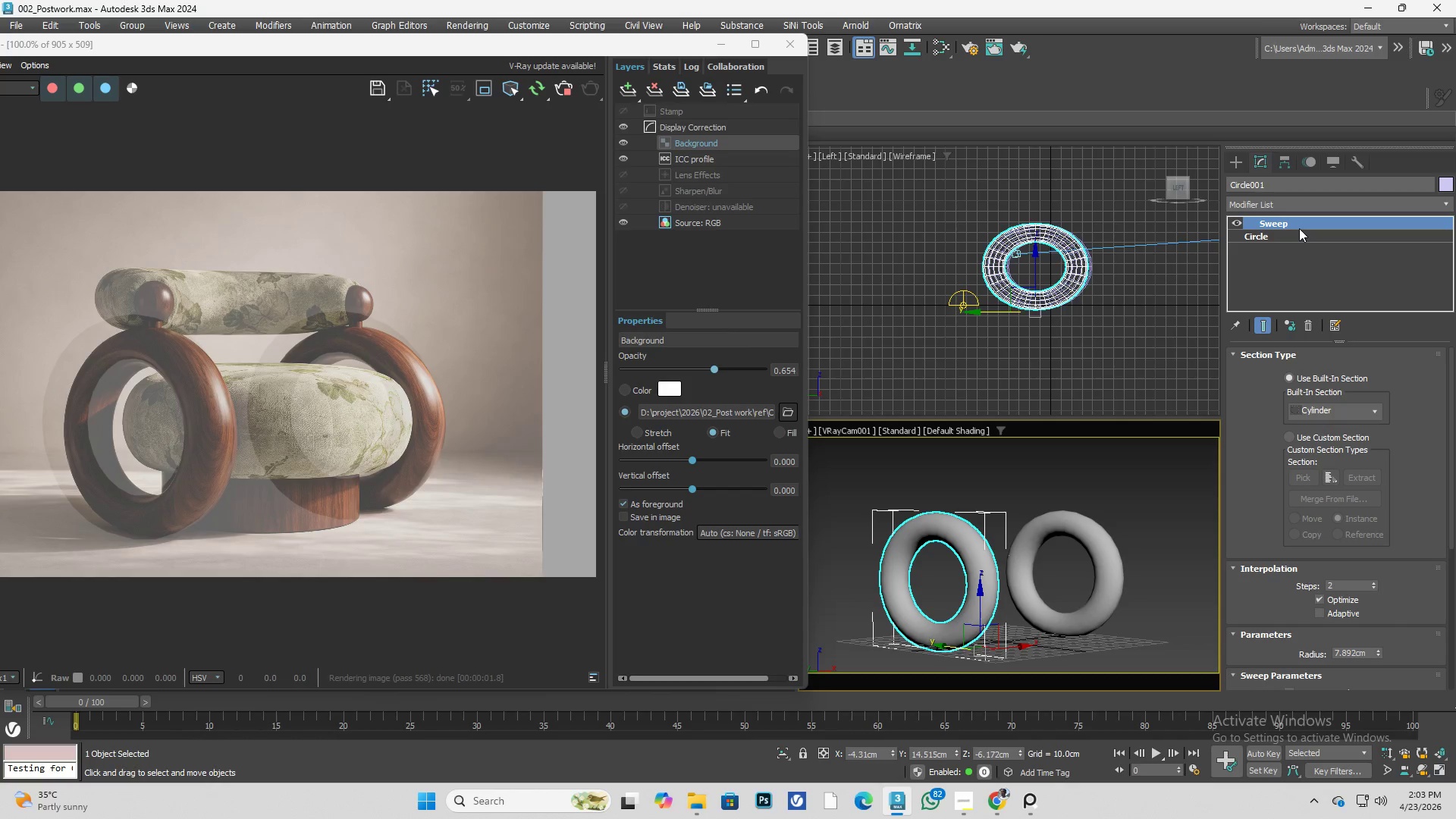 
left_click([1293, 239])
 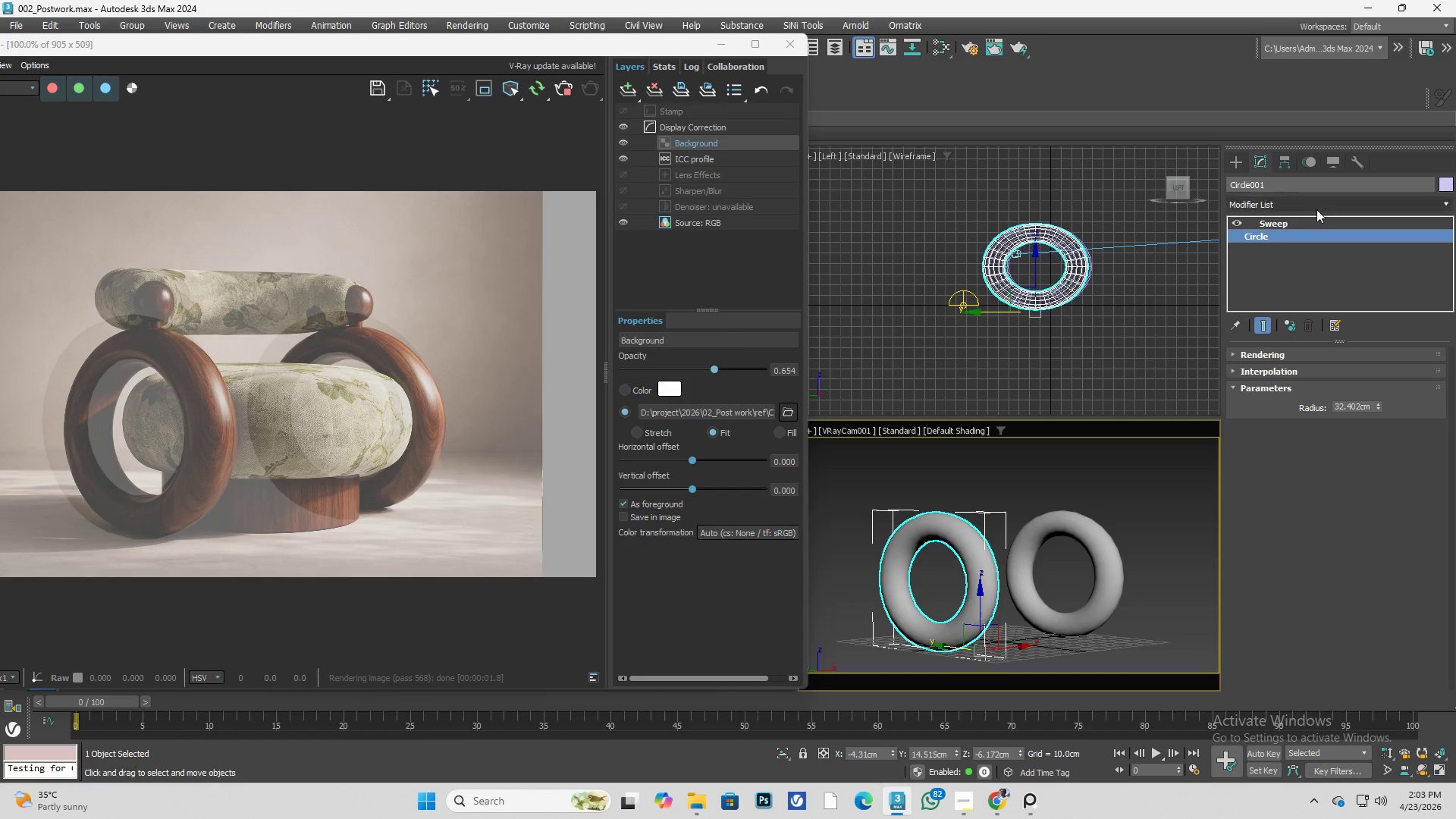 
left_click([1316, 207])
 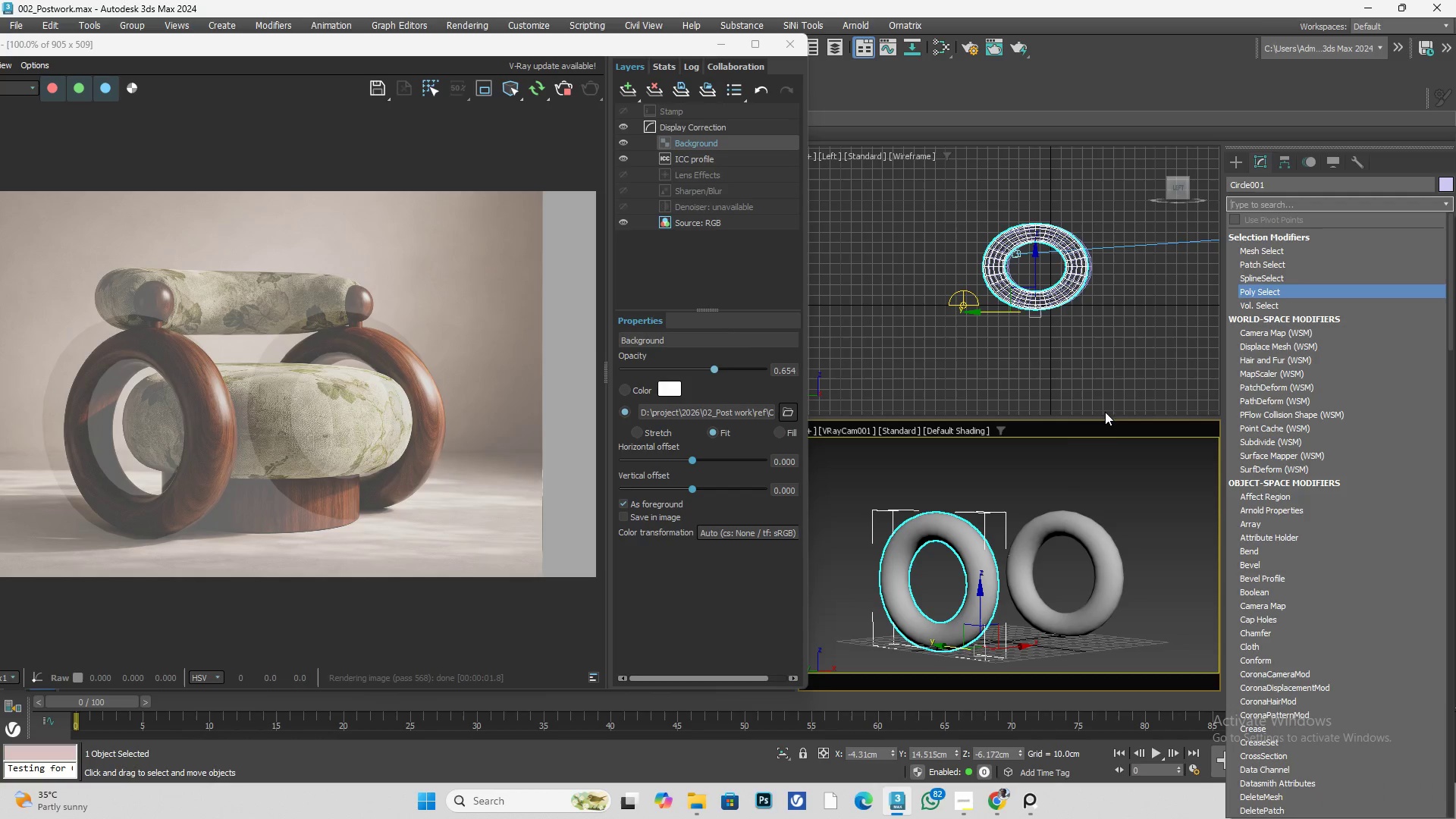 
left_click([1058, 457])
 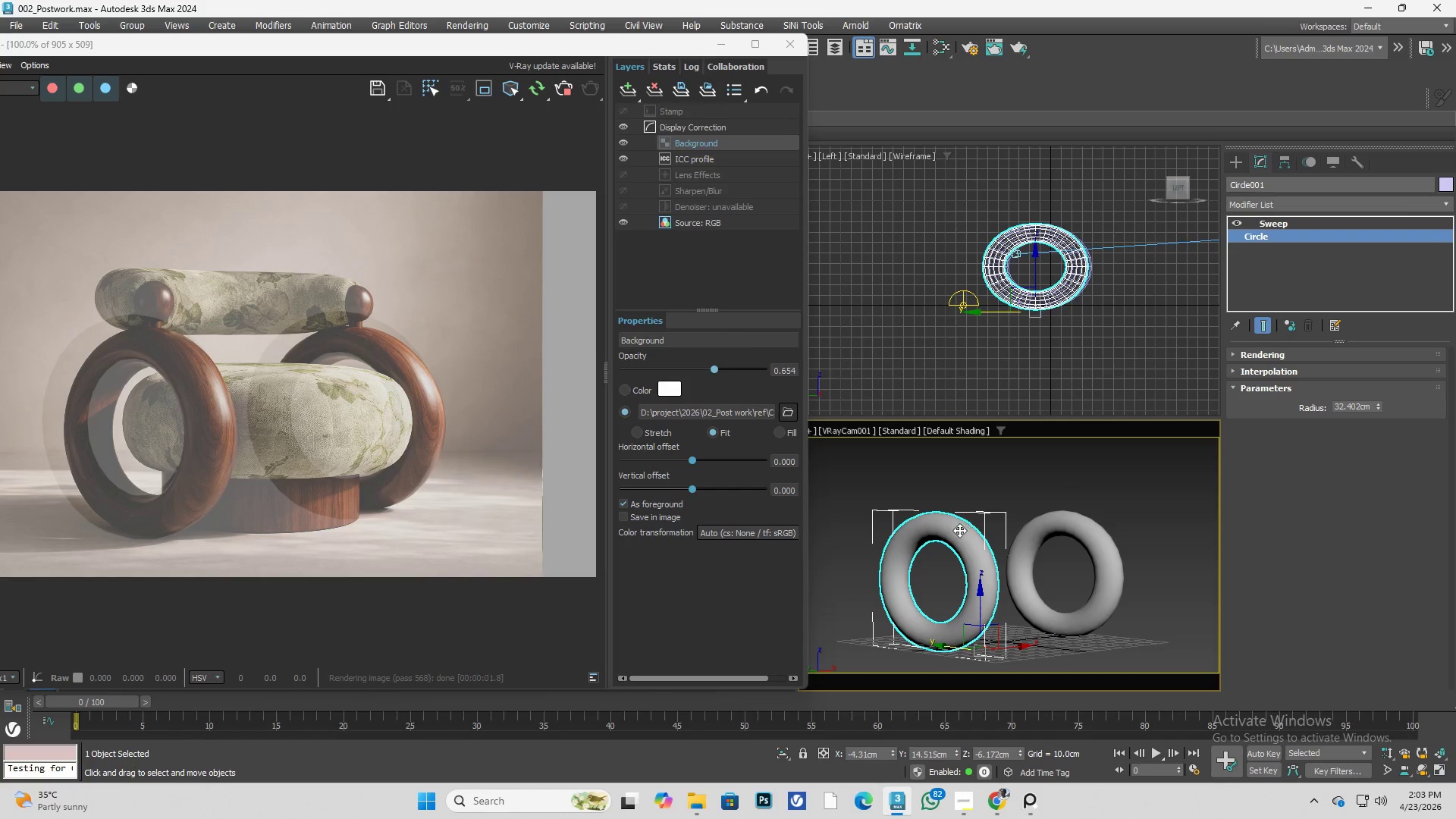 
left_click([959, 530])
 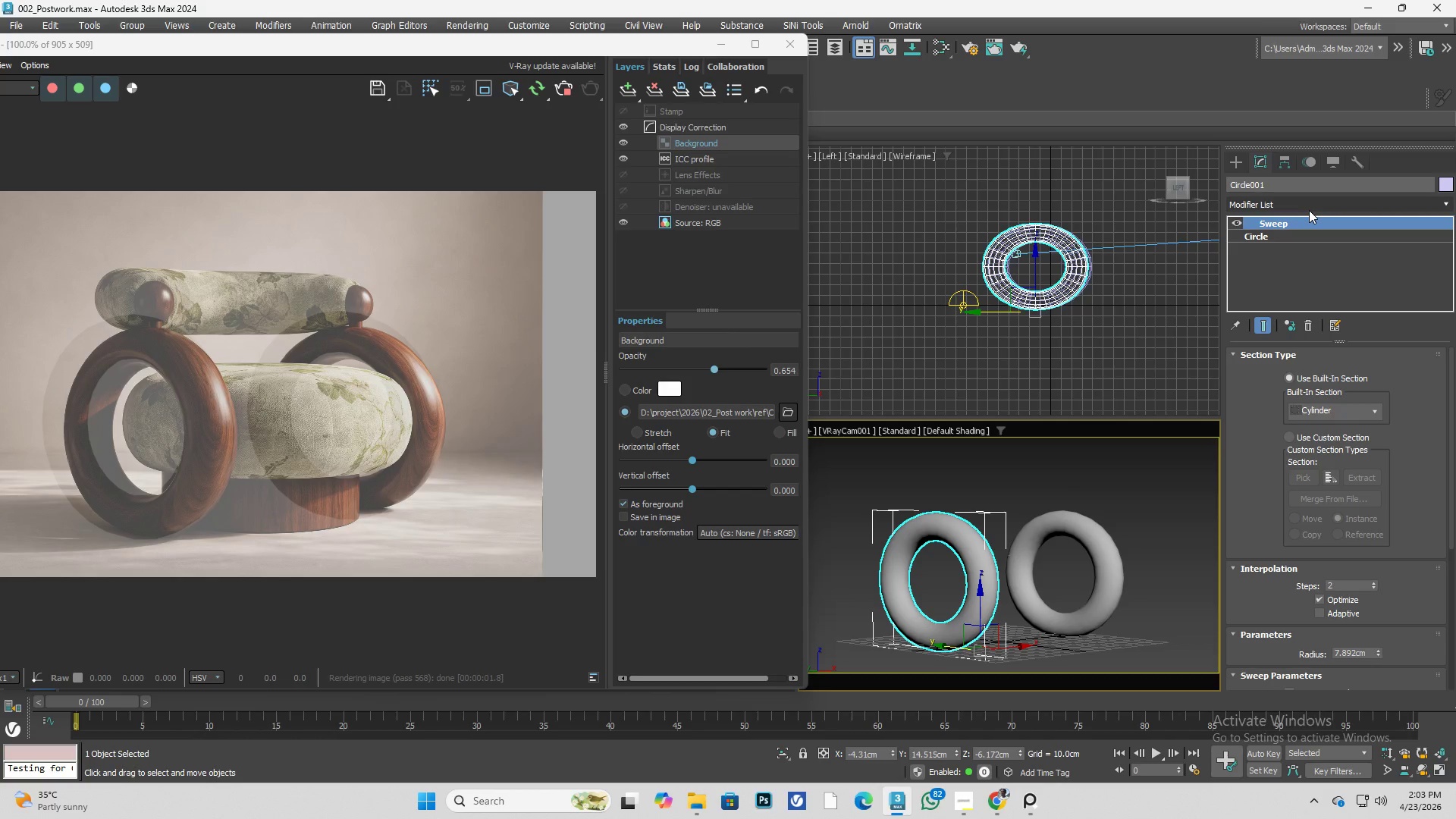 
type(ff)
 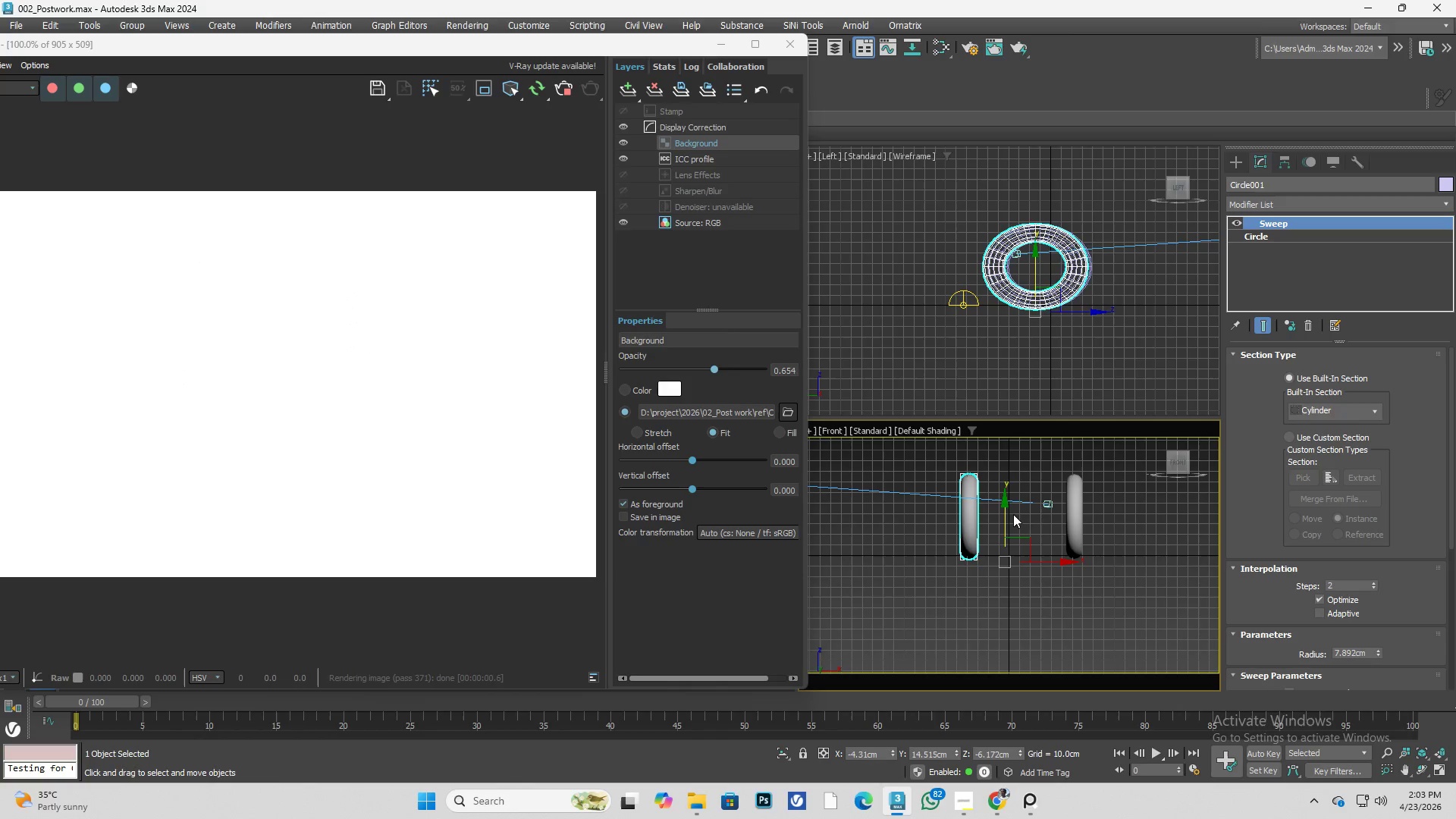 
key(C)
 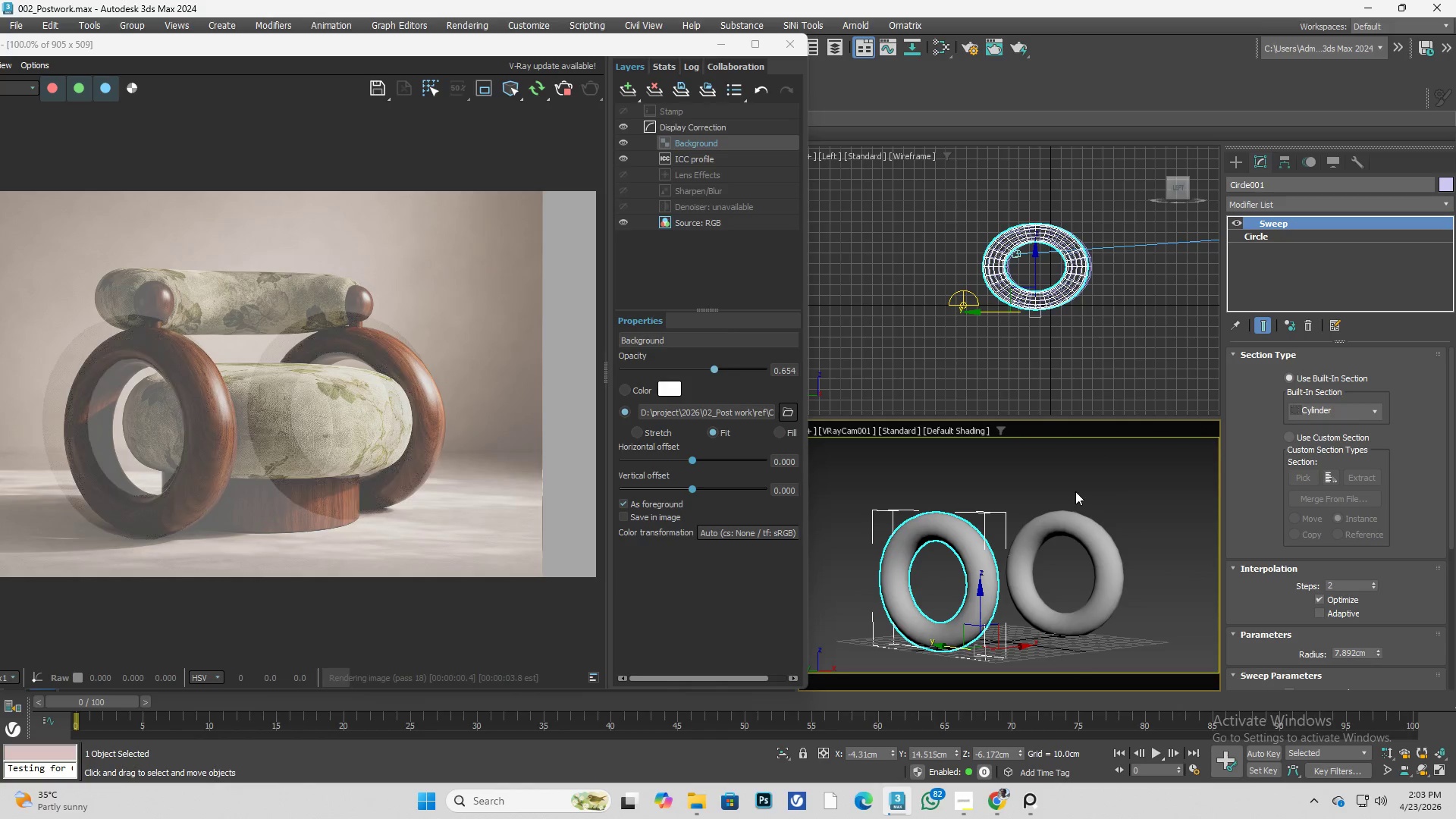 
left_click([1076, 477])
 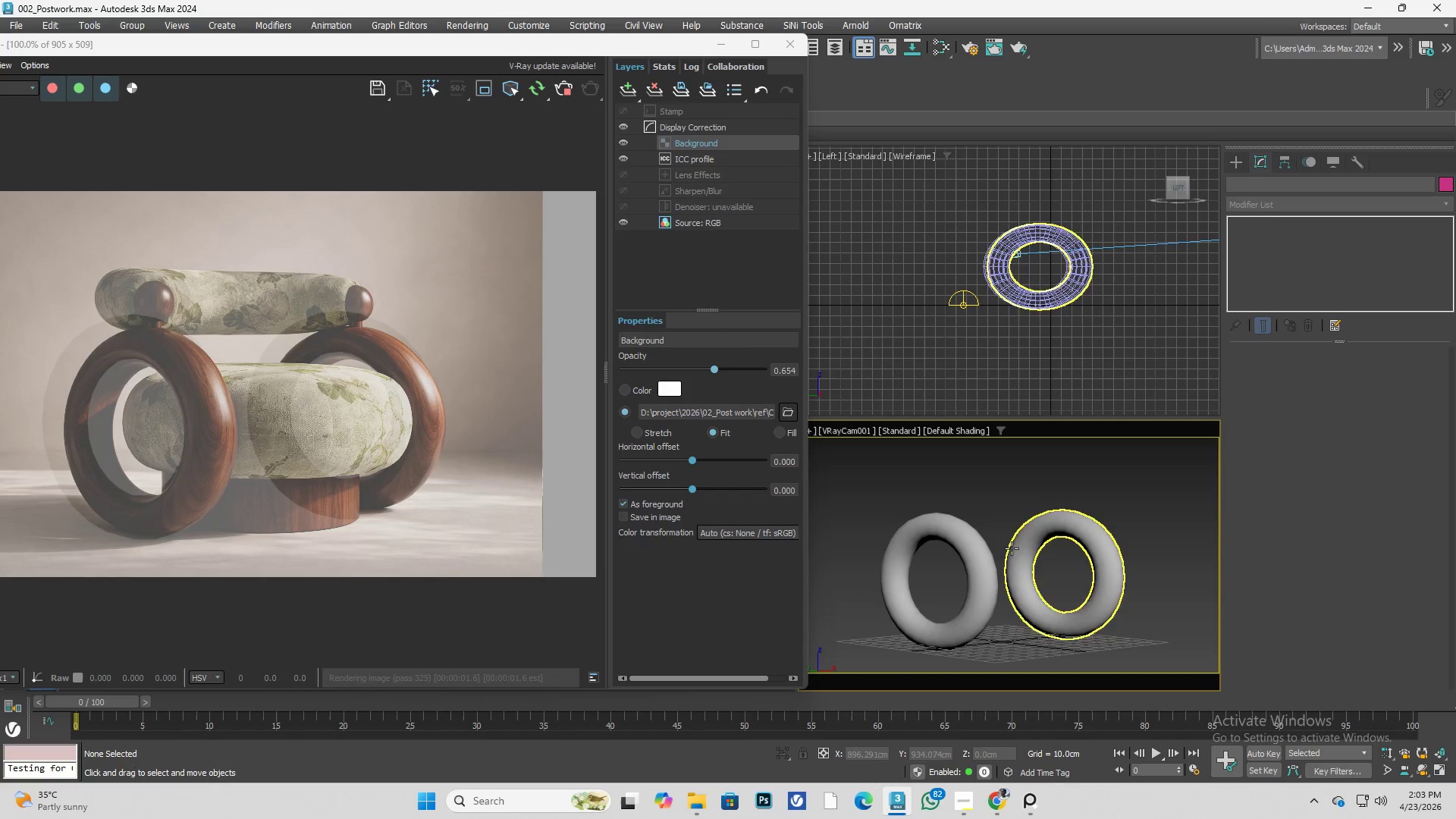 
left_click([962, 560])
 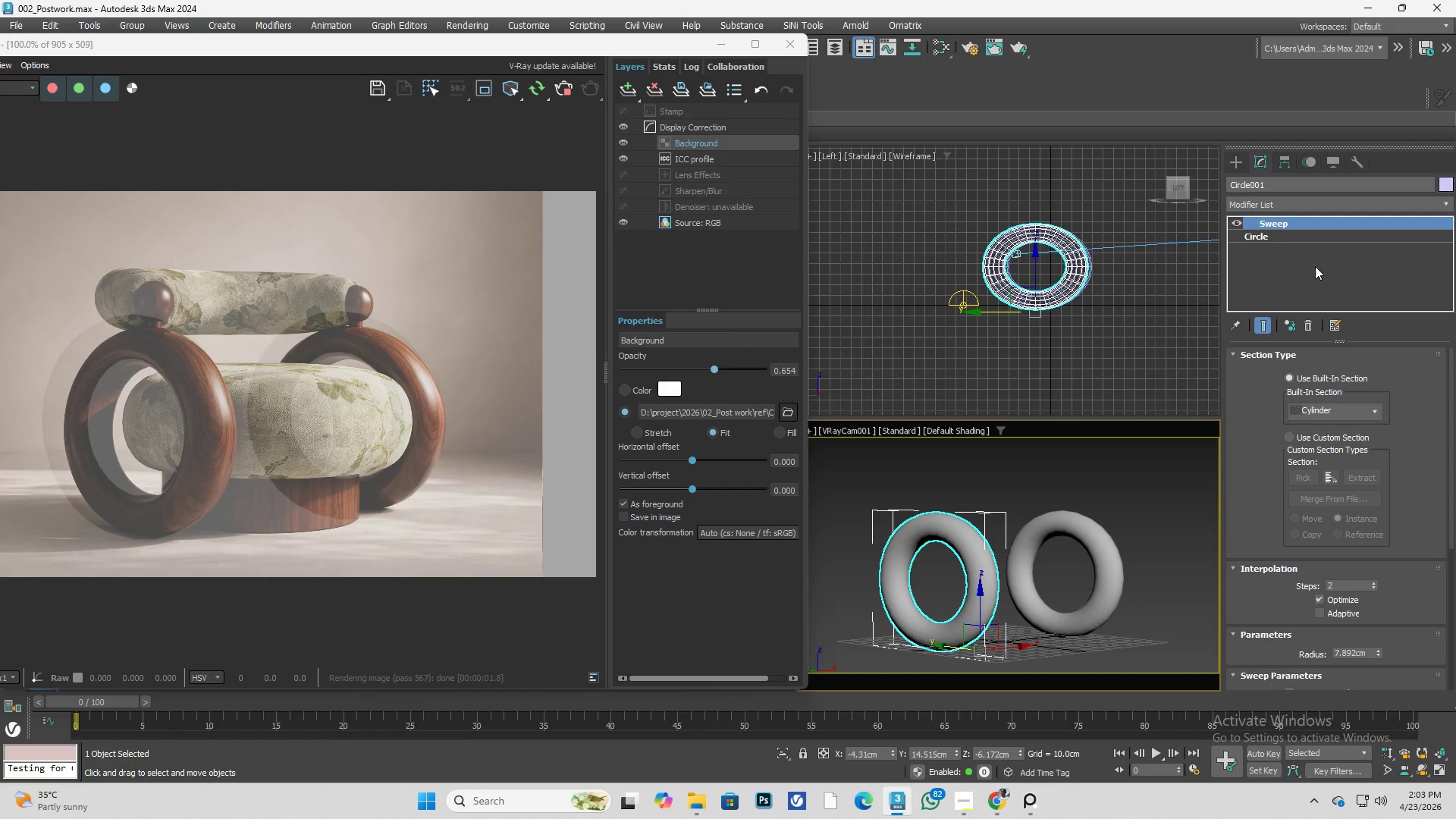 
left_click([1316, 210])
 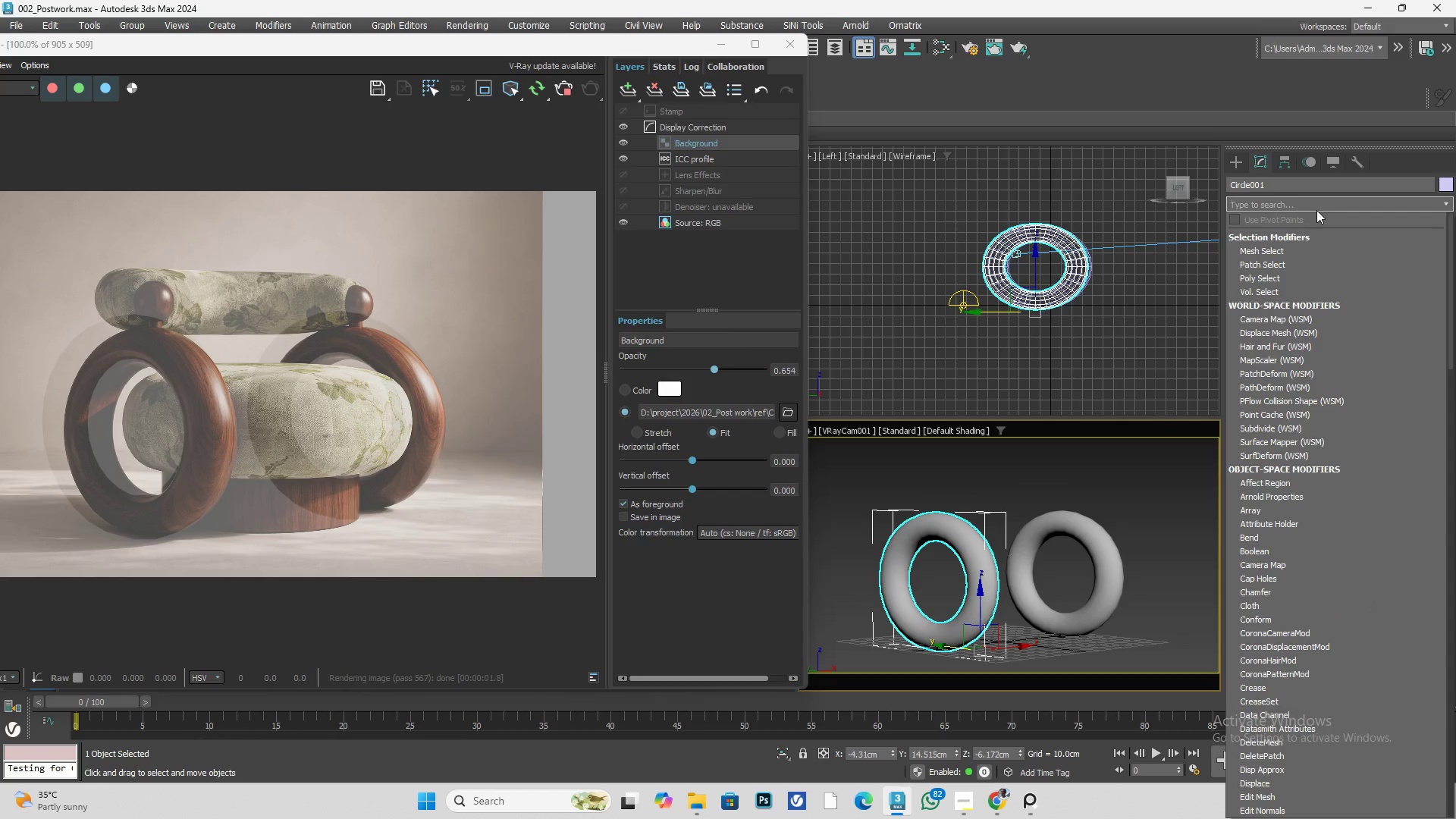 
type(ff)
 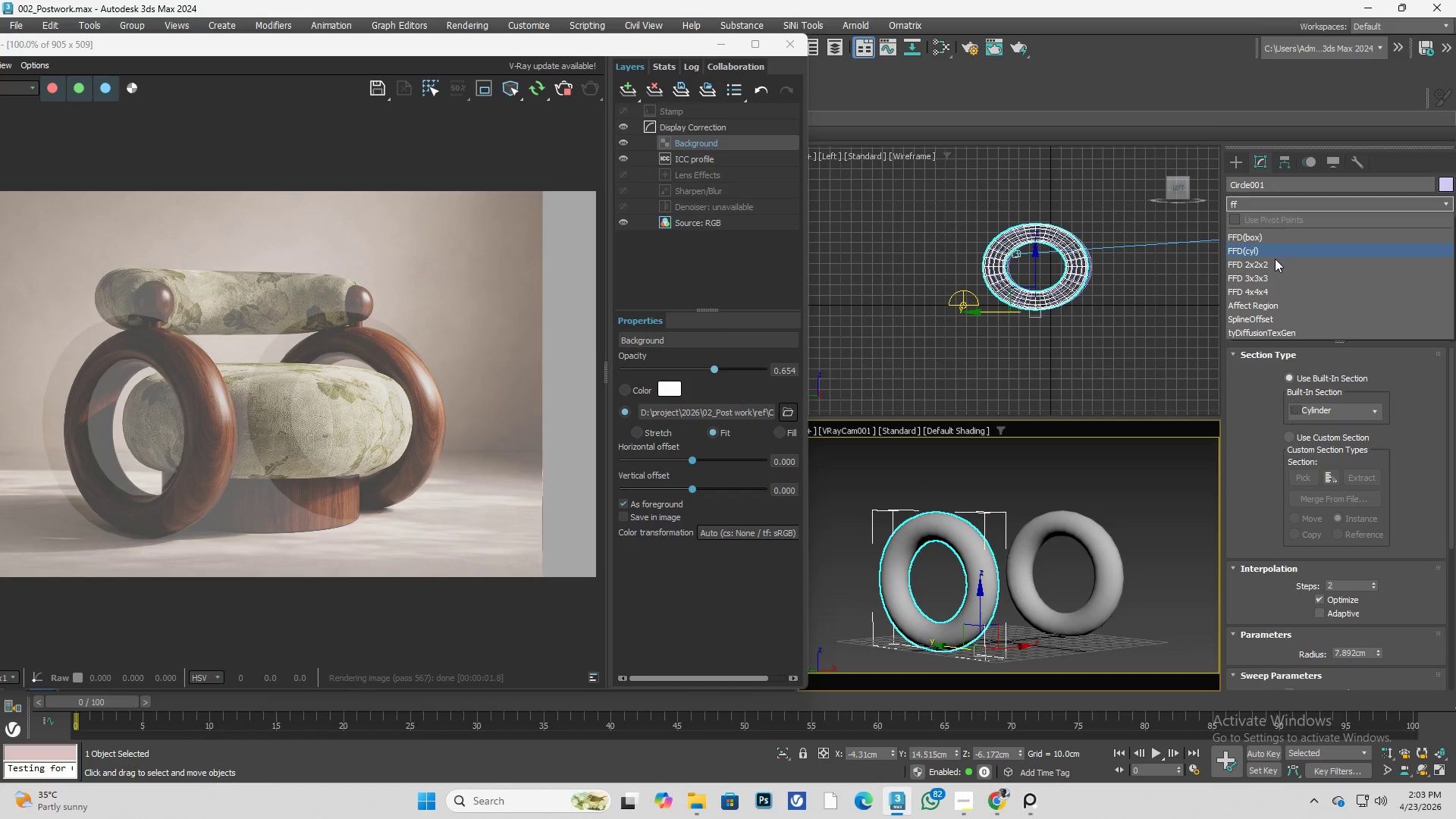 
left_click([1275, 259])
 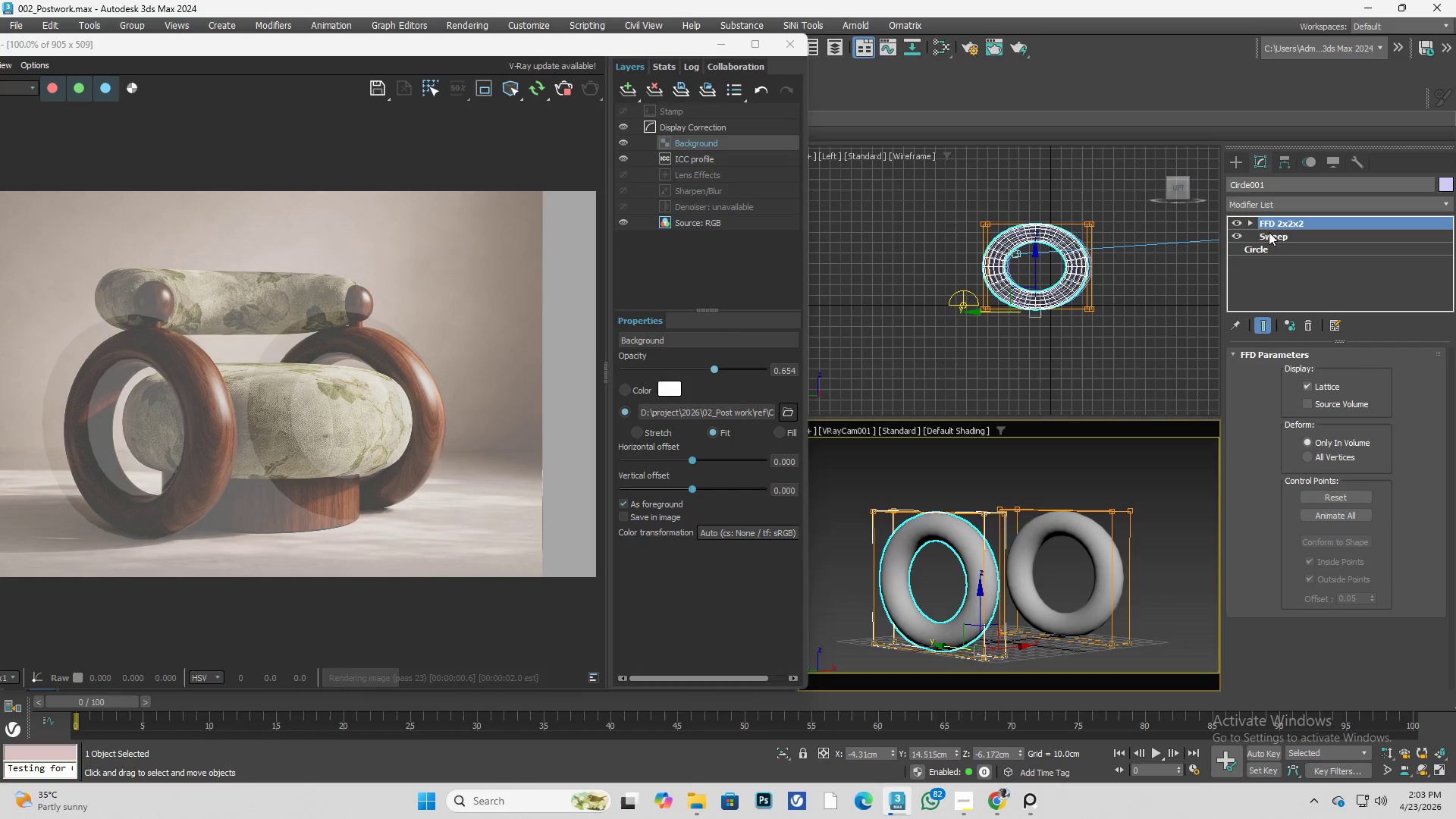 
left_click([1250, 221])
 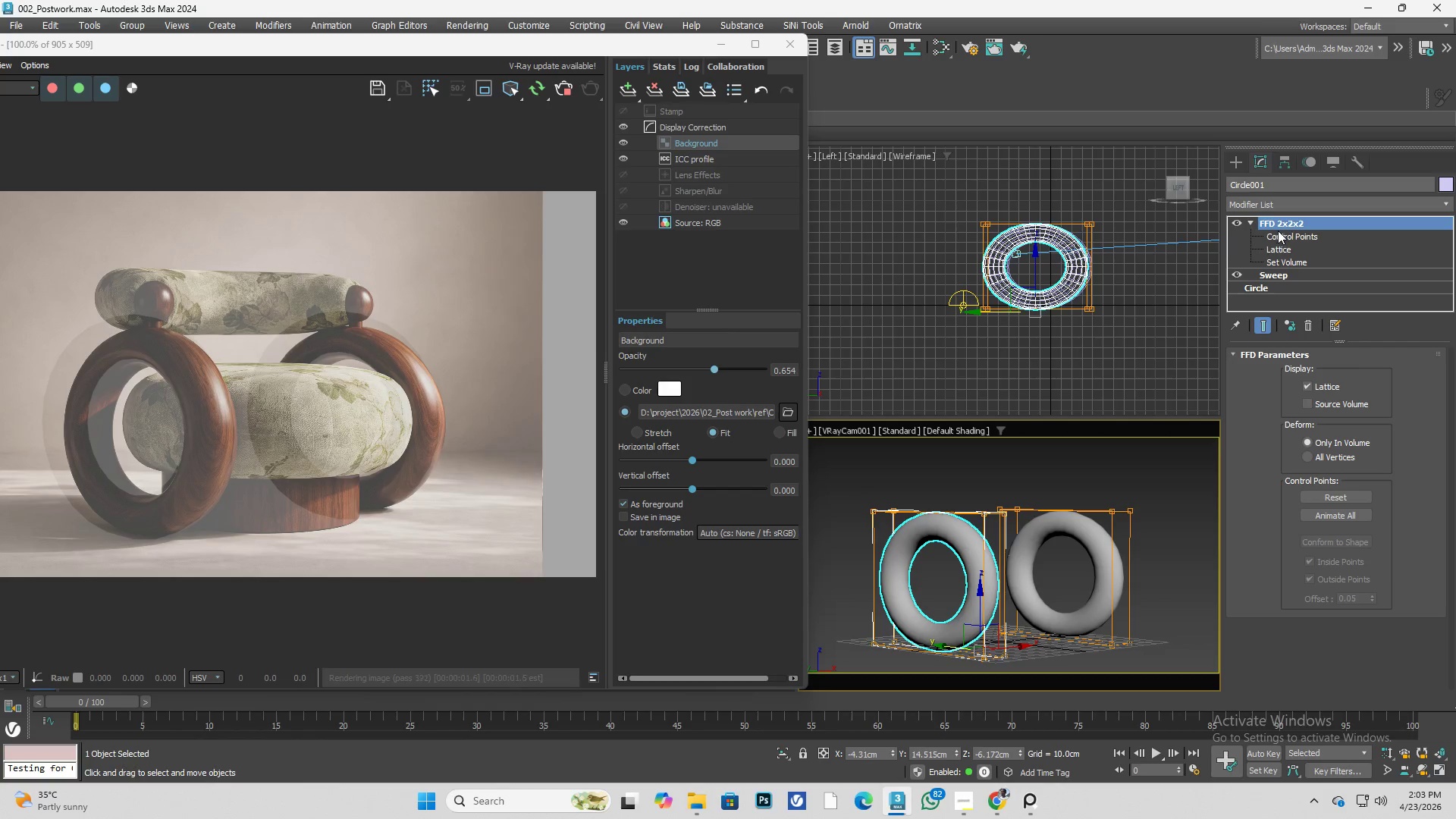 
left_click([1280, 232])
 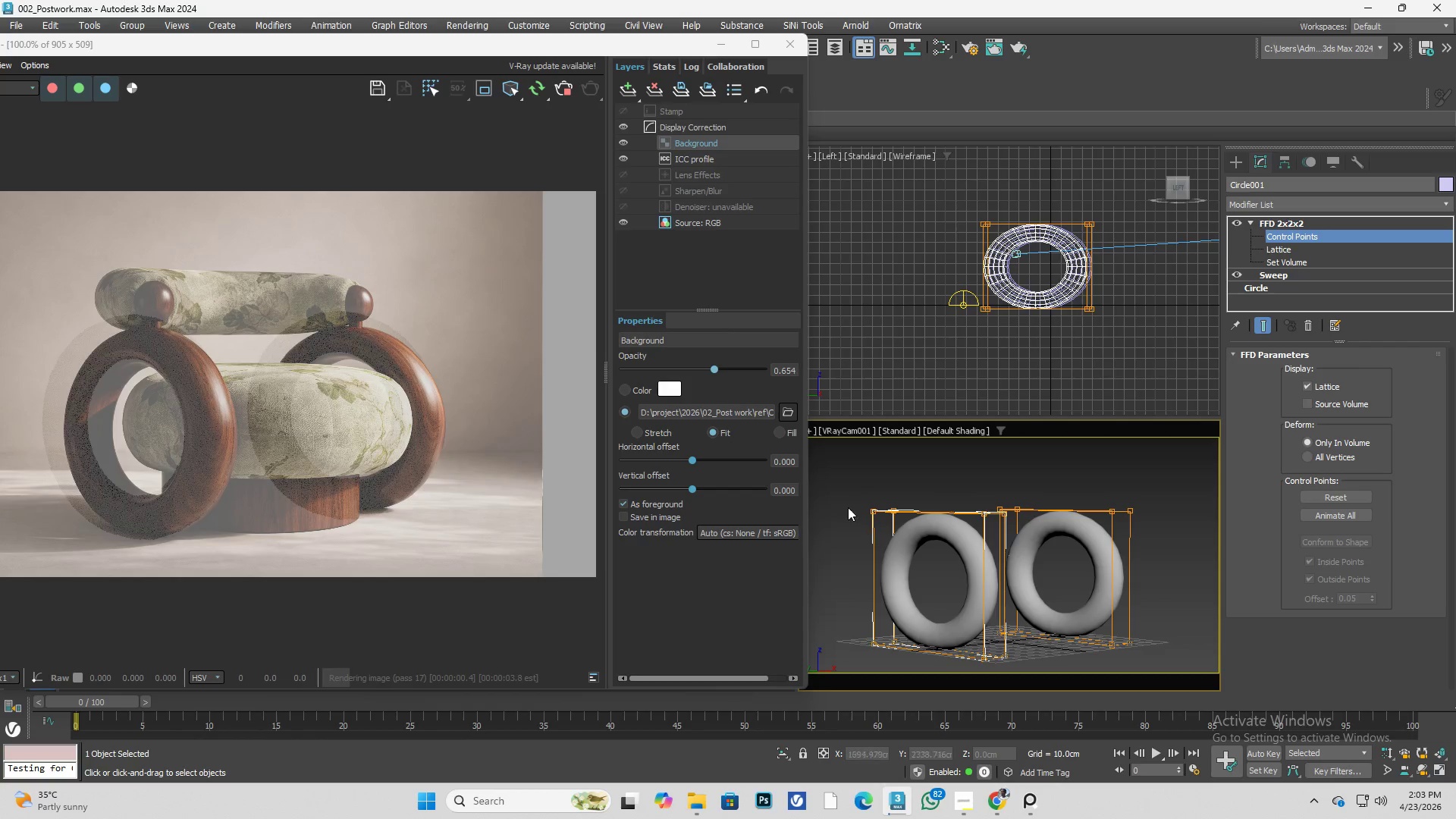 
left_click_drag(start_coordinate=[830, 480], to_coordinate=[912, 673])
 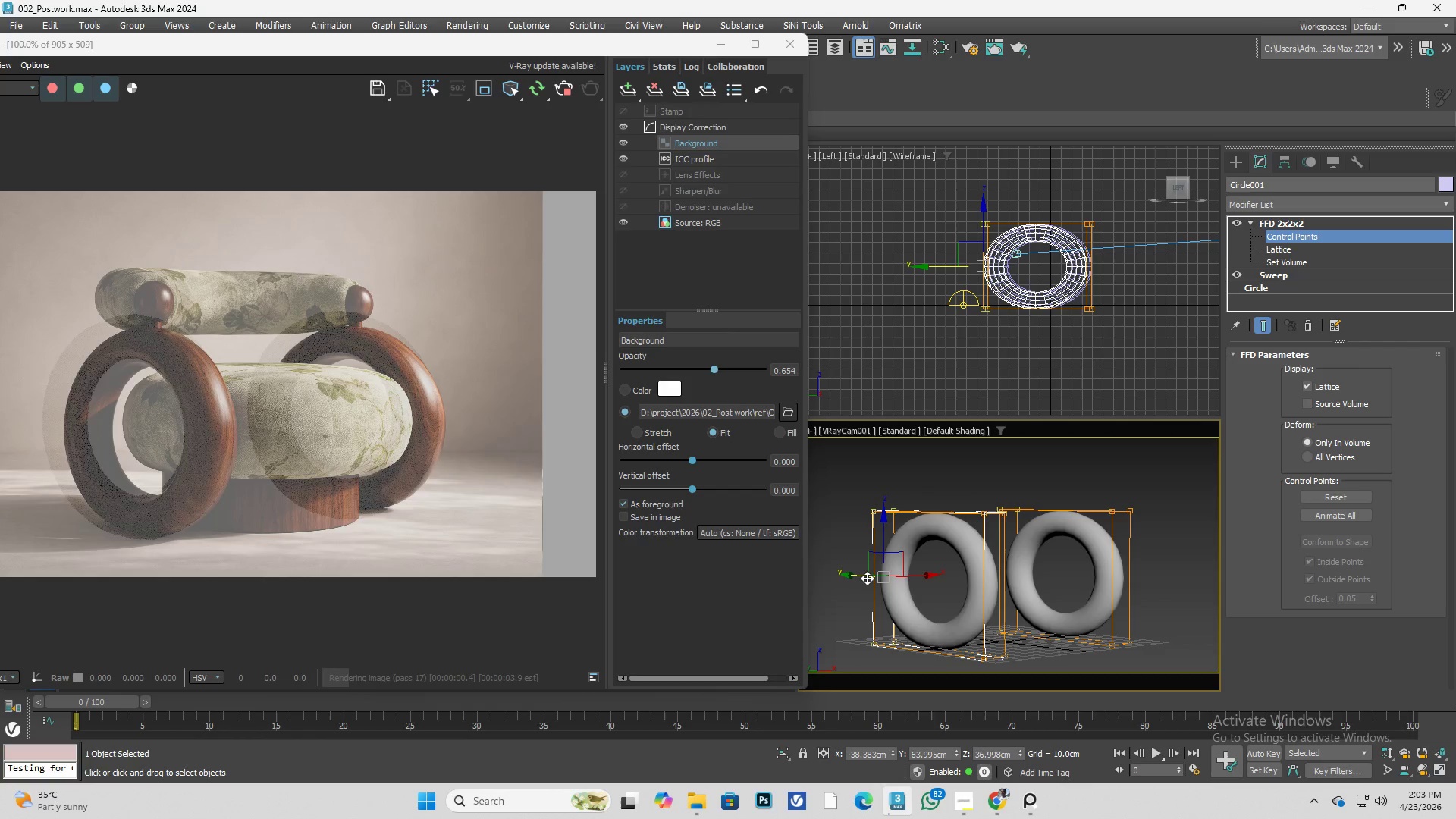 
left_click_drag(start_coordinate=[862, 576], to_coordinate=[877, 582])
 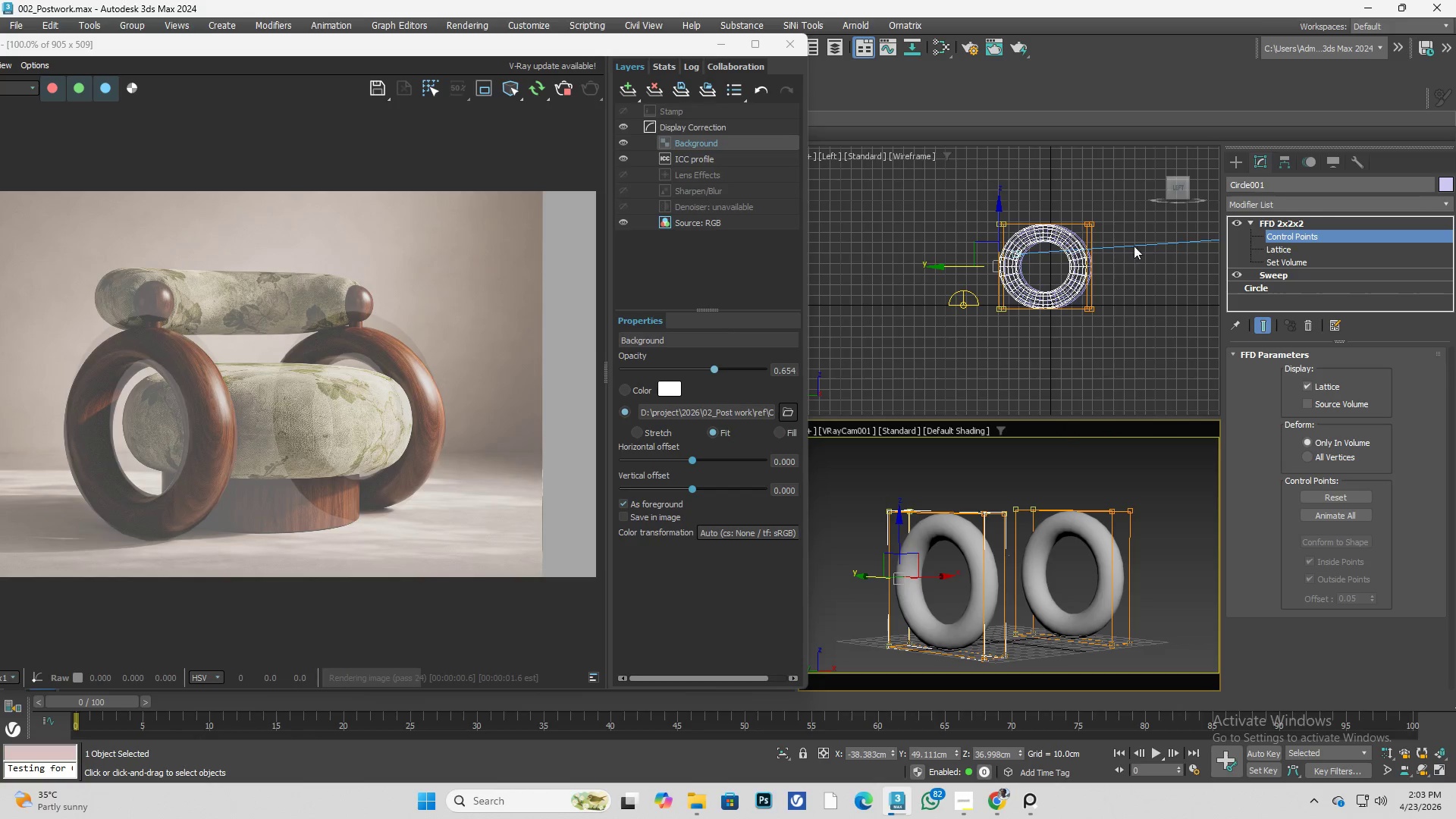 
left_click_drag(start_coordinate=[1145, 205], to_coordinate=[1065, 340])
 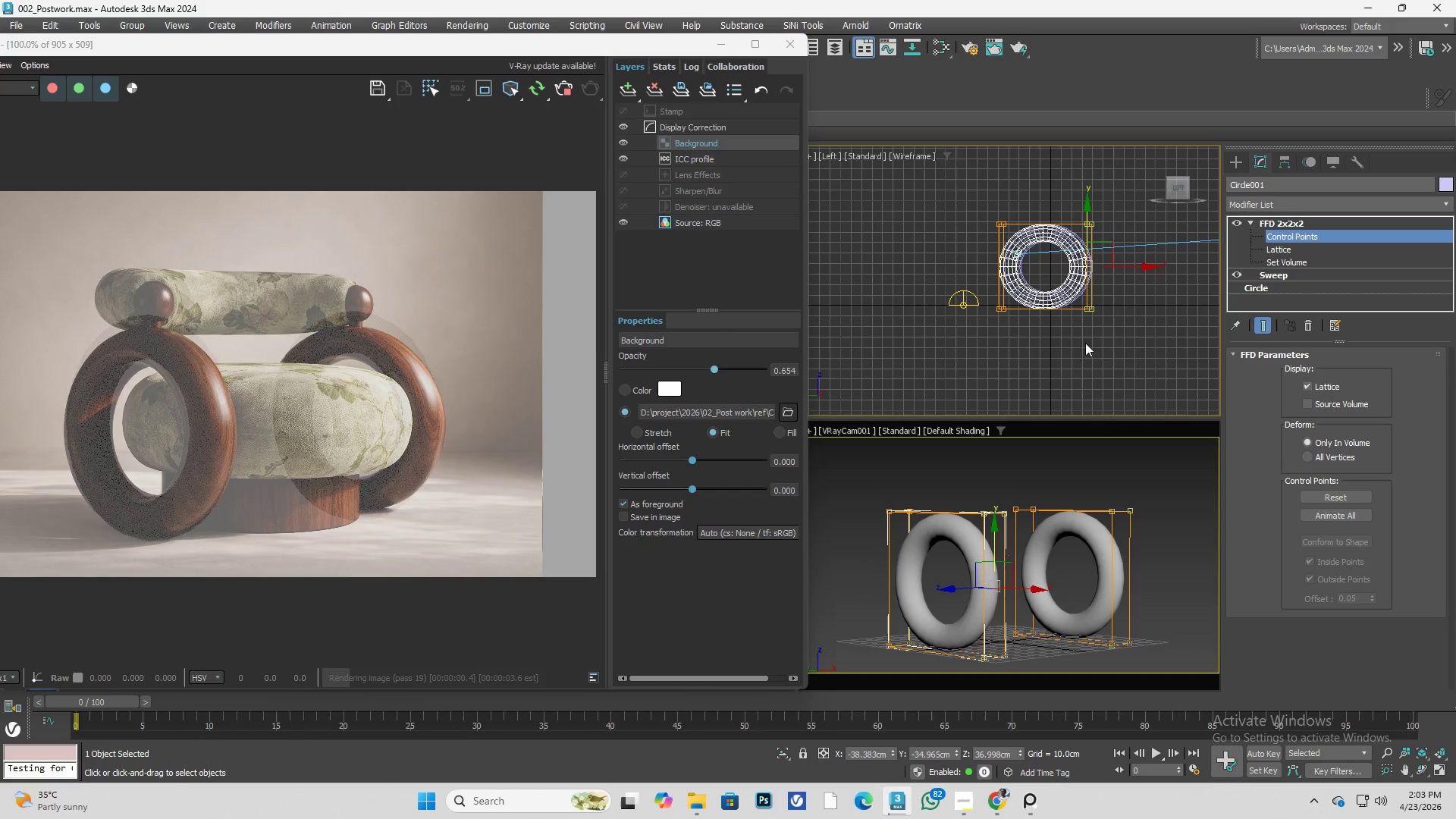 
key(T)
 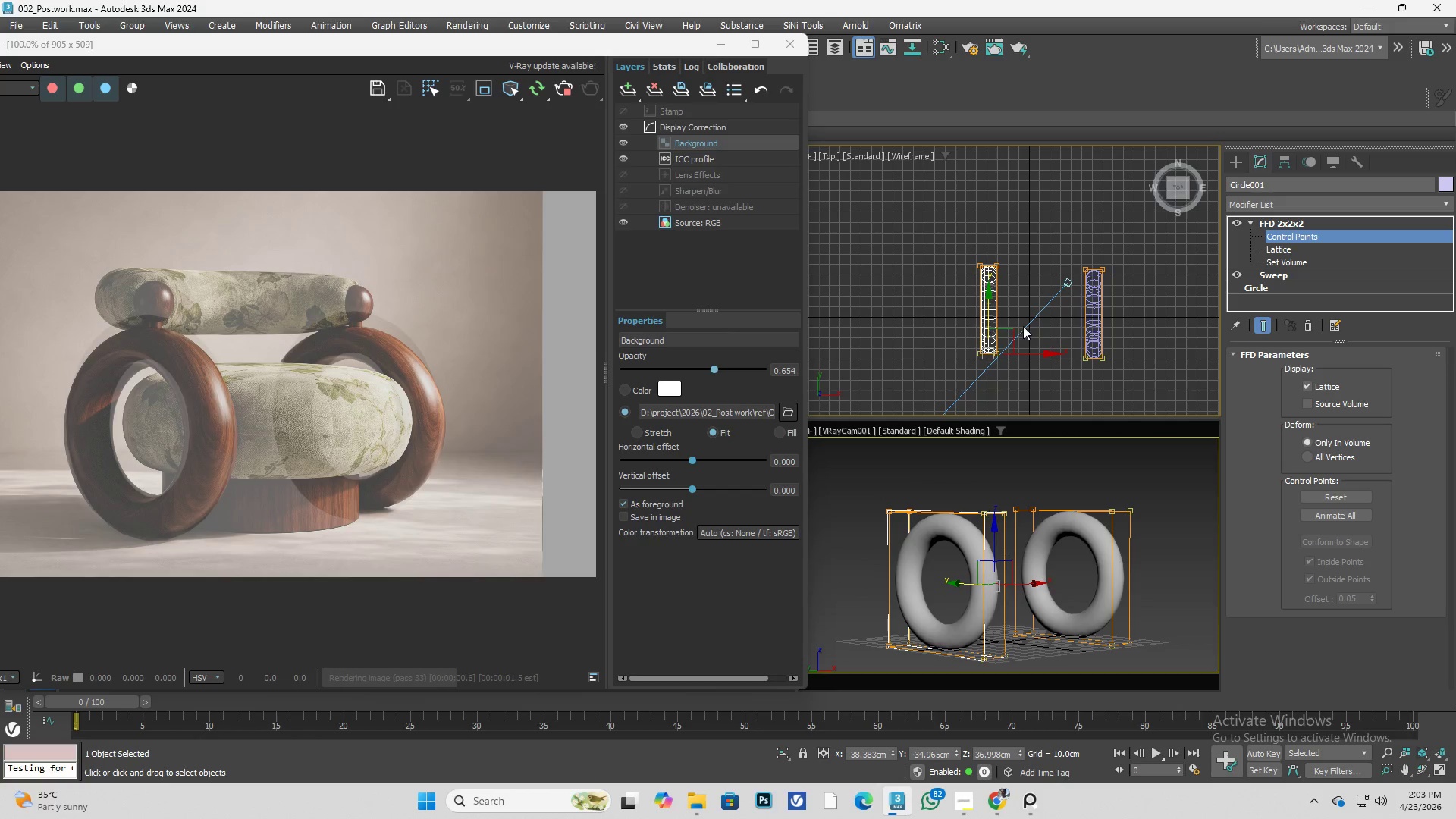 
scroll: coordinate [988, 356], scroll_direction: up, amount: 3.0
 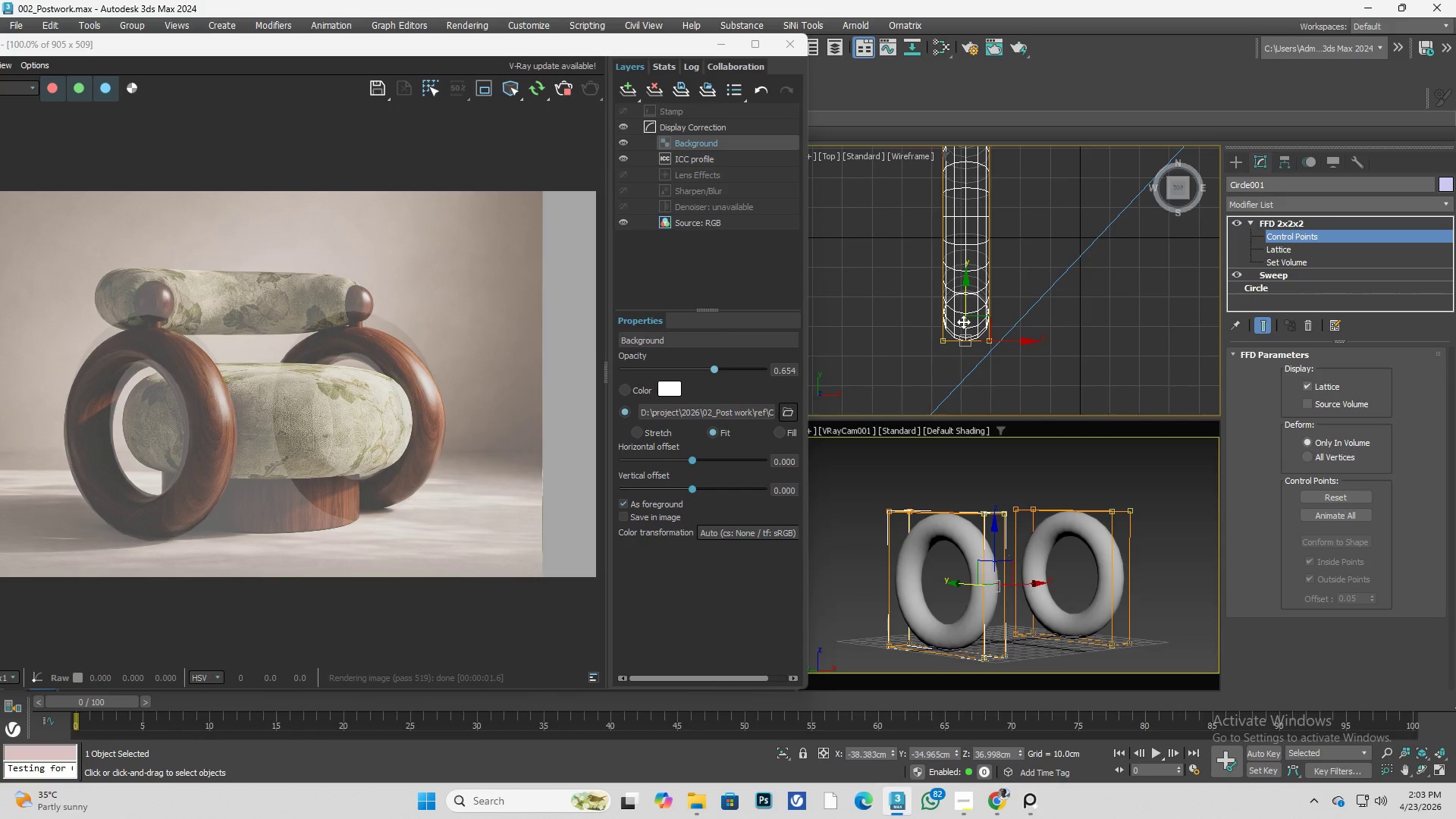 
left_click_drag(start_coordinate=[963, 322], to_coordinate=[976, 318])
 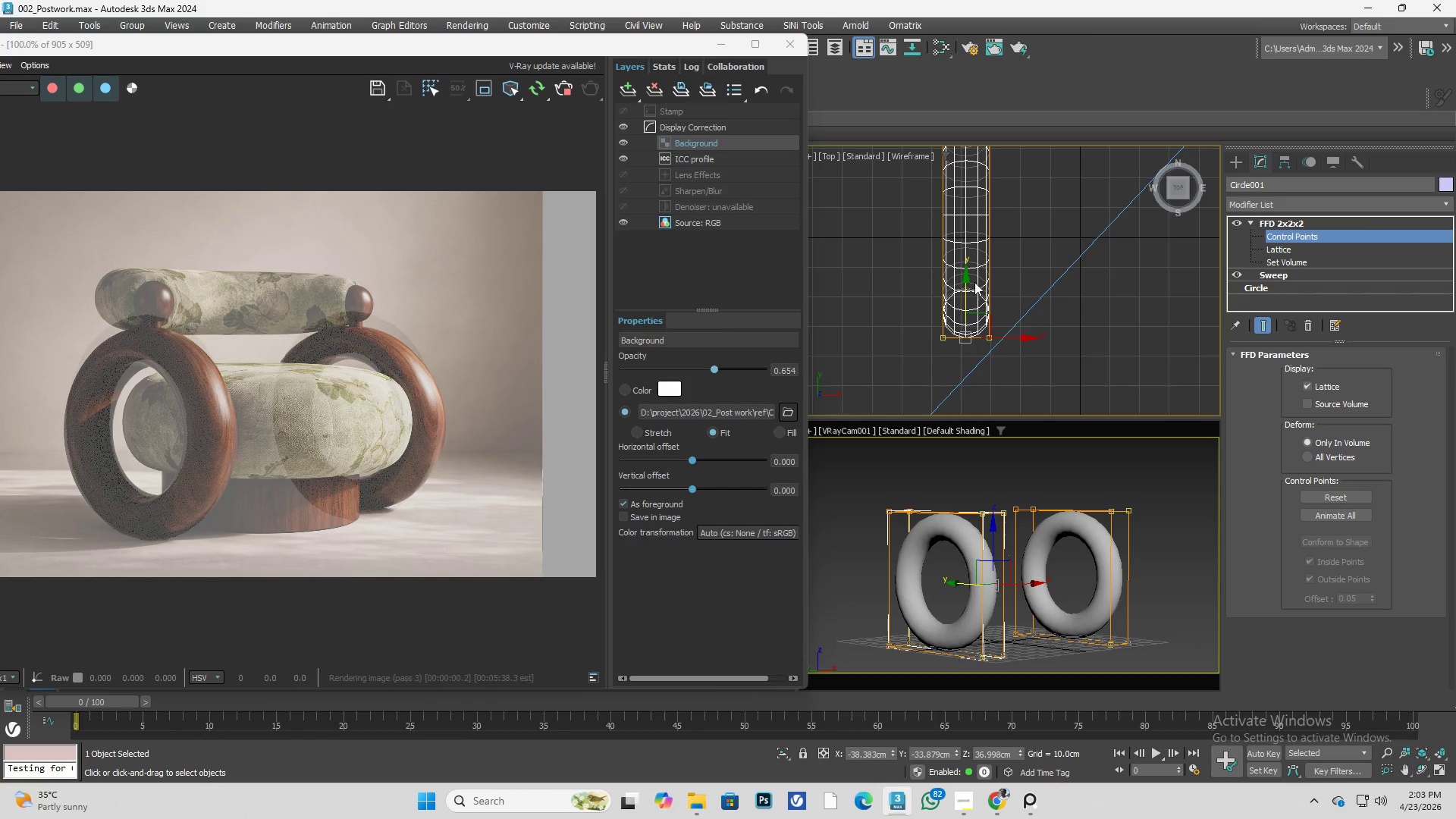 
scroll: coordinate [974, 277], scroll_direction: down, amount: 1.0
 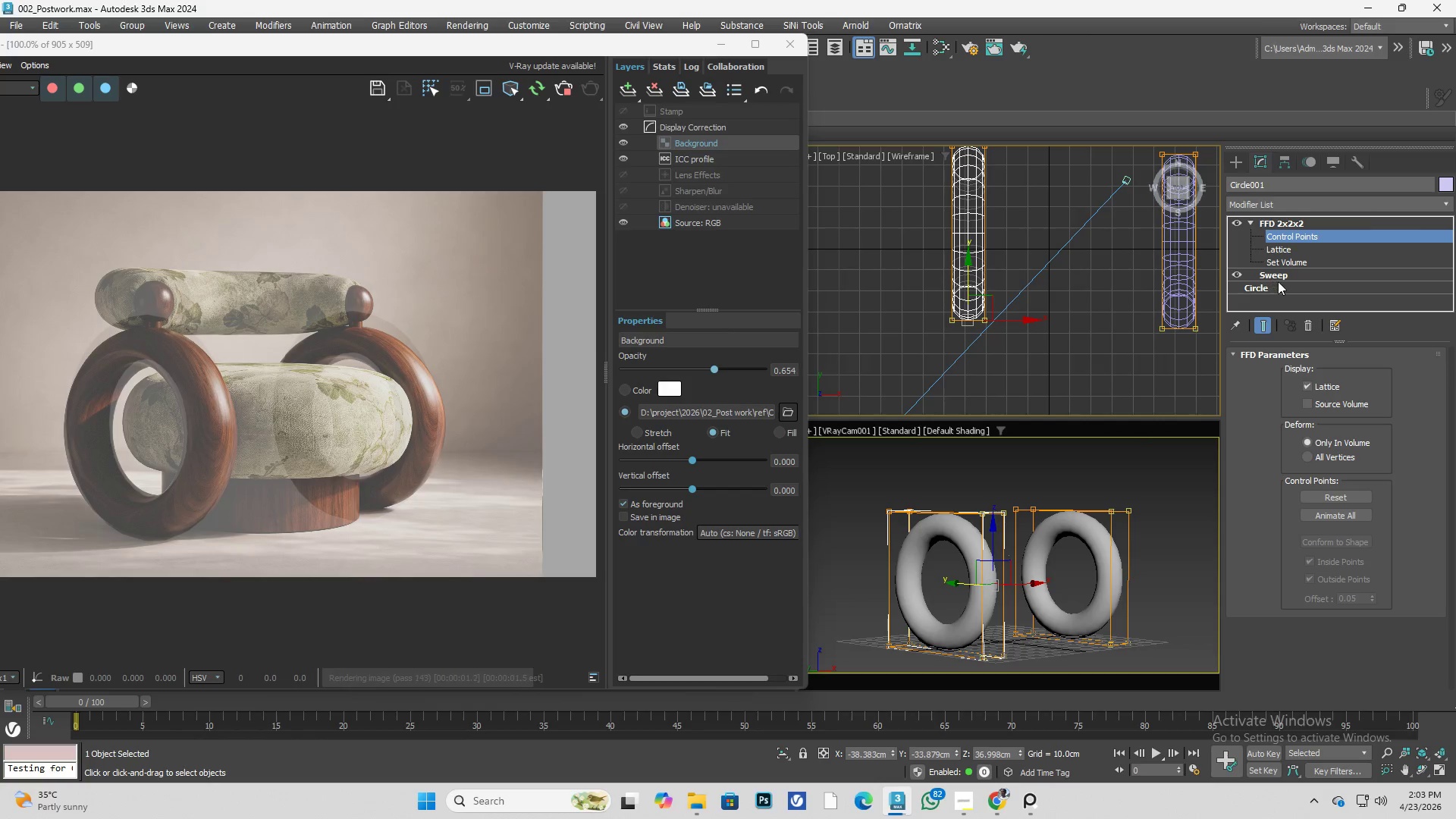 
left_click([1285, 276])
 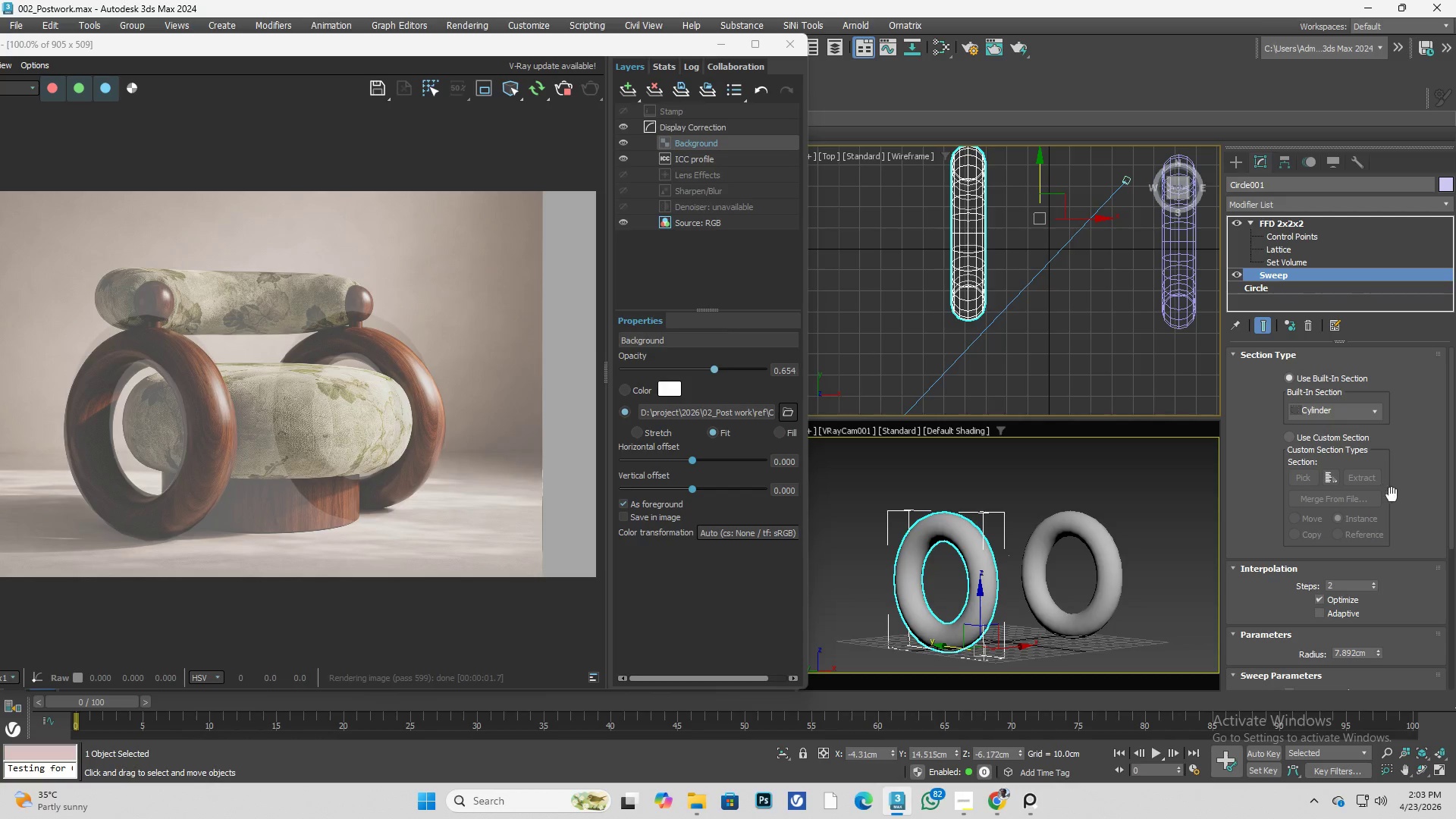 
hold_key(key=AltLeft, duration=4.09)
 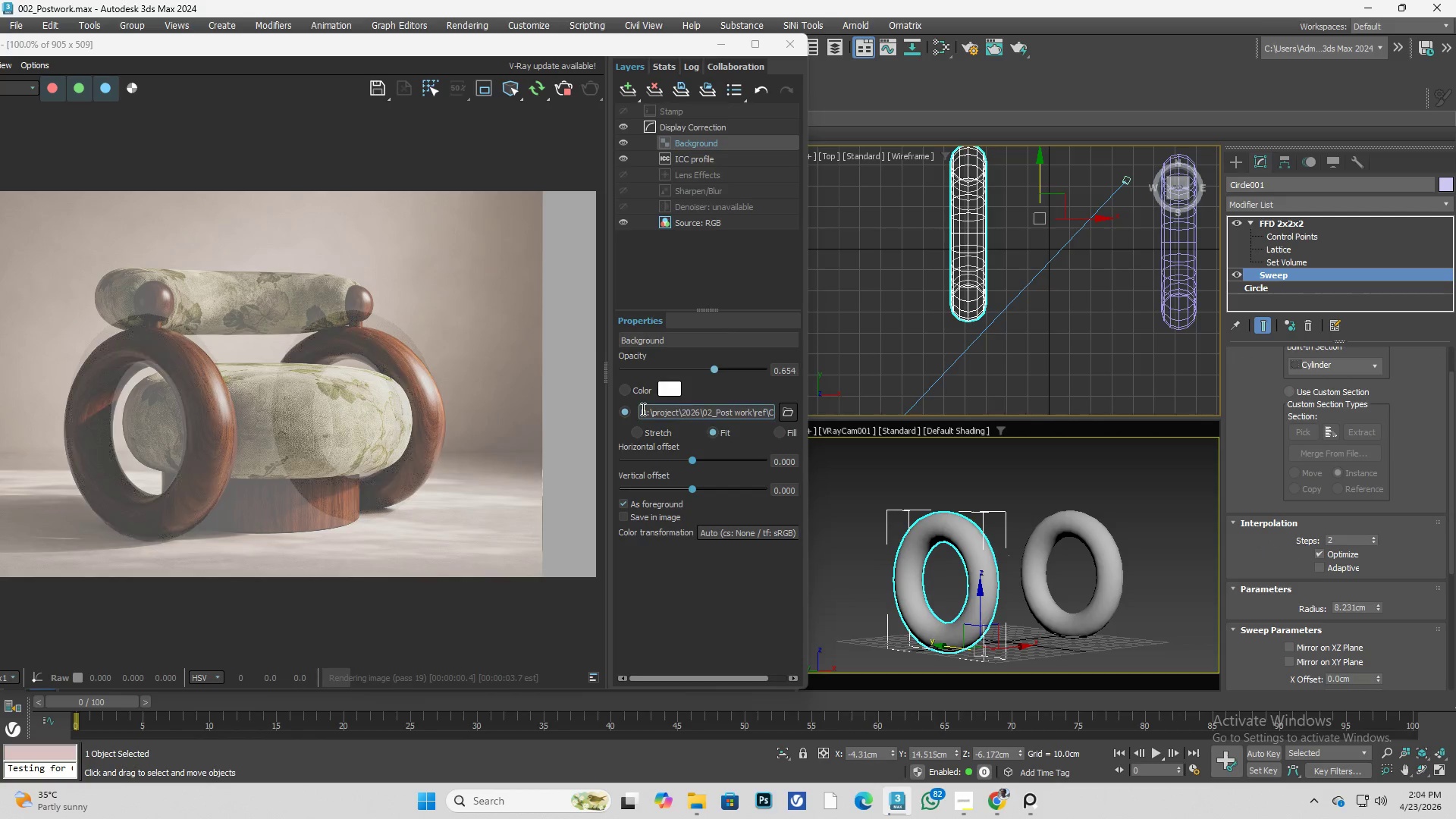 
scroll: coordinate [1410, 531], scroll_direction: down, amount: 2.0
 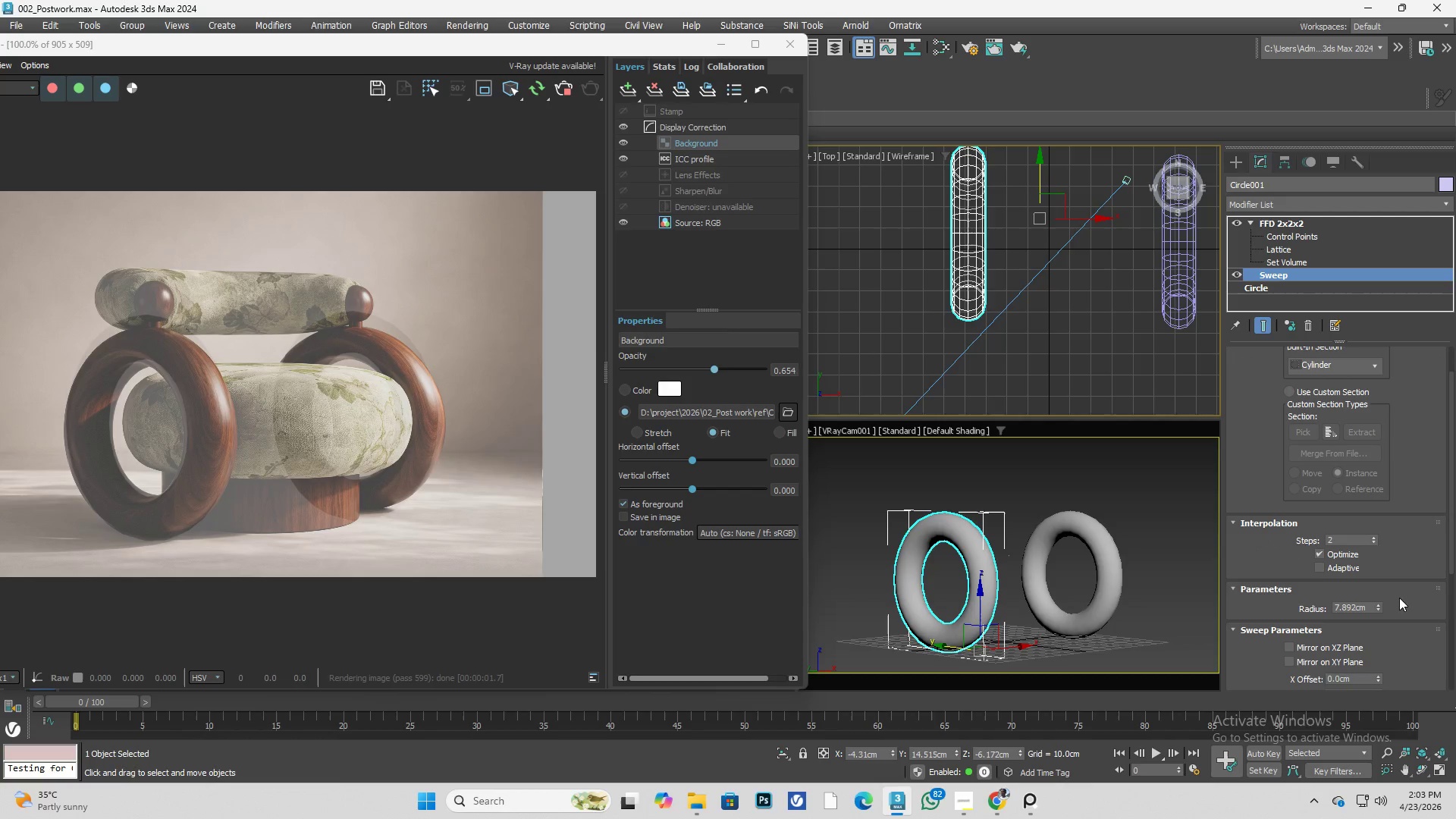 
left_click_drag(start_coordinate=[1377, 607], to_coordinate=[1387, 574])
 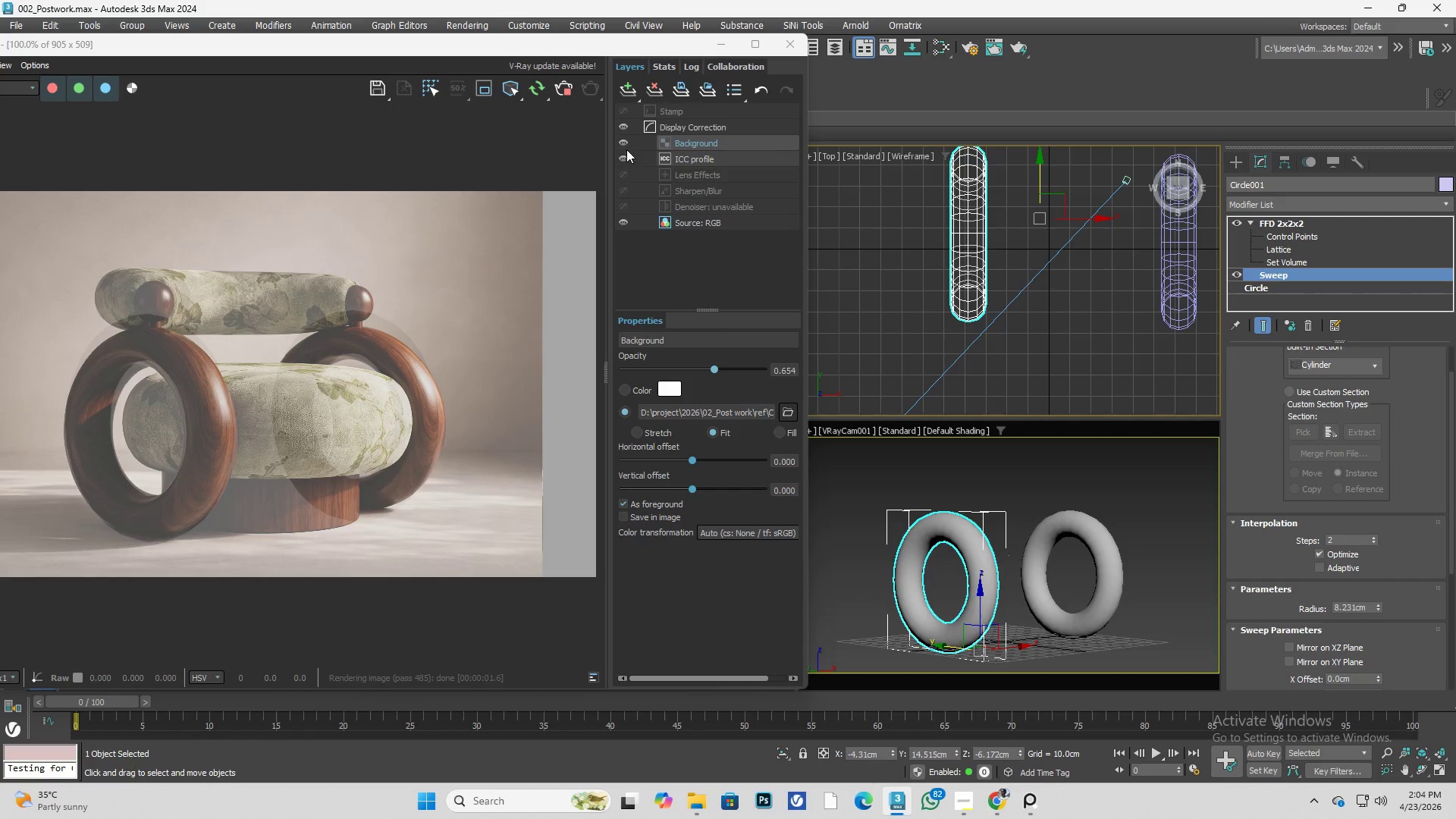 
left_click([623, 146])
 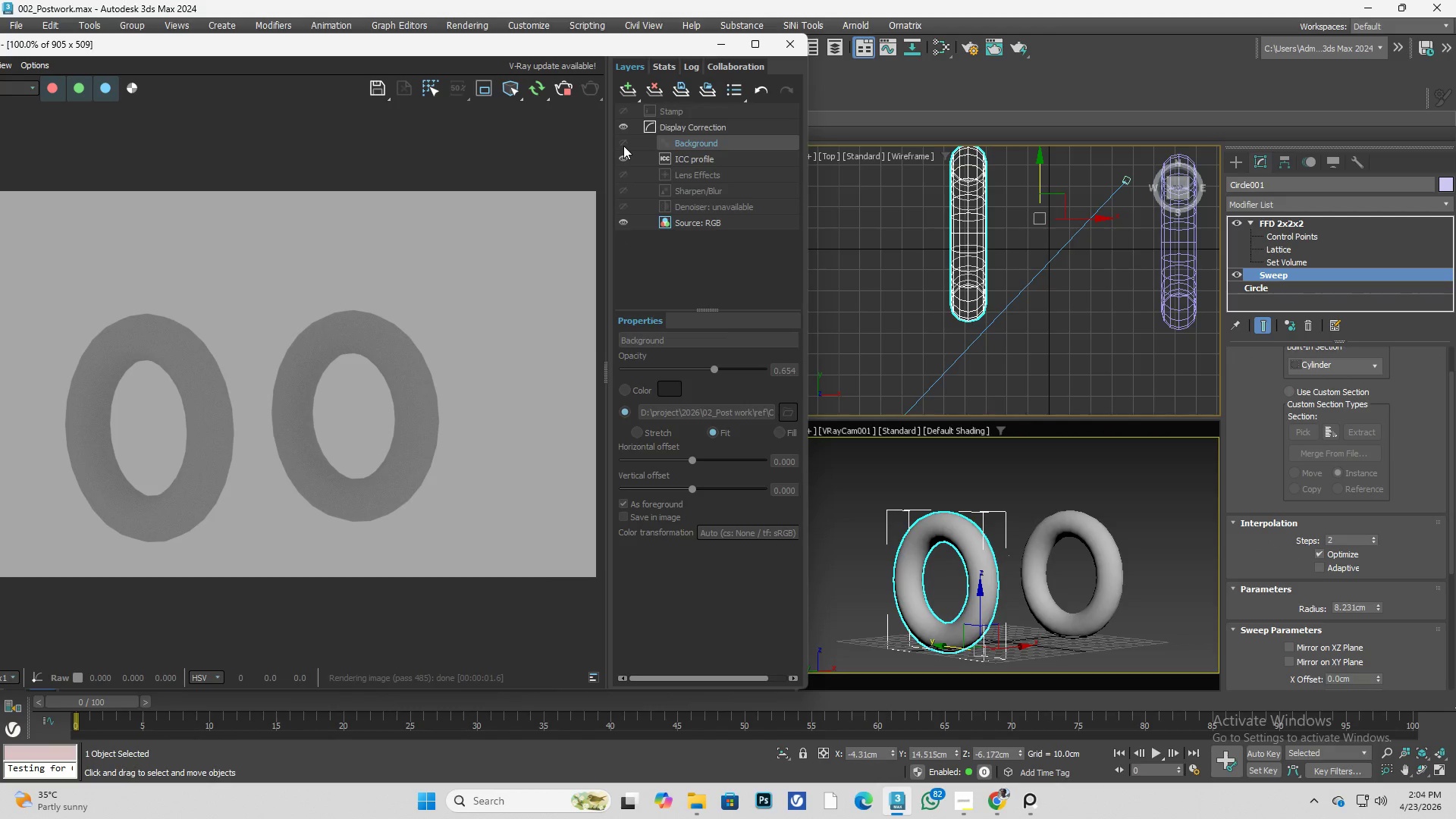 
left_click([623, 146])
 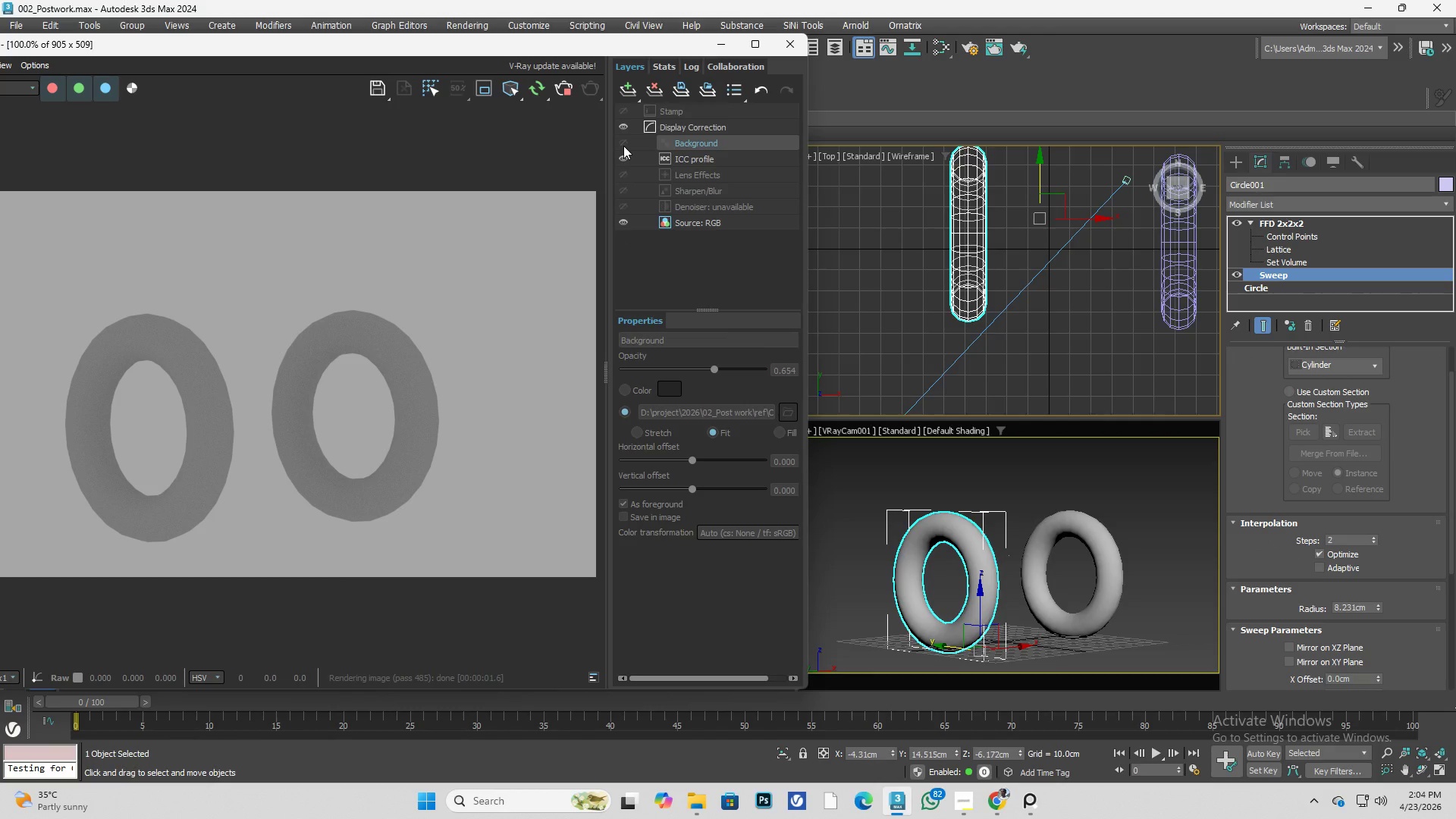 
double_click([623, 146])
 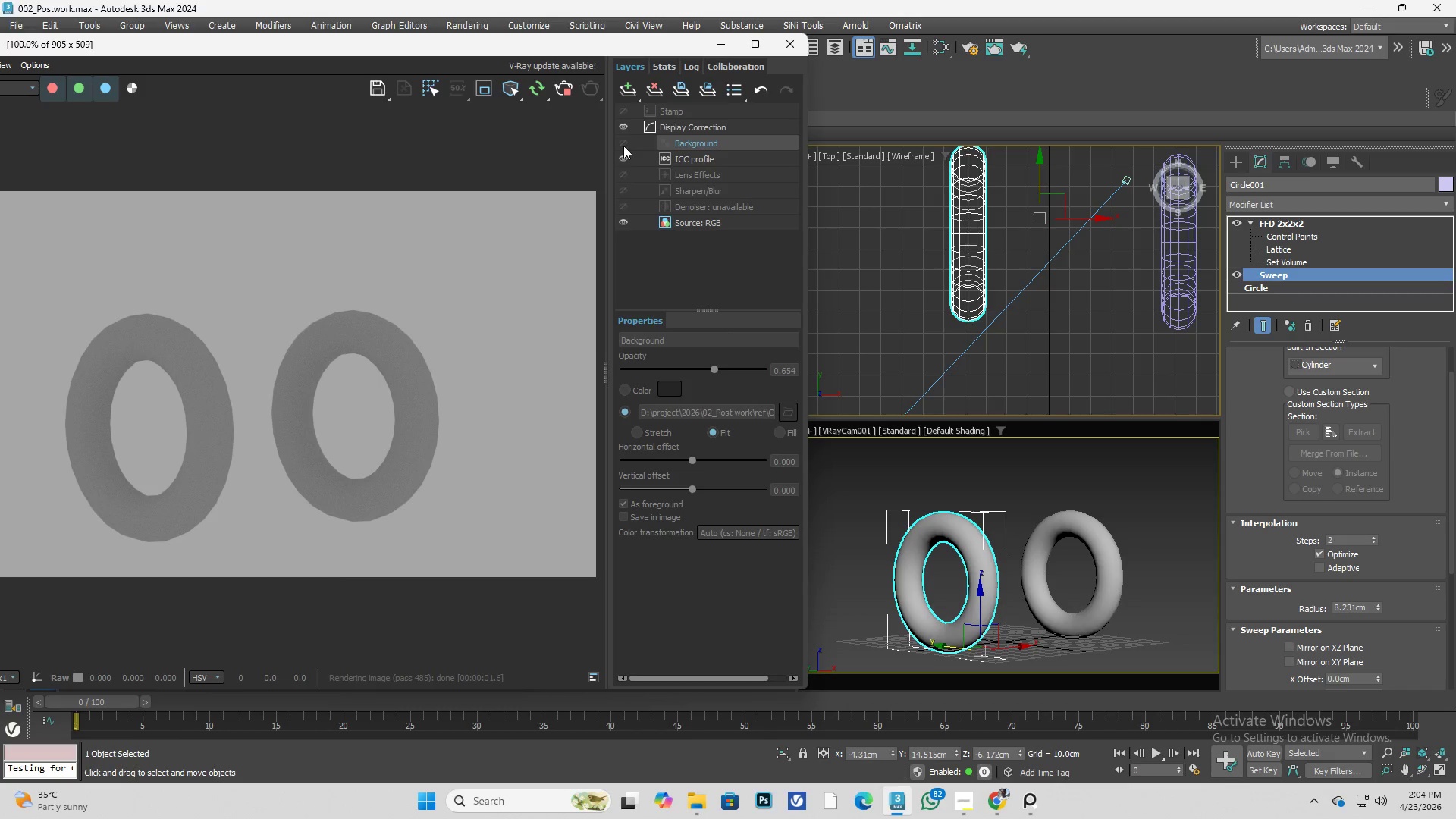 
double_click([623, 146])
 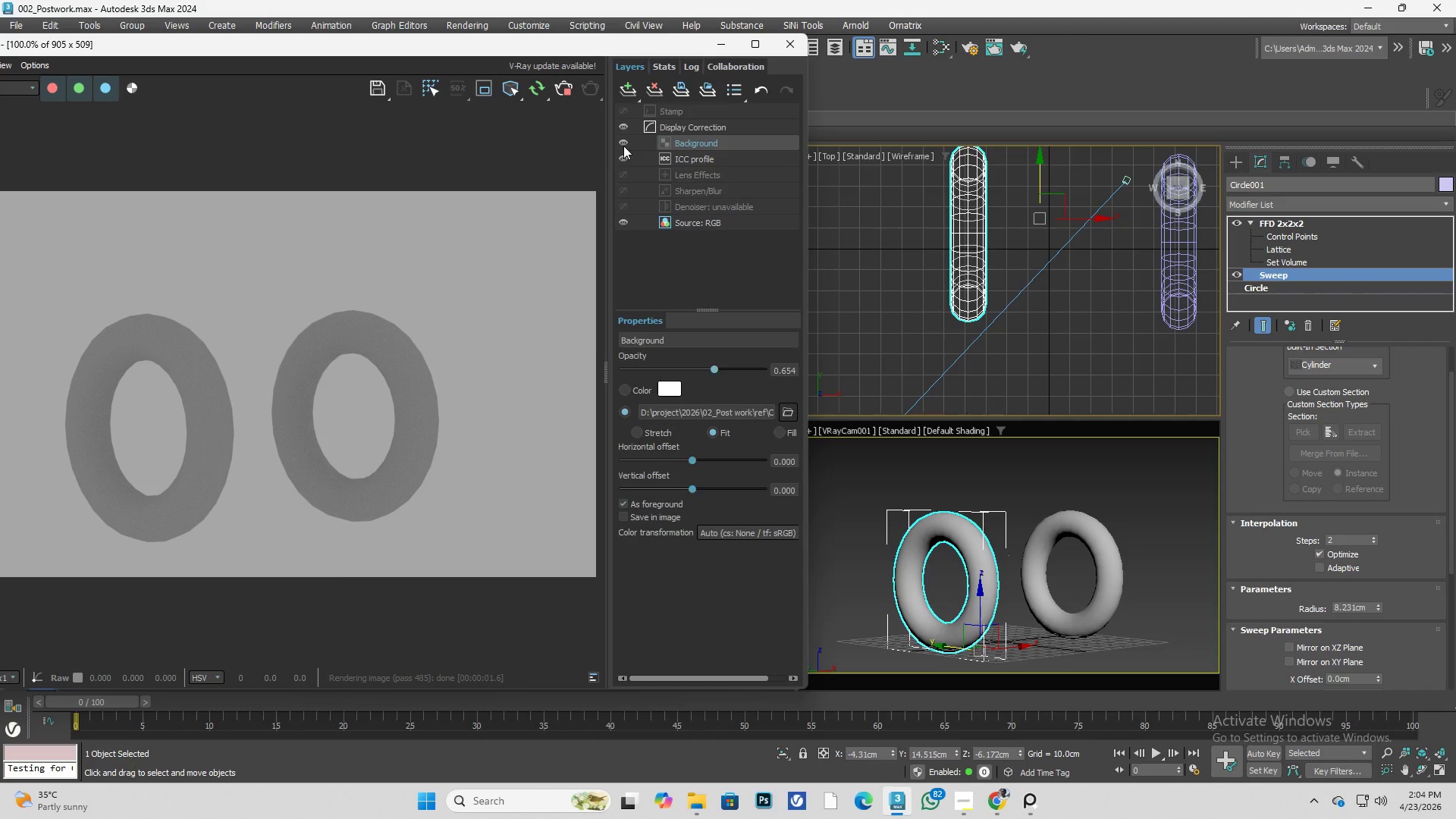 
left_click([623, 146])
 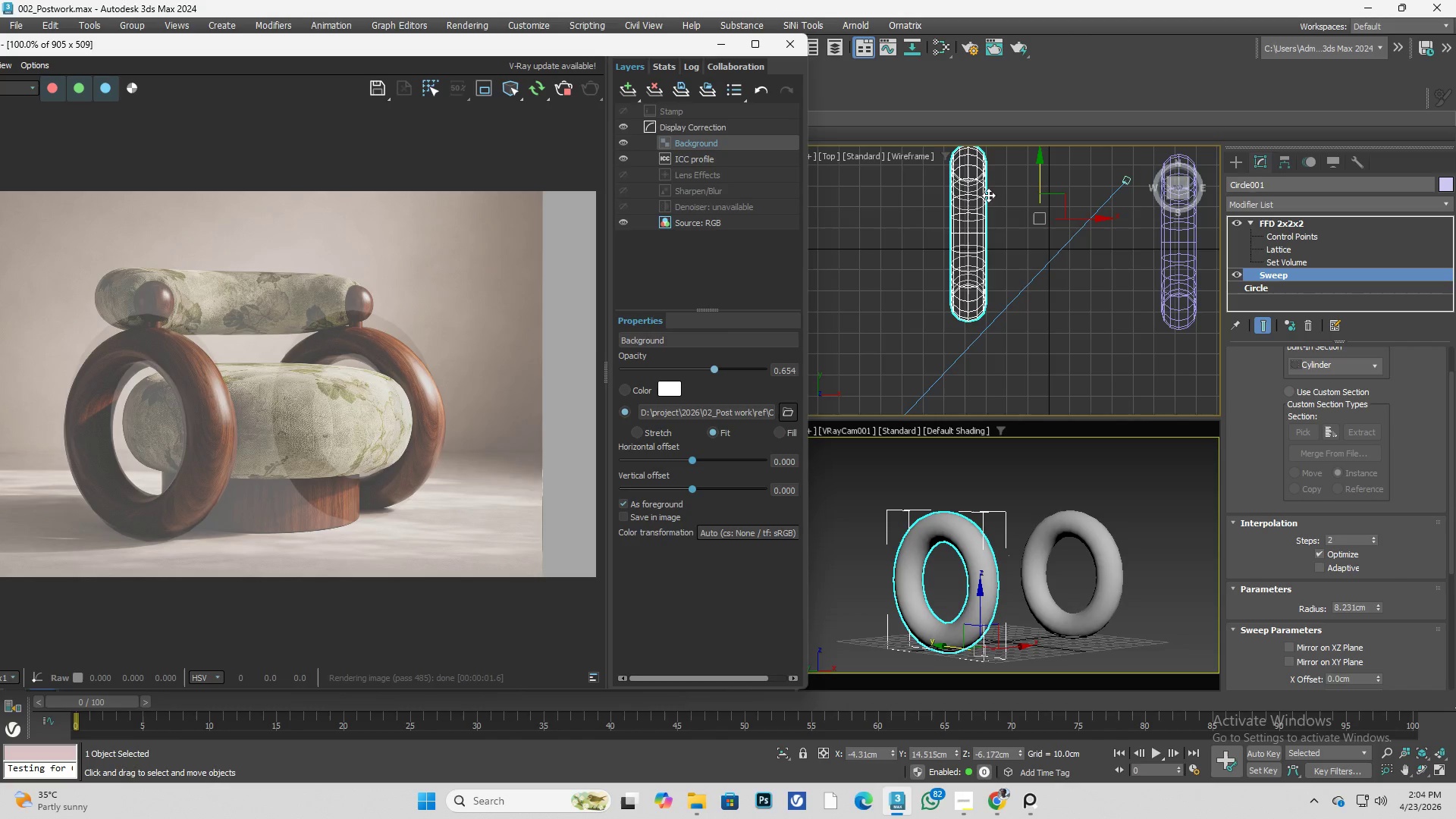 
scroll: coordinate [956, 197], scroll_direction: down, amount: 2.0
 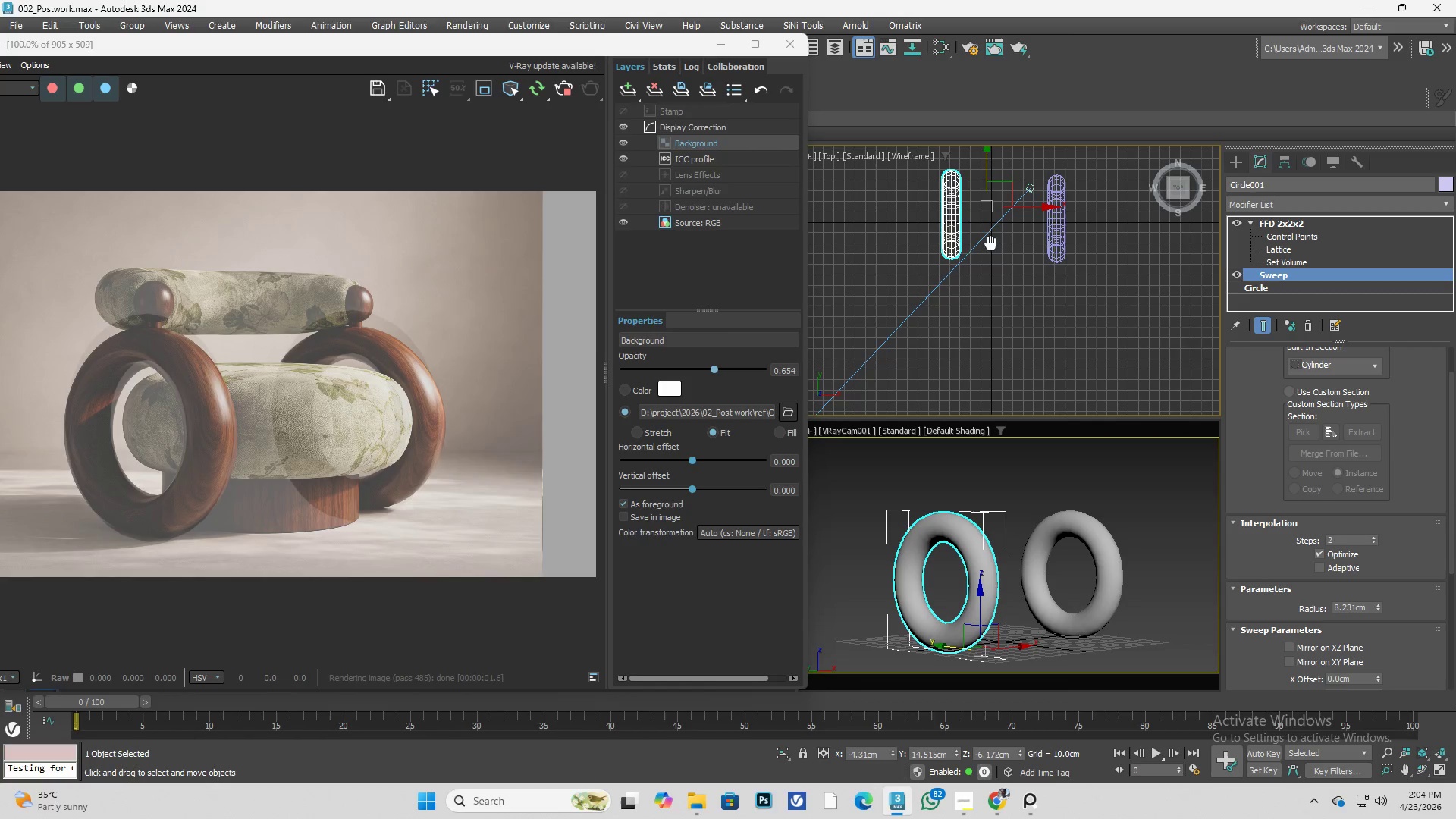 
key(F)
 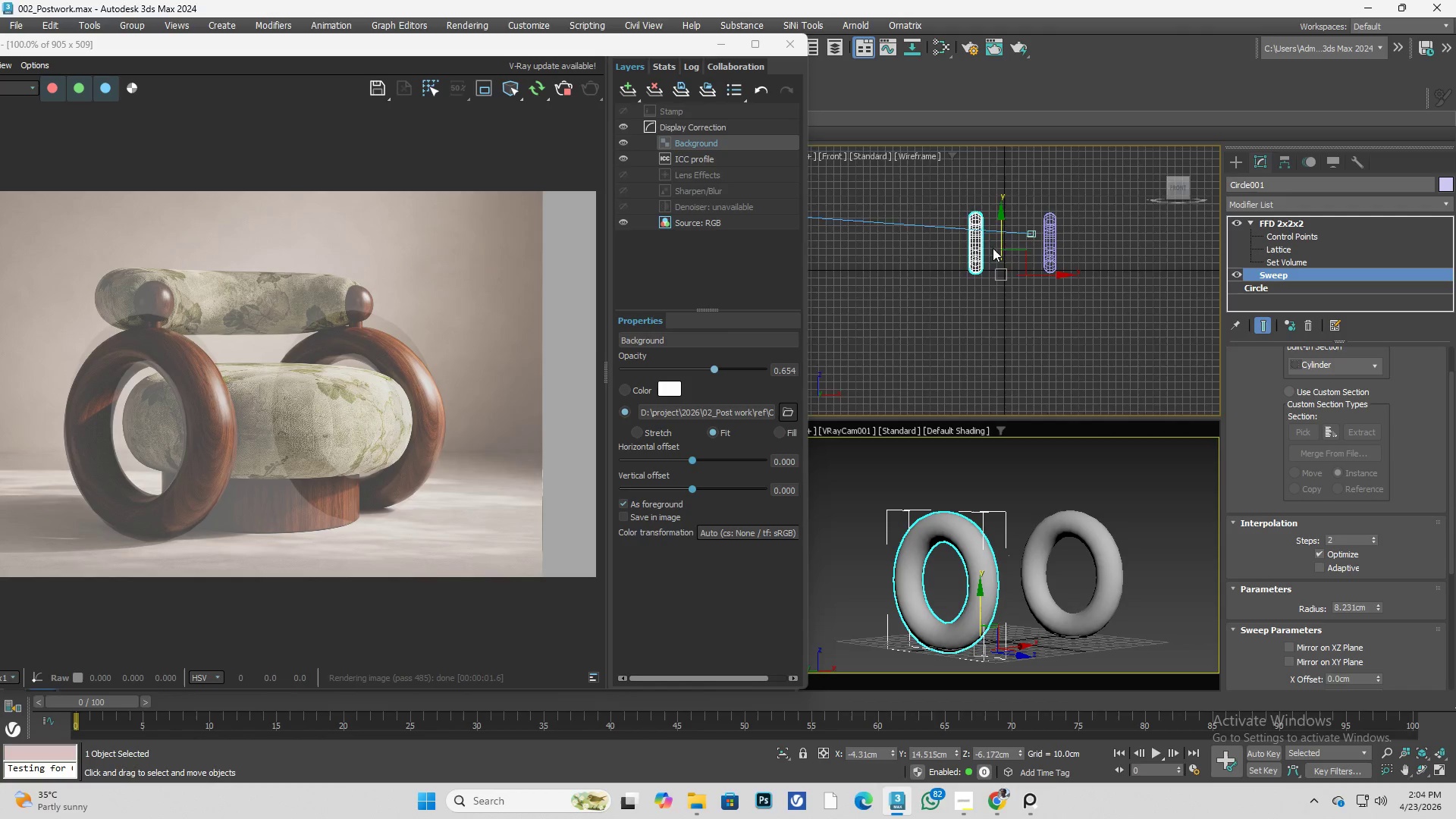 
scroll: coordinate [990, 256], scroll_direction: up, amount: 1.0
 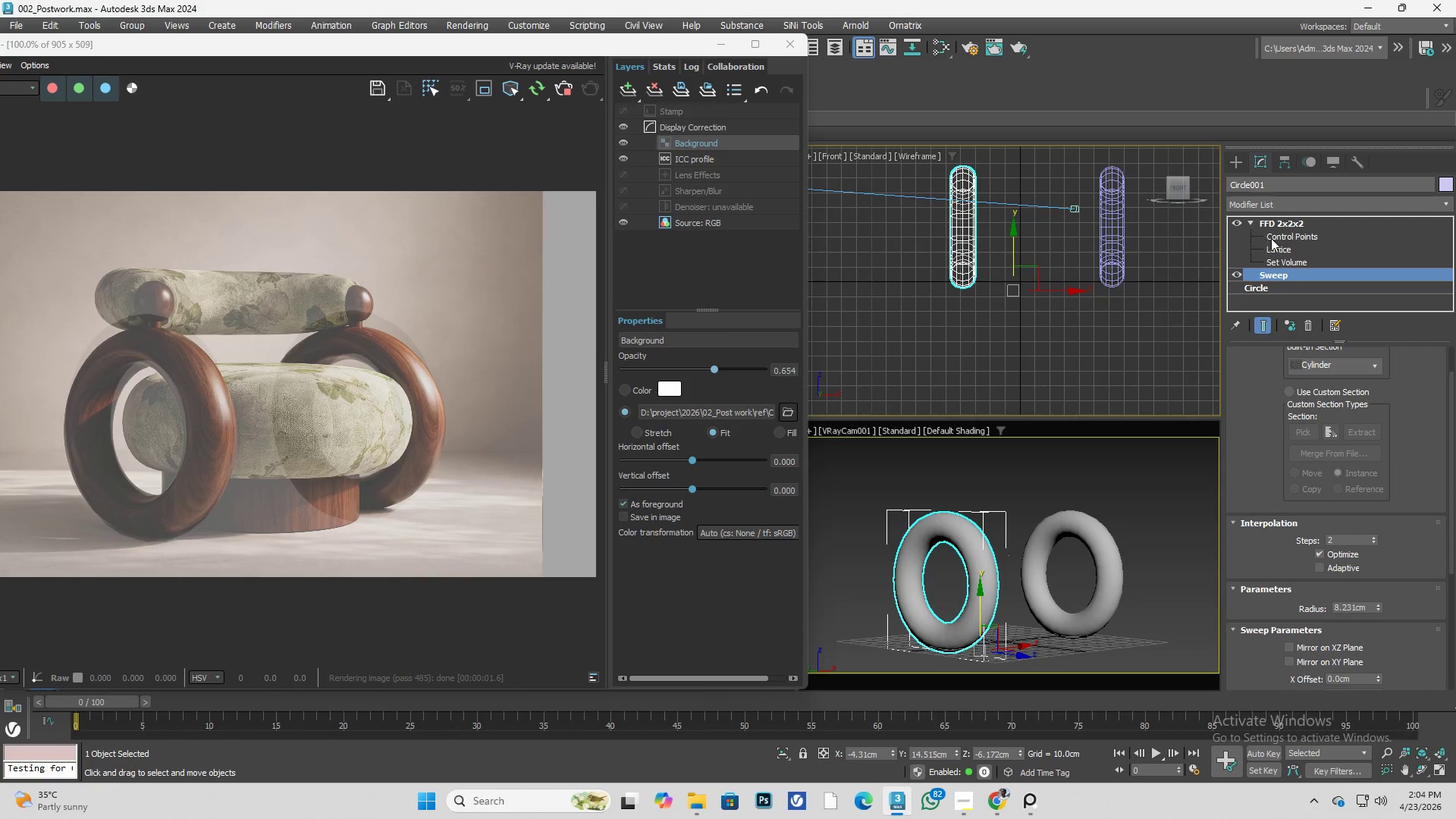 
left_click([1272, 238])
 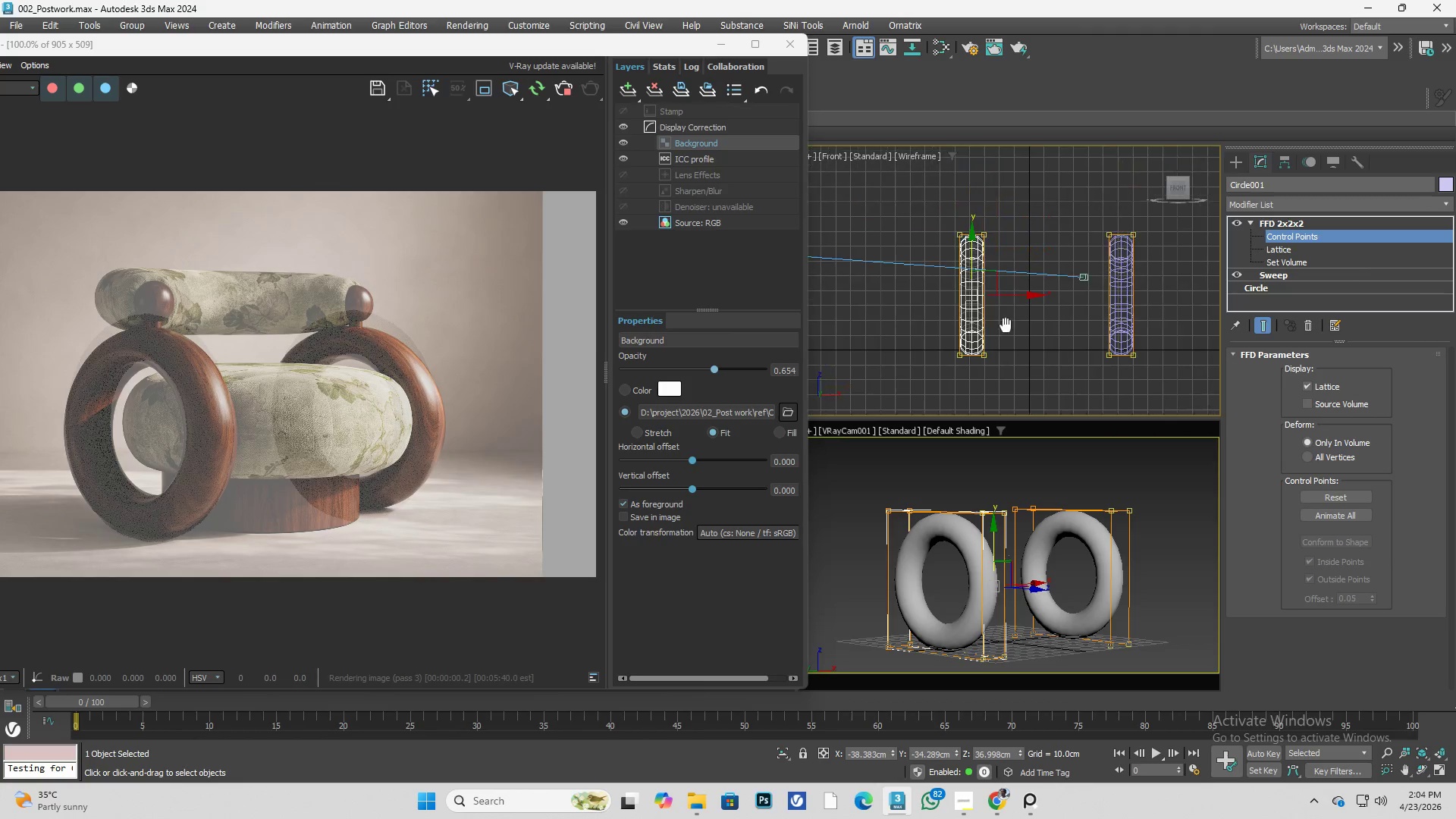 
scroll: coordinate [989, 259], scroll_direction: up, amount: 2.0
 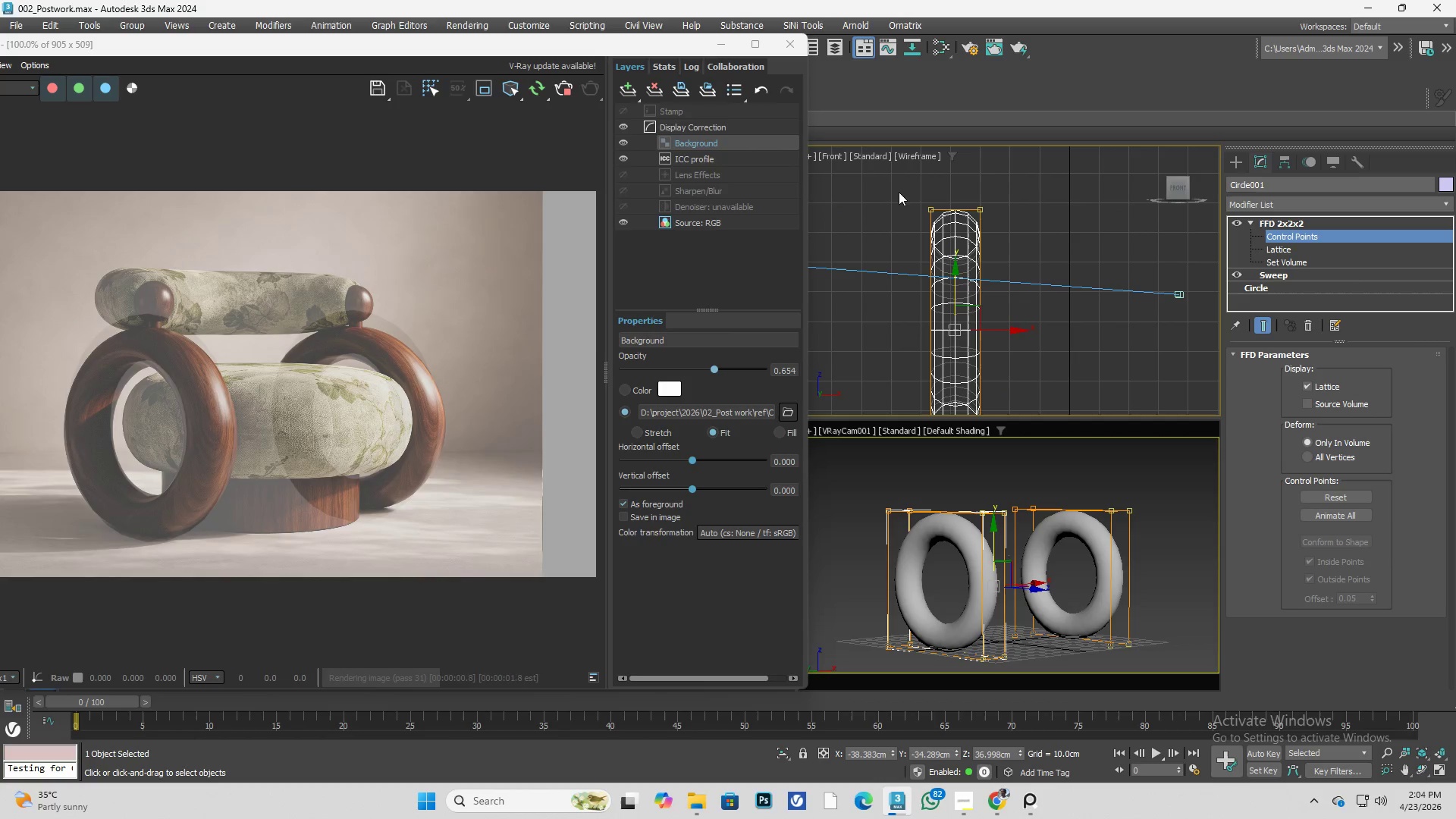 
left_click_drag(start_coordinate=[899, 192], to_coordinate=[1038, 213])
 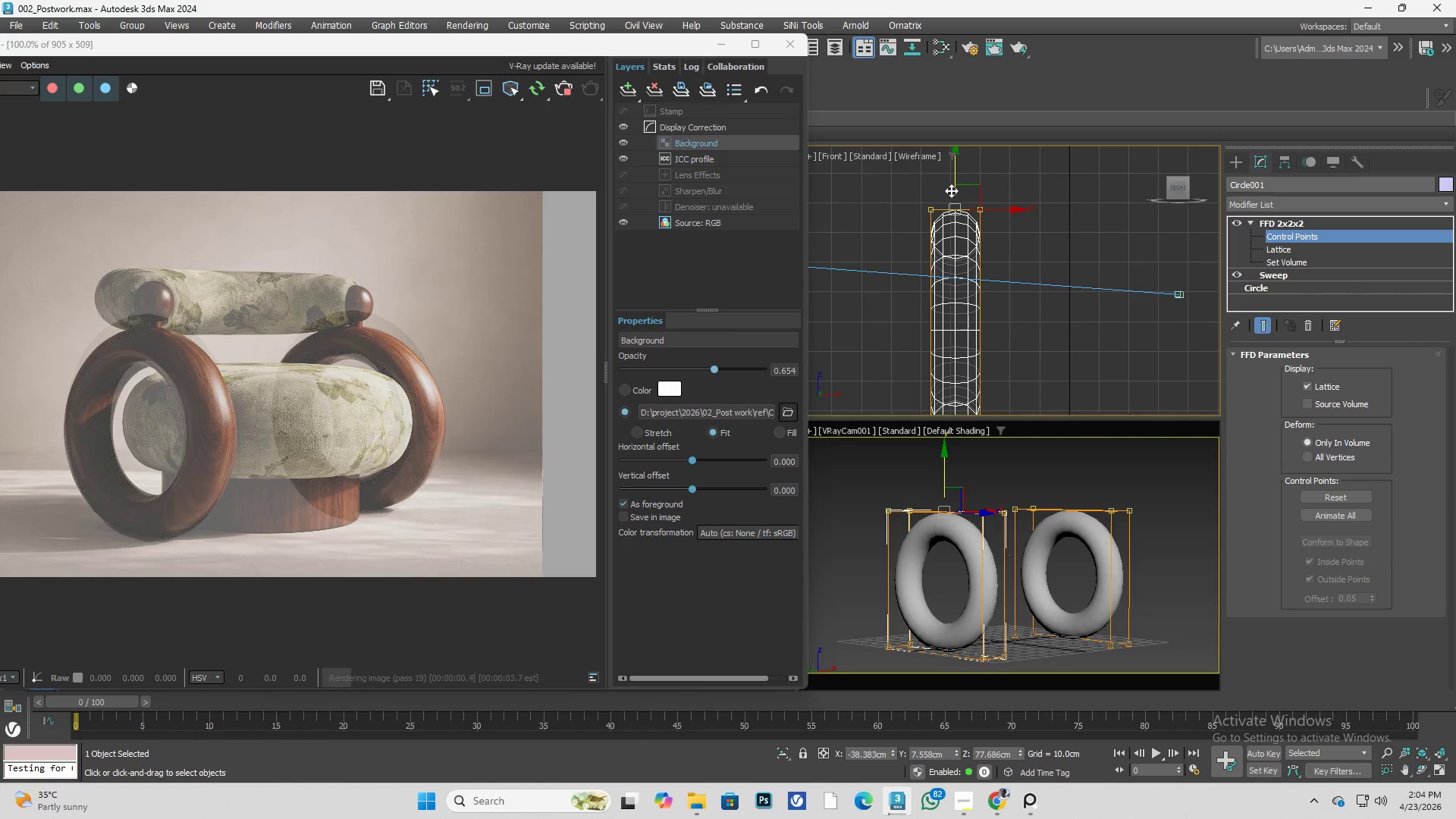 
left_click_drag(start_coordinate=[952, 187], to_coordinate=[960, 201])
 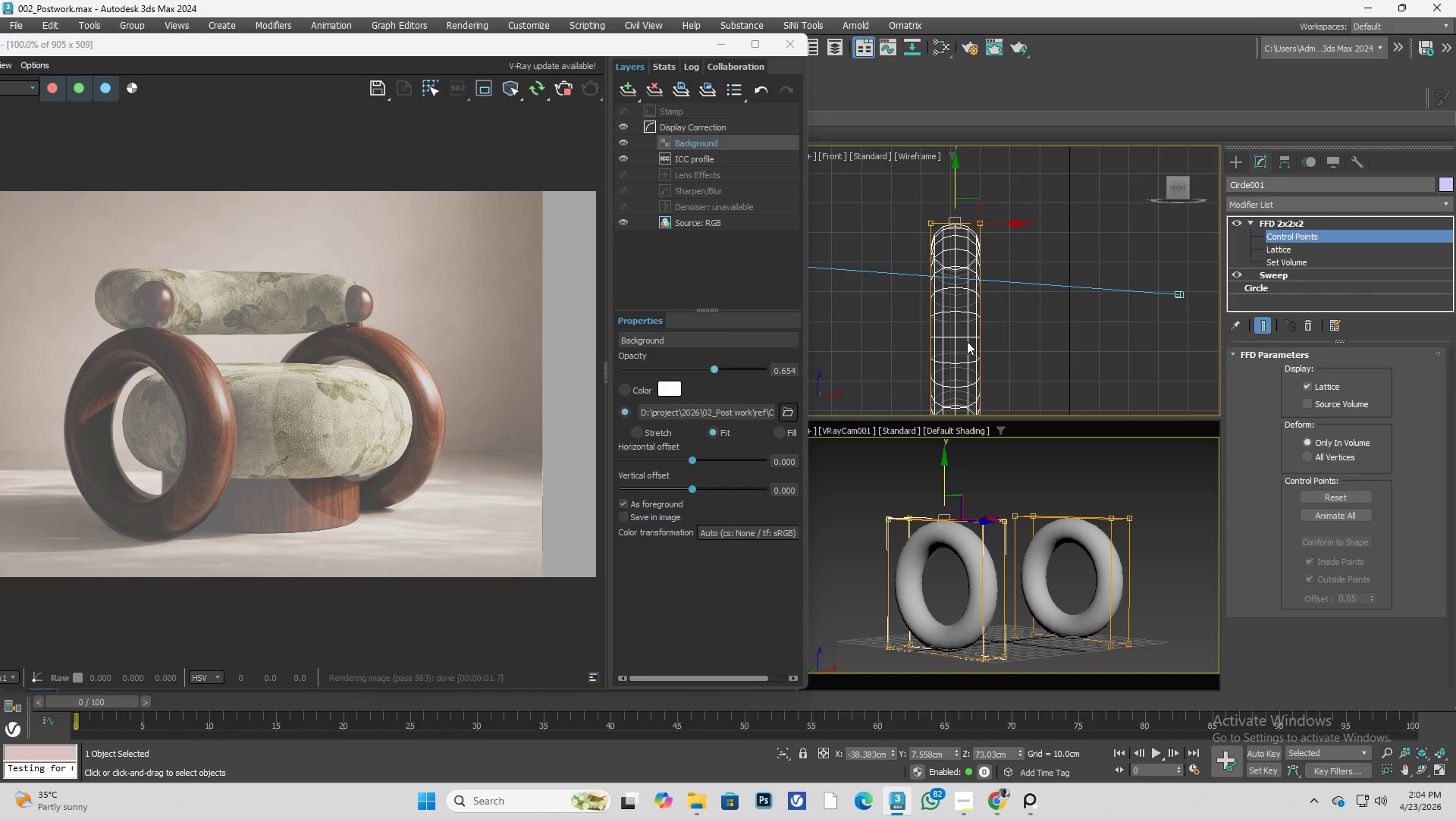 
wait(32.61)
 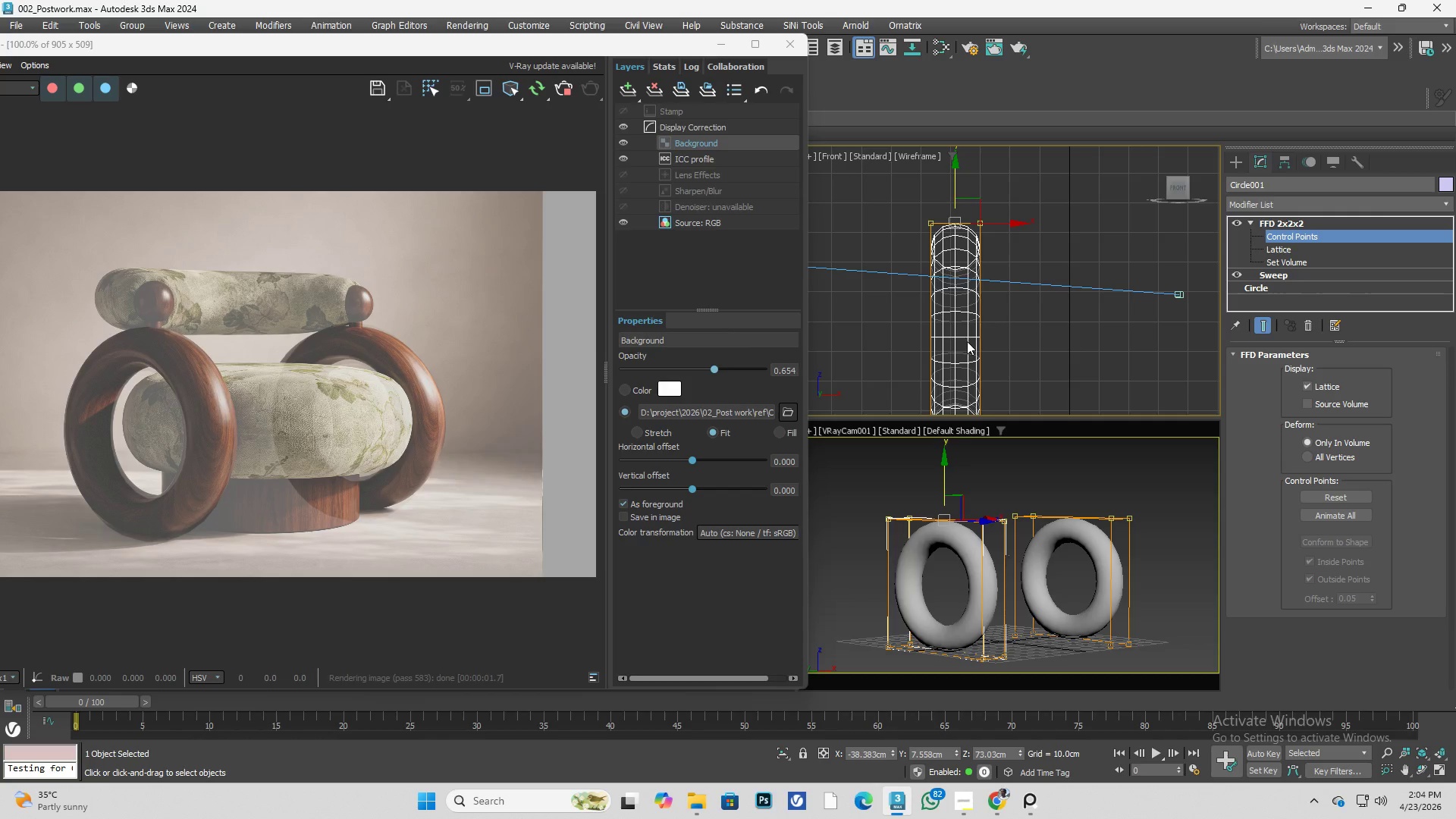 
scroll: coordinate [1041, 324], scroll_direction: none, amount: 0.0
 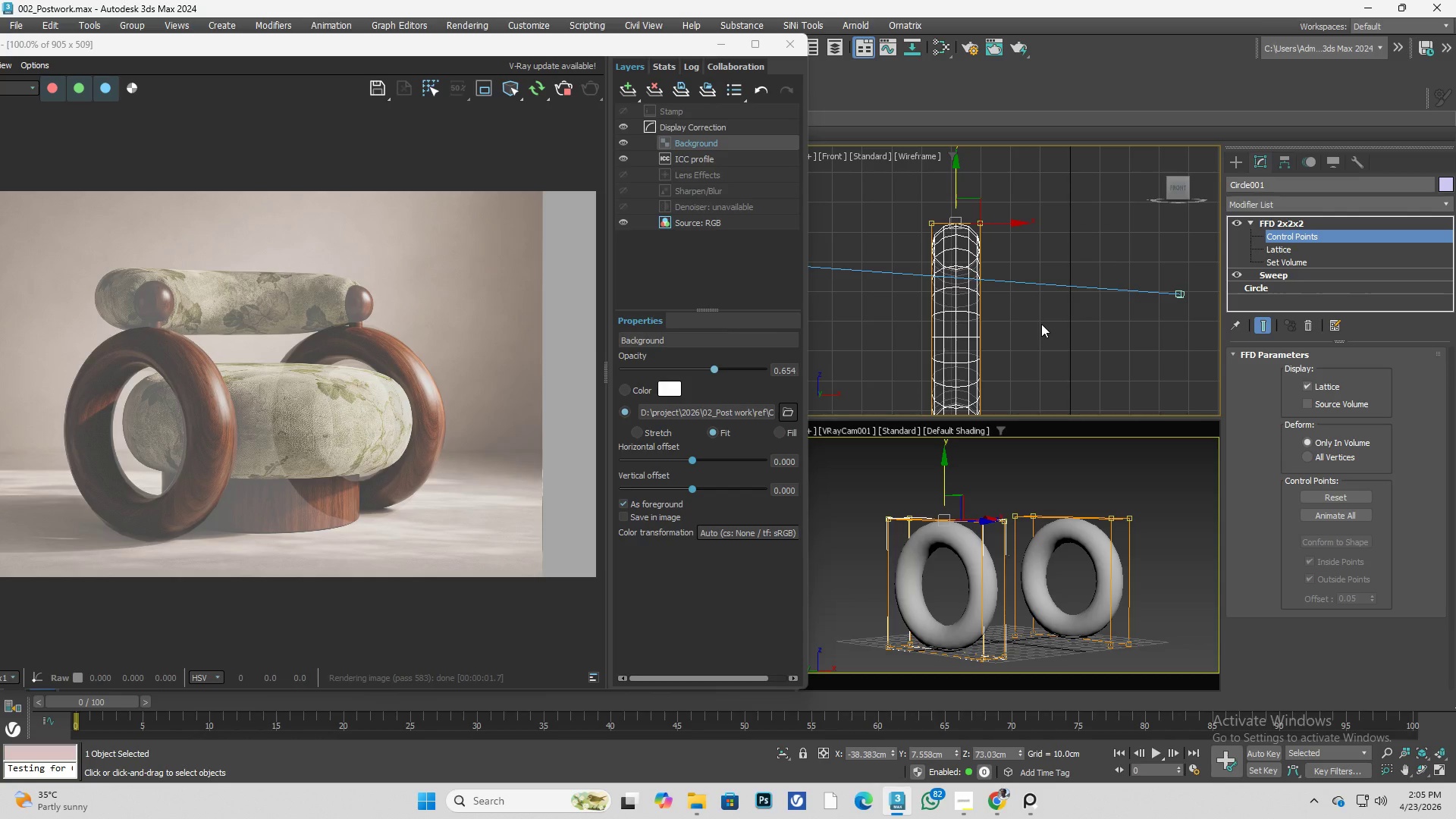 
wait(18.88)
 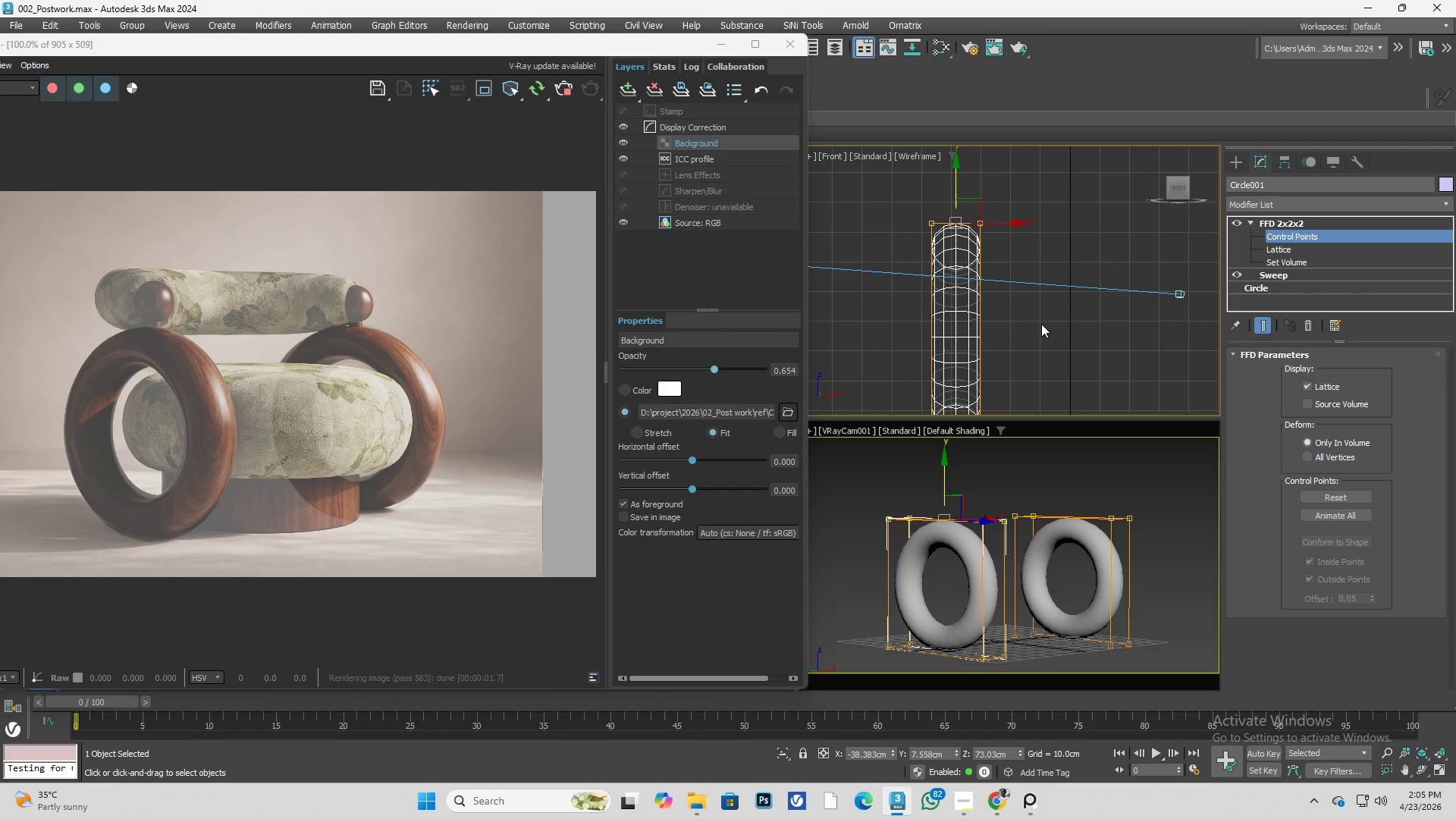 
scroll: coordinate [887, 510], scroll_direction: down, amount: 1.0
 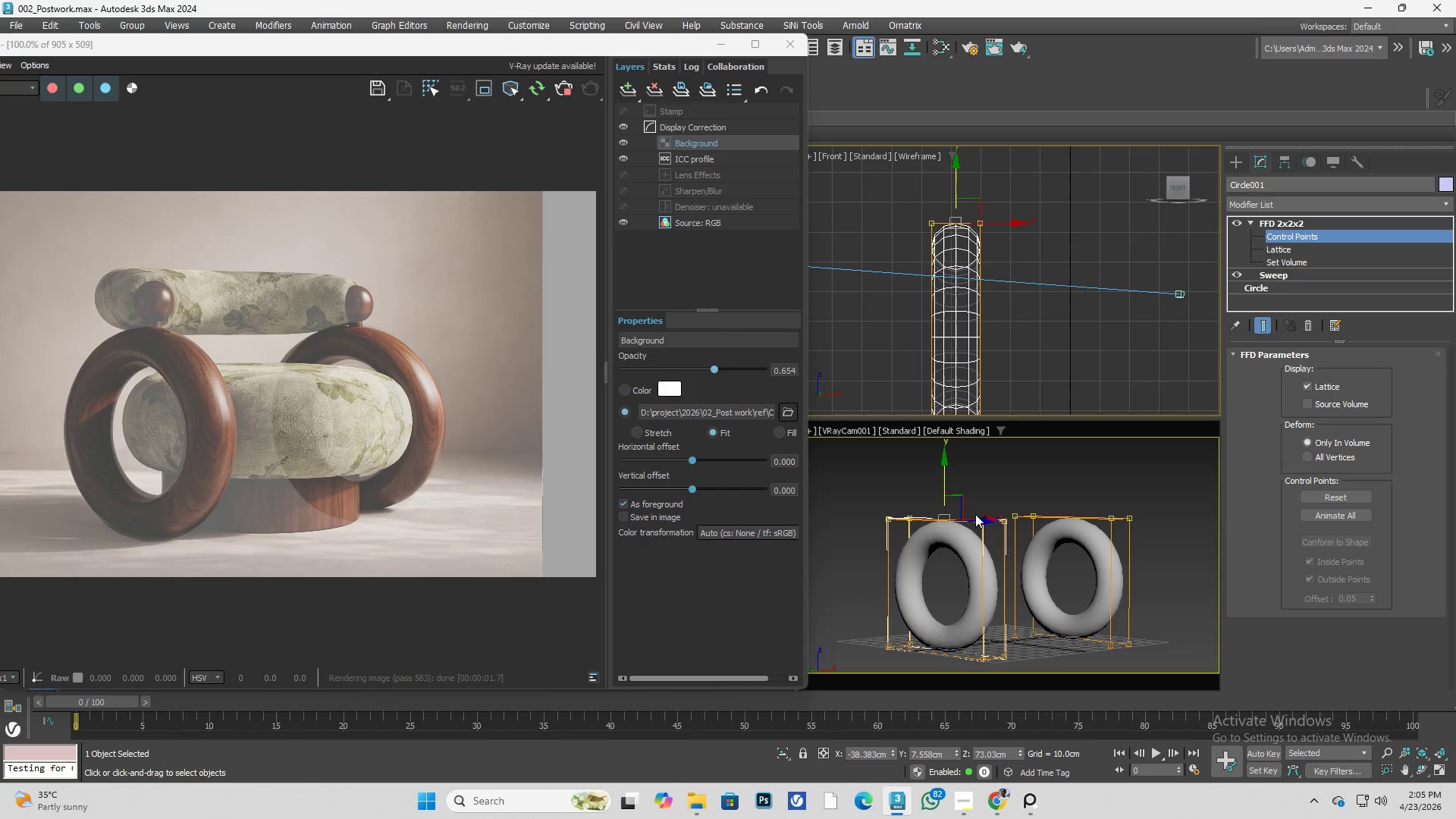 
left_click([1036, 480])
 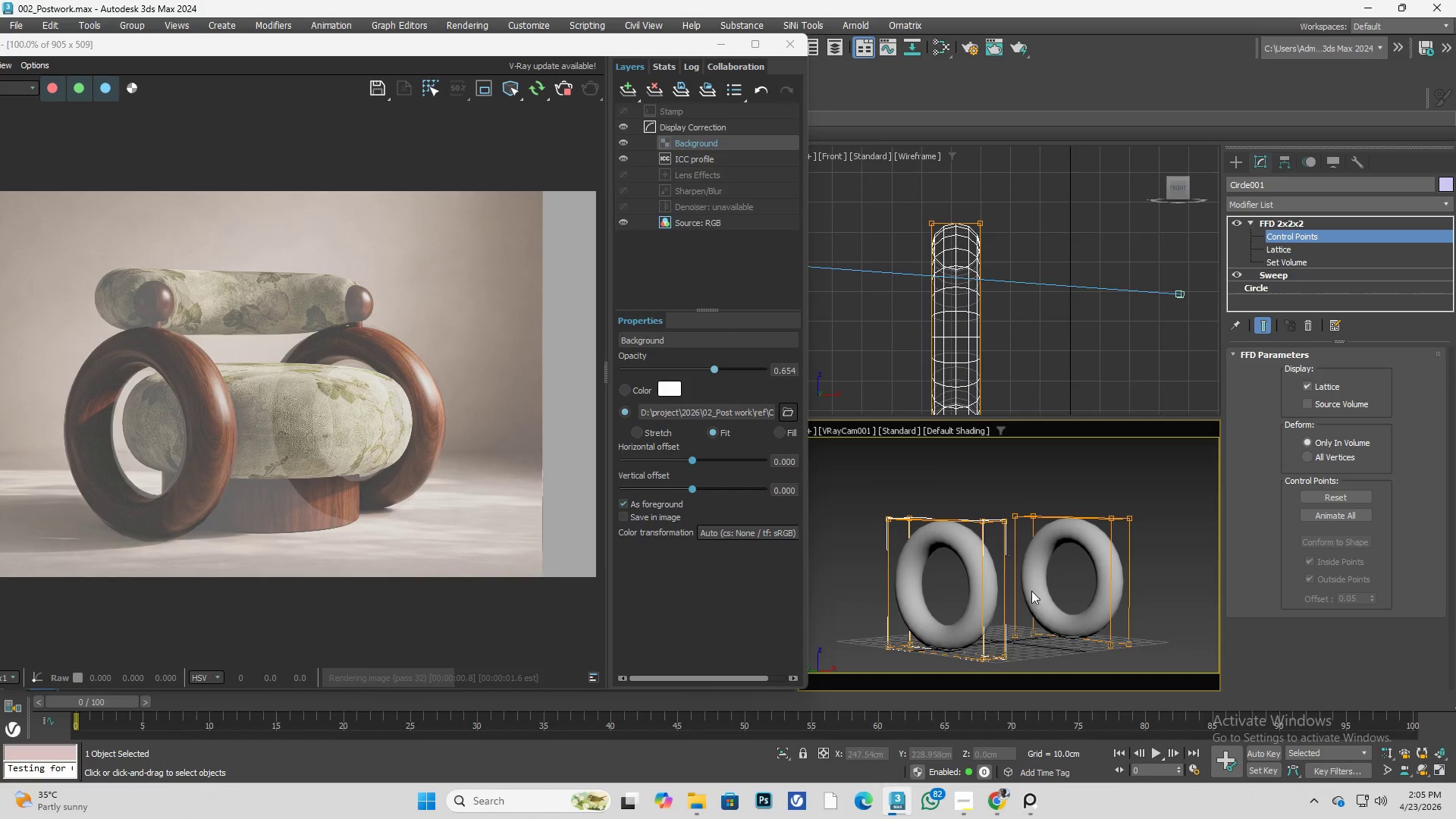 
scroll: coordinate [975, 514], scroll_direction: up, amount: 1.0
 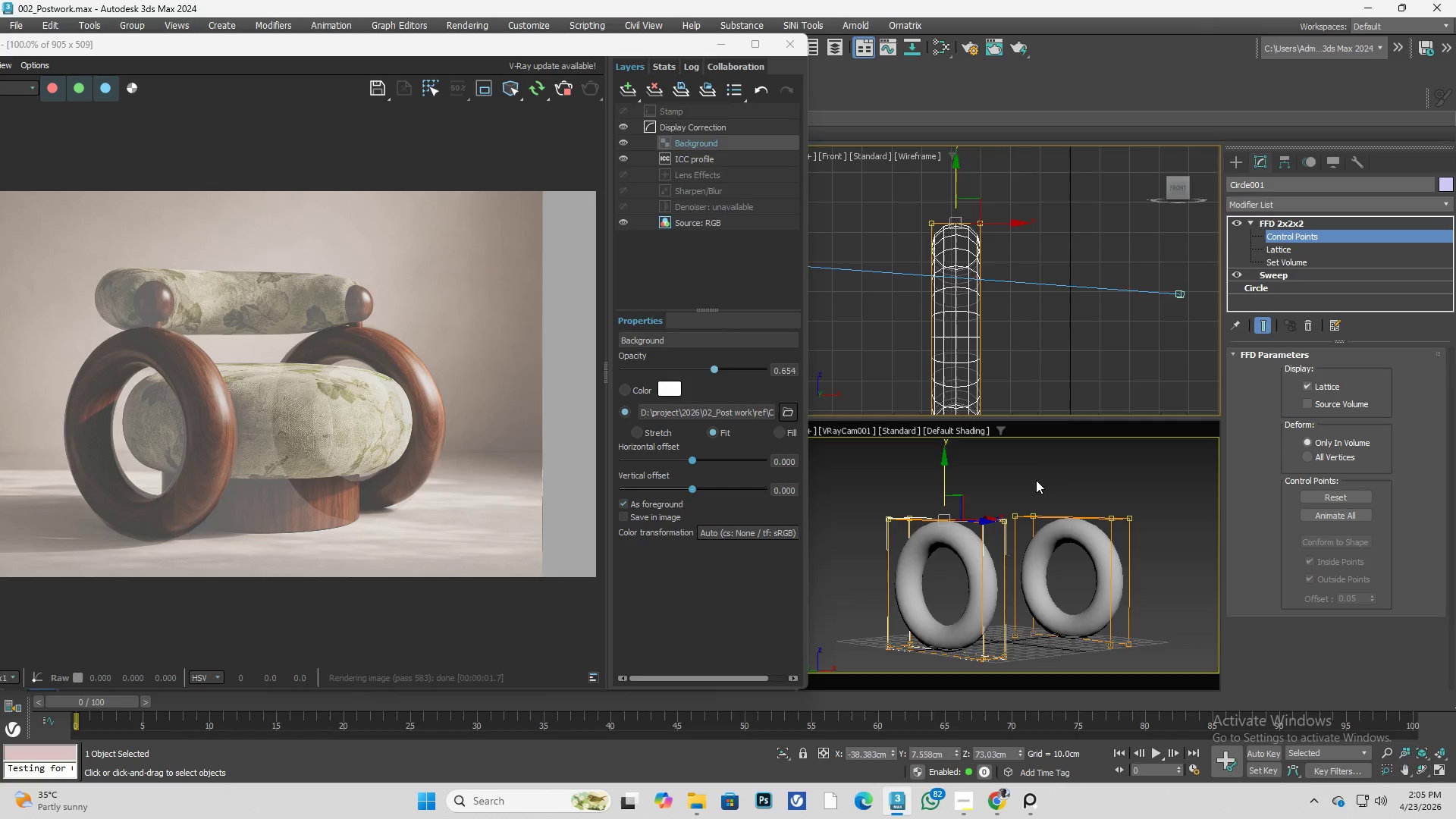 
left_click([1003, 499])
 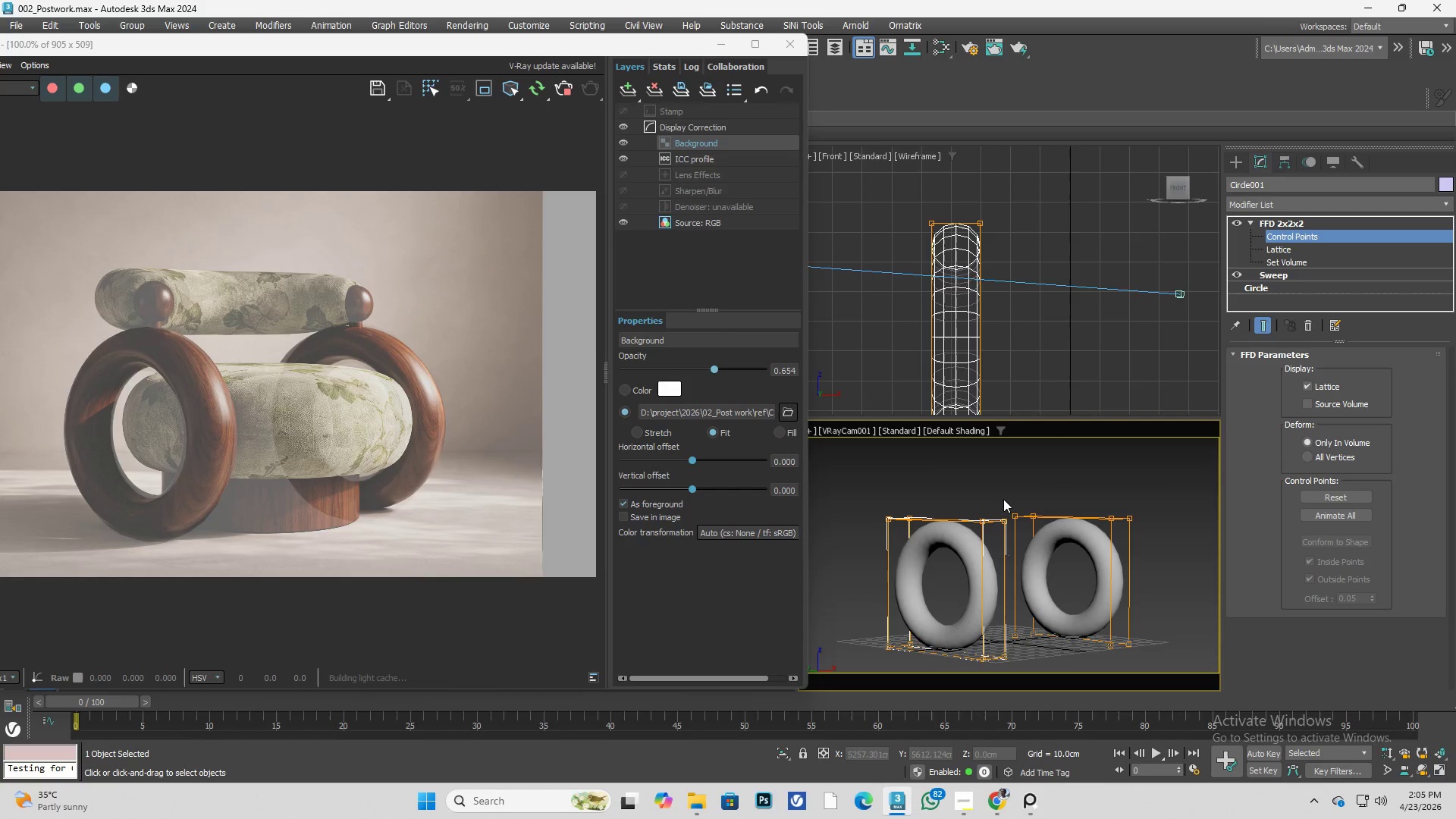 
key(Control+ControlLeft)
 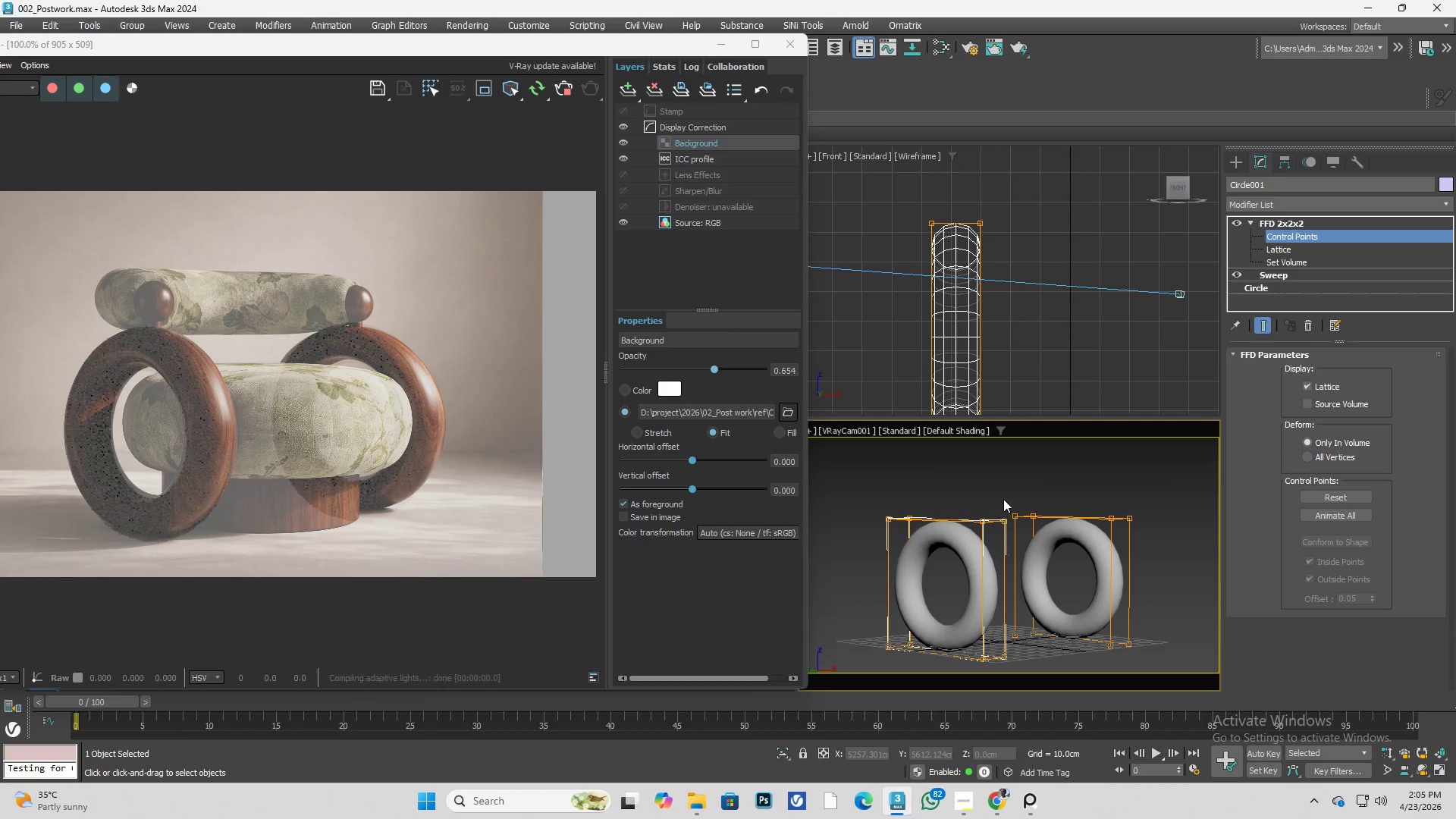 
key(Control+S)
 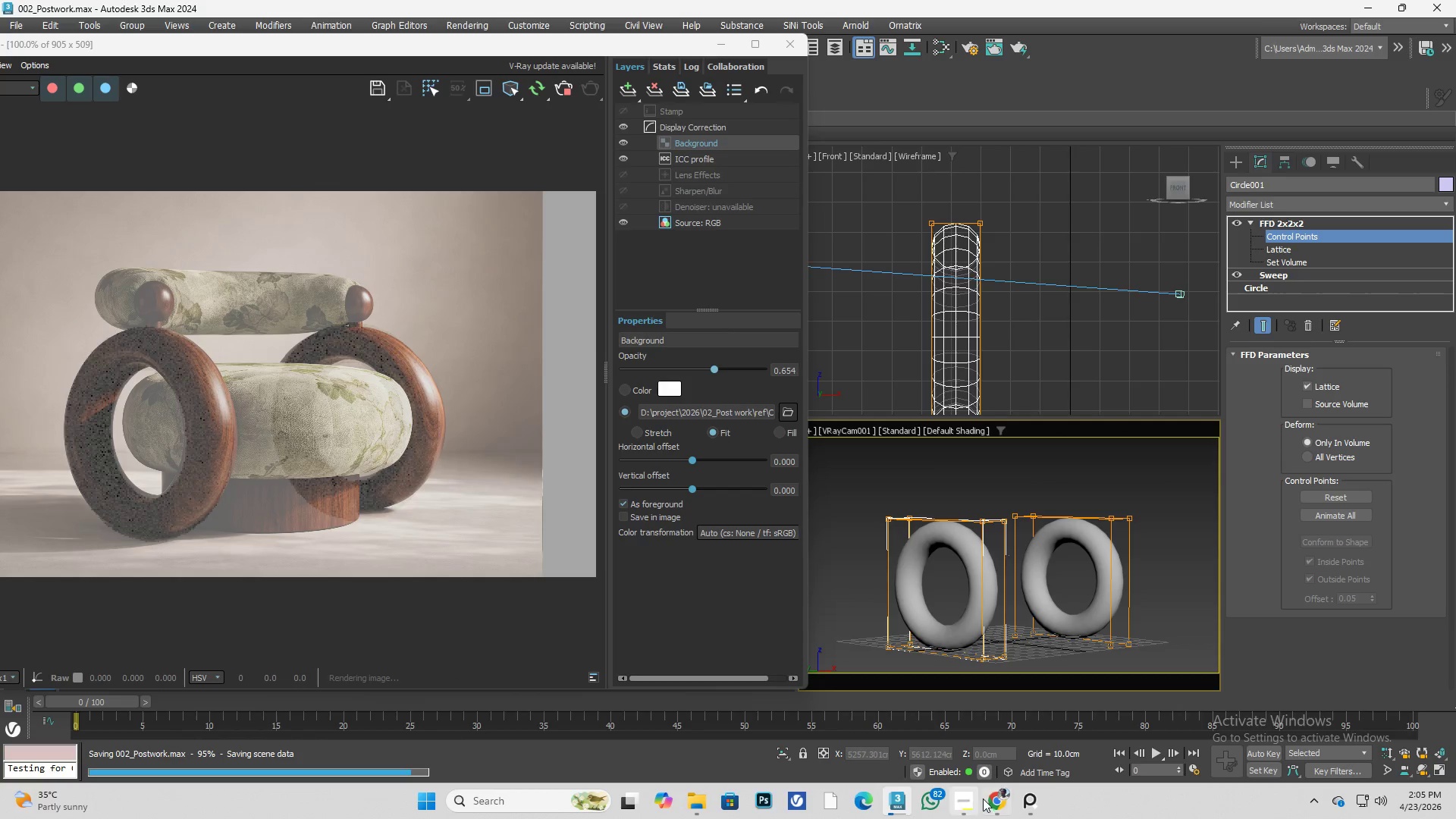 
left_click([990, 805])
 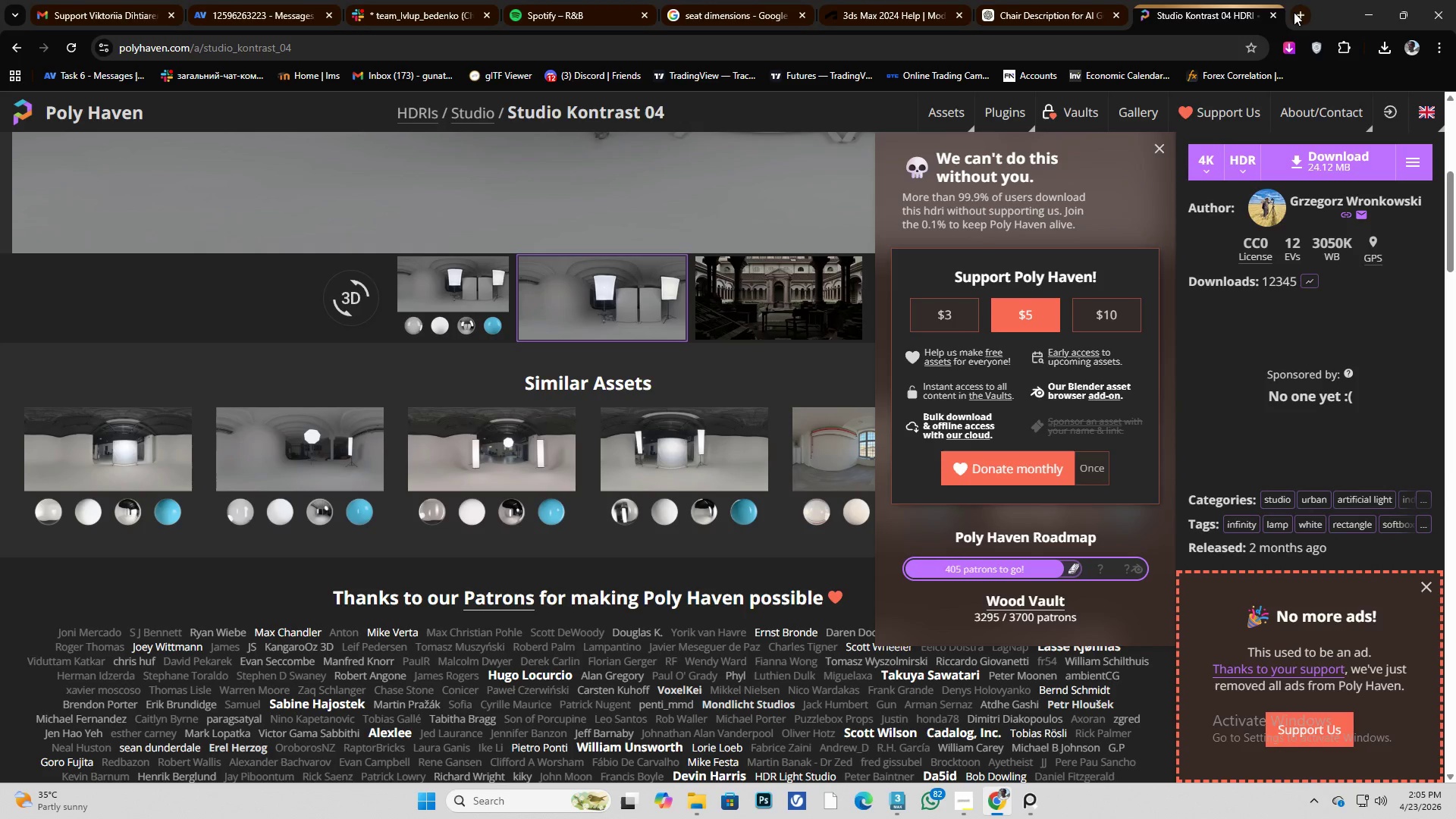 
left_click([1295, 12])
 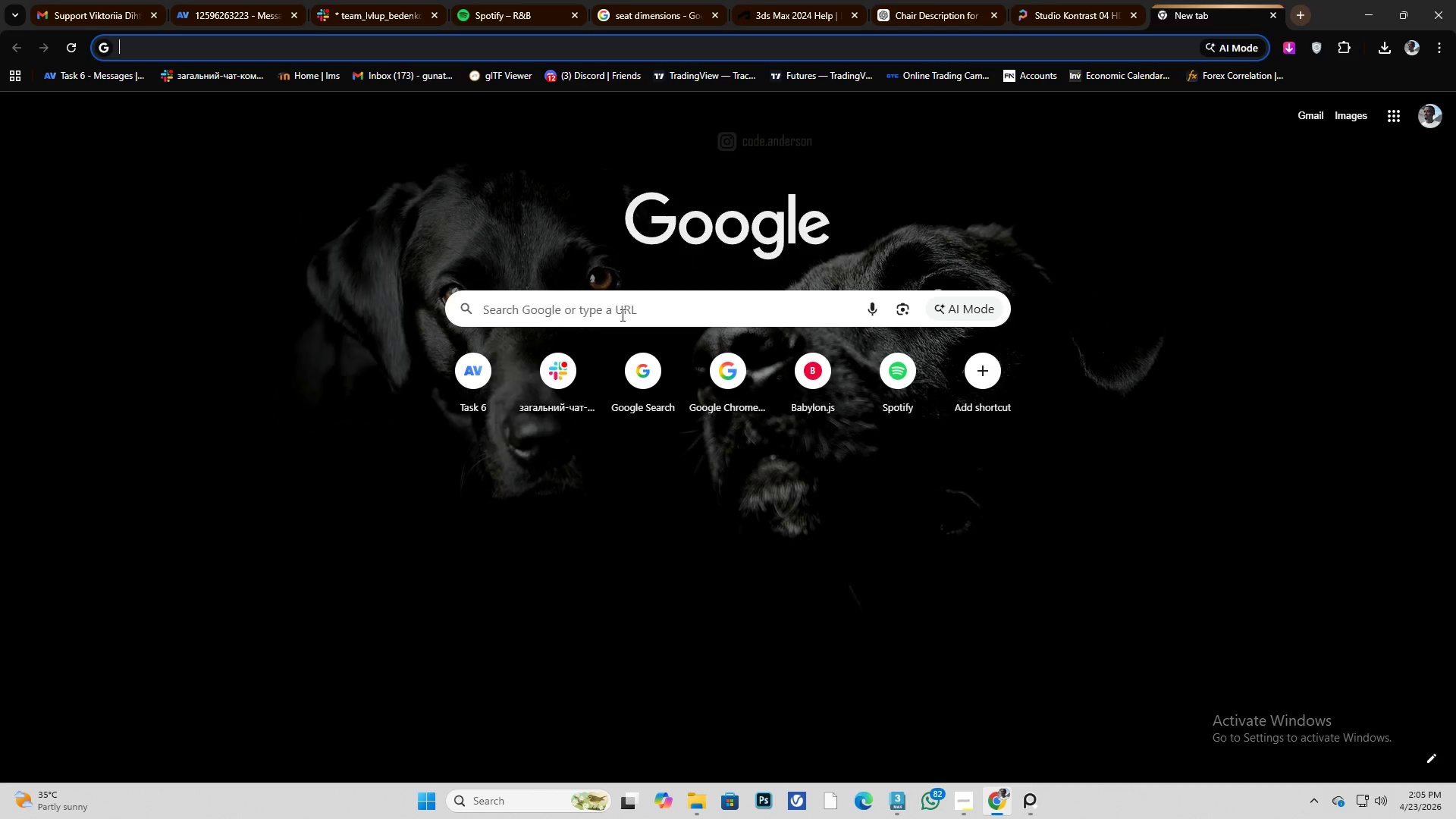 
left_click([623, 314])
 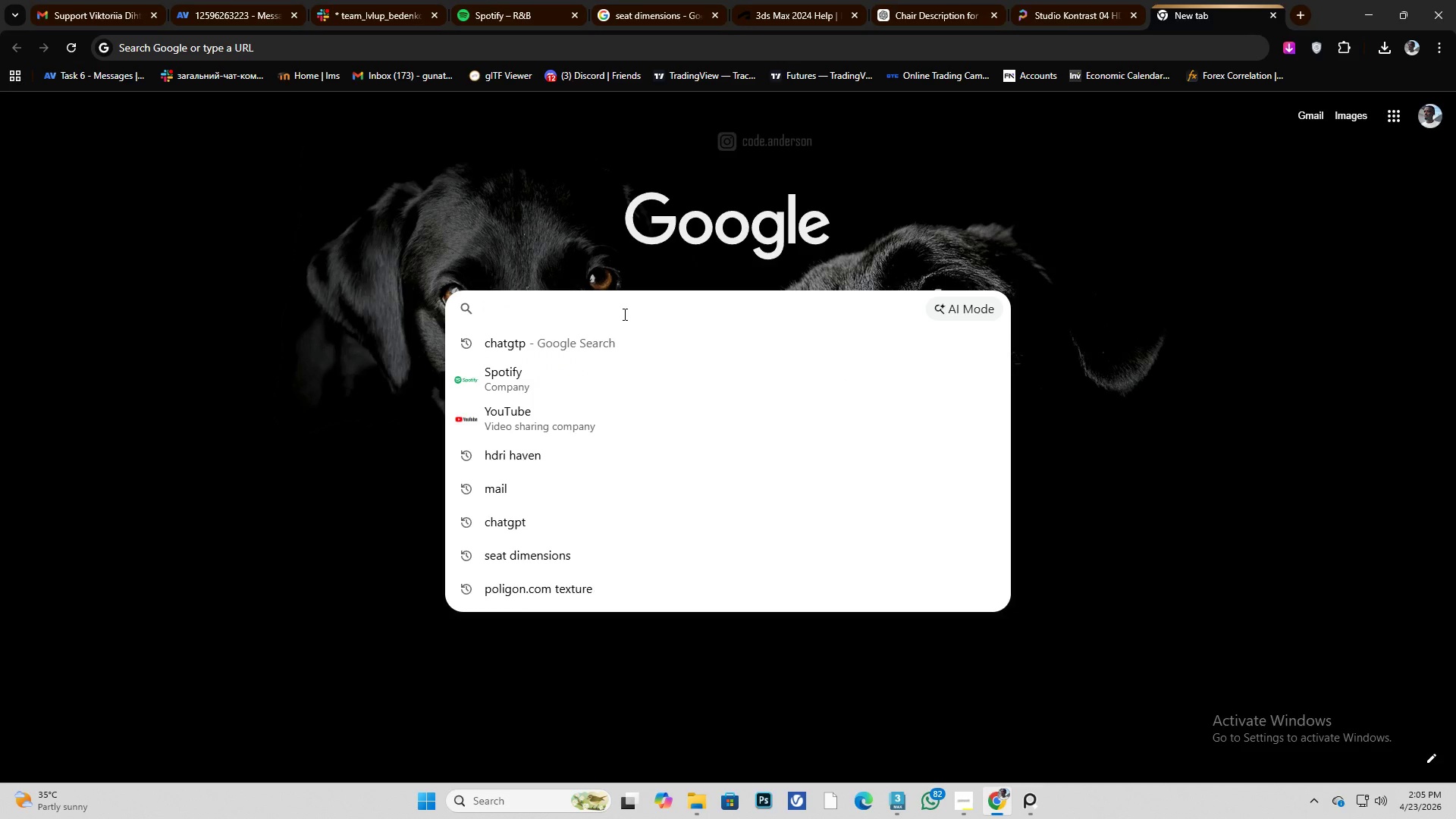 
type(60kcal)
 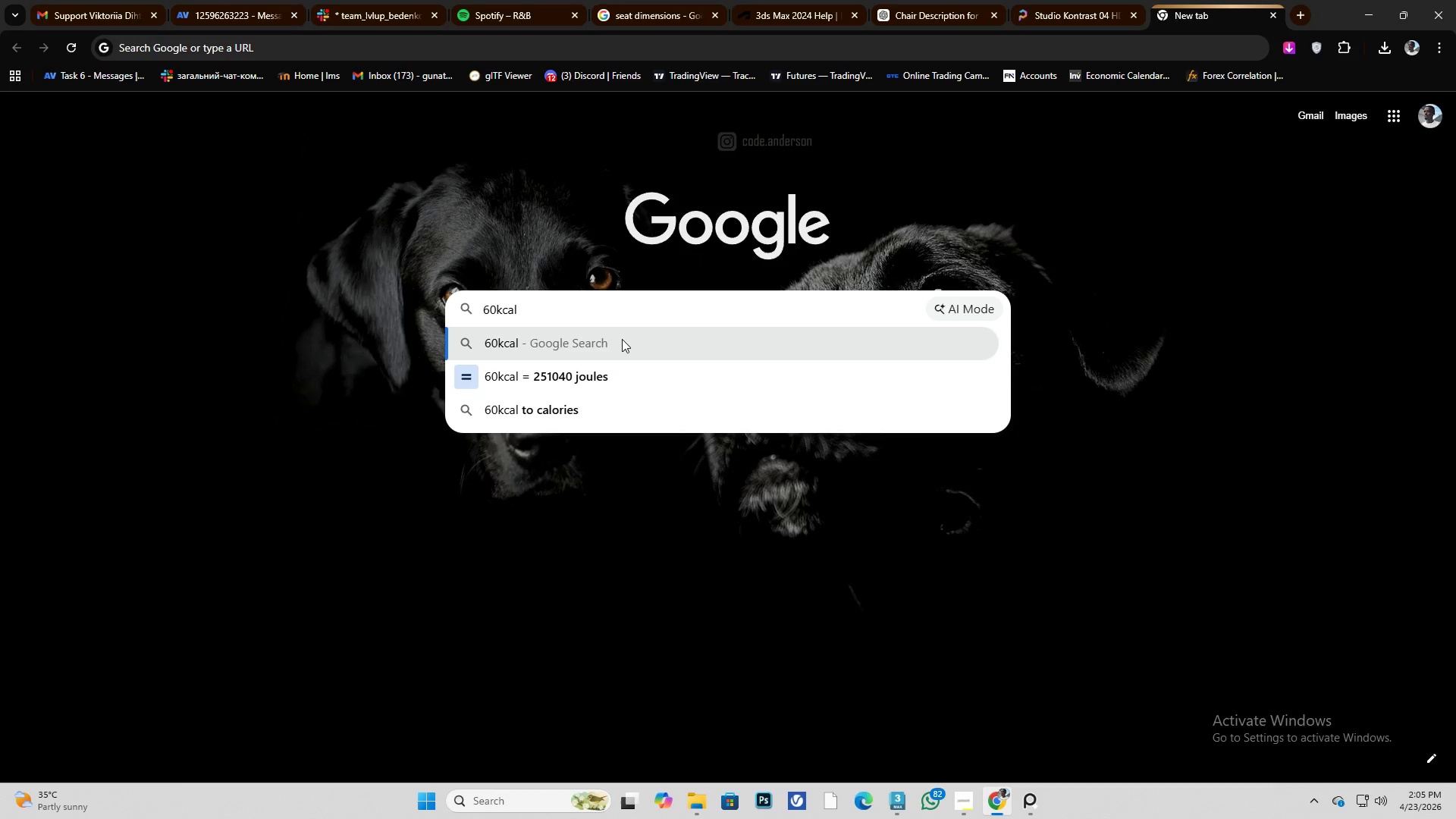 
left_click([596, 414])
 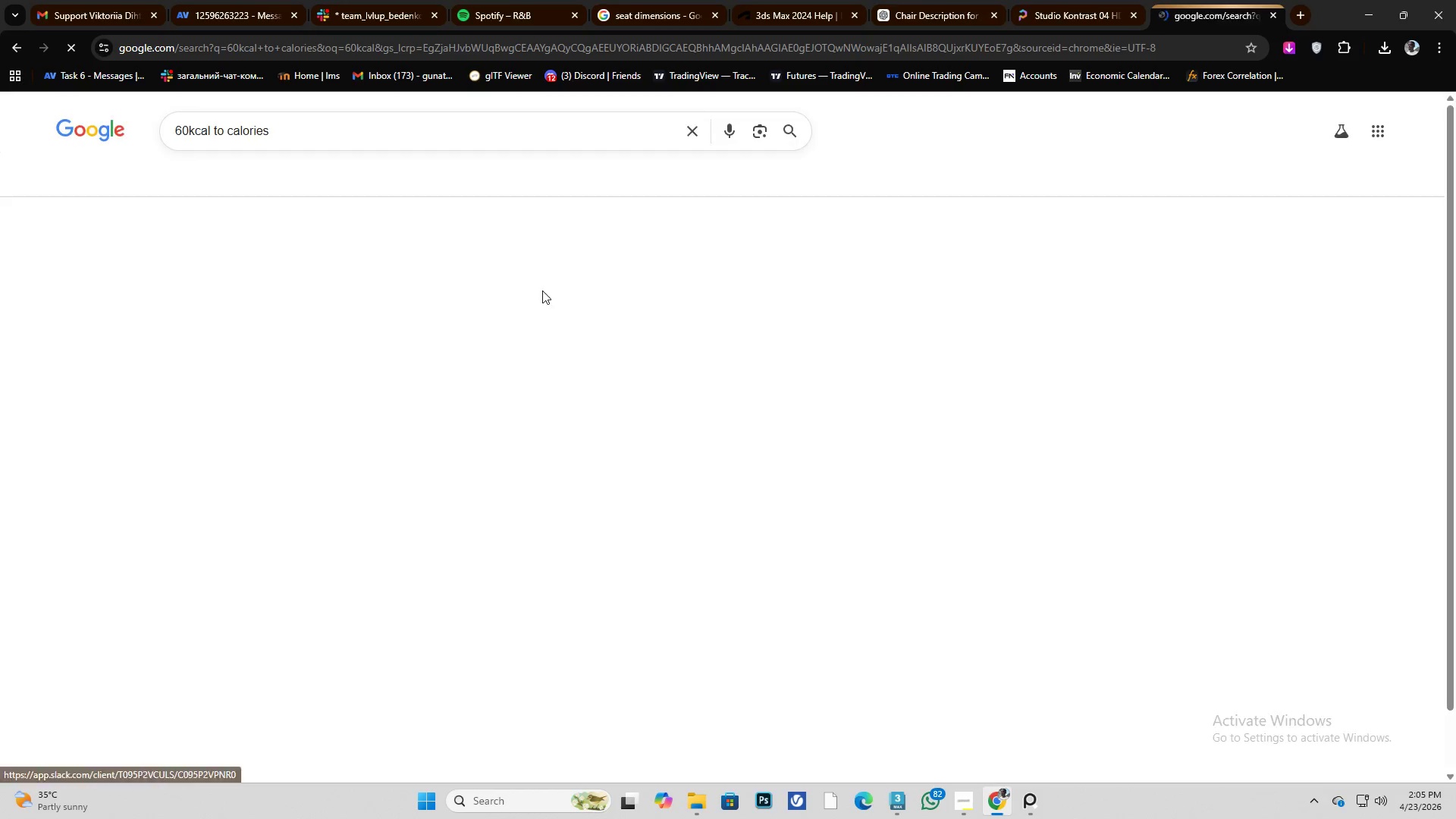 
mouse_move([520, 285])
 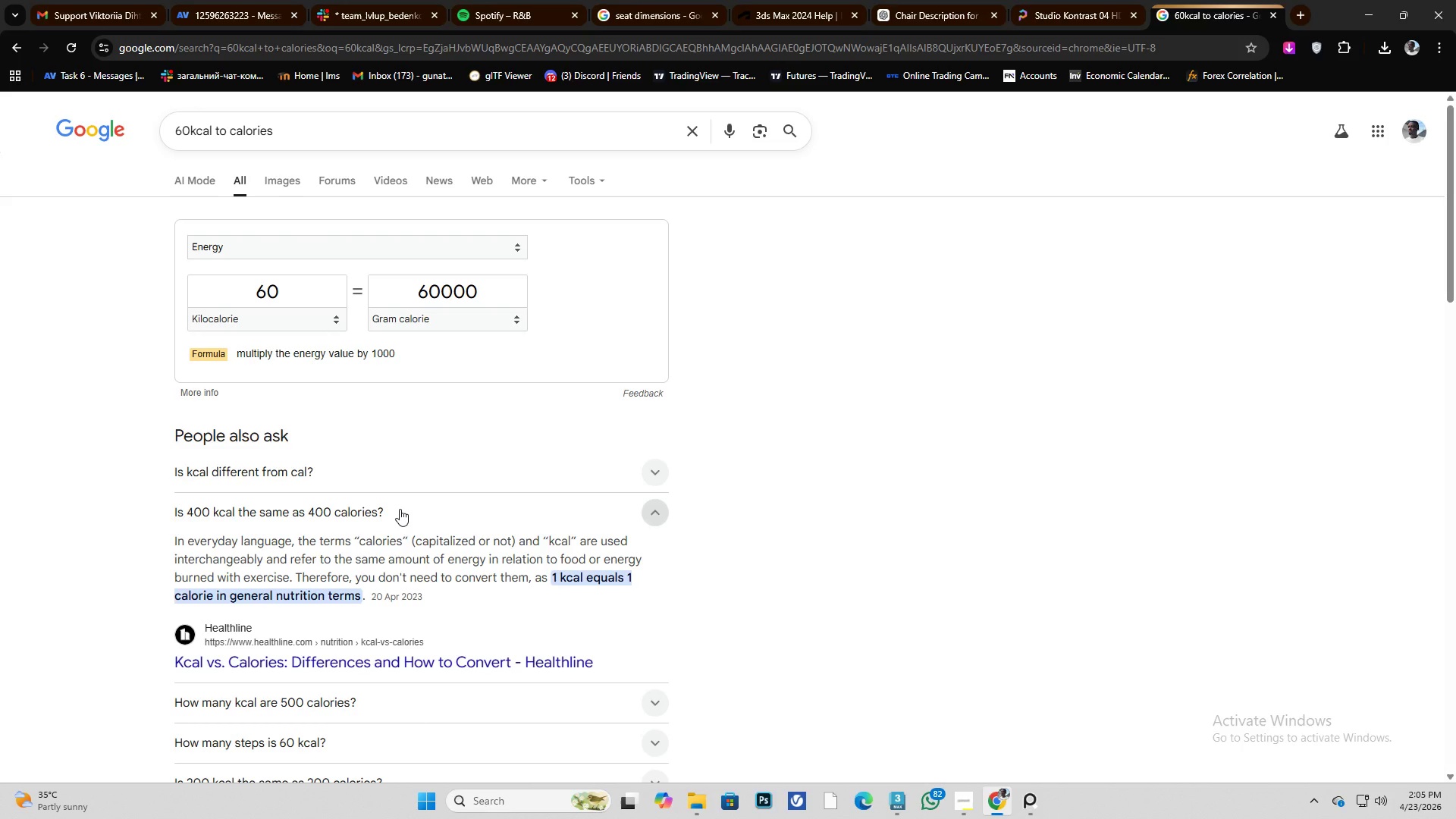 
wait(21.09)
 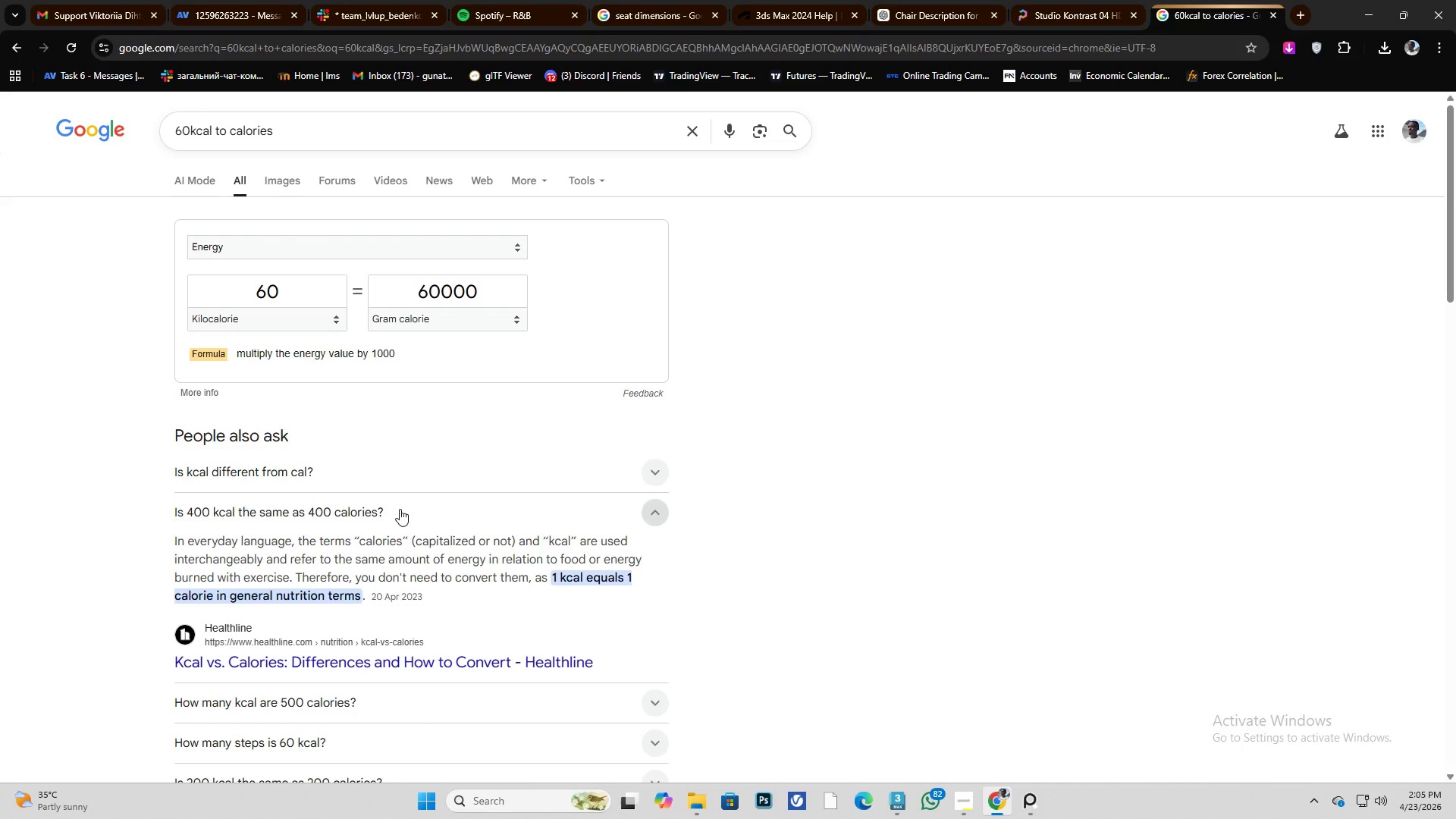 
left_click([1272, 18])
 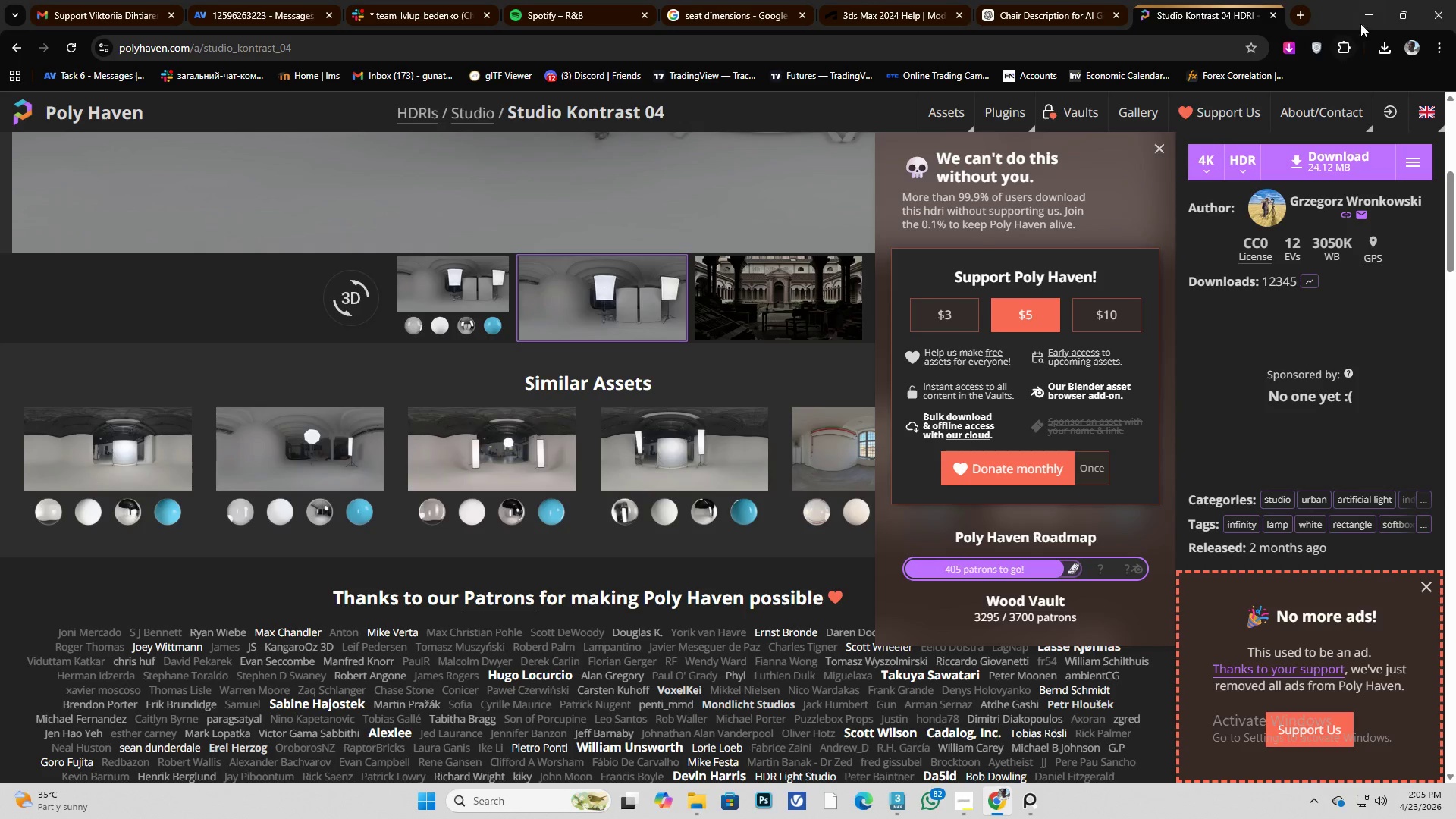 
left_click([1367, 12])
 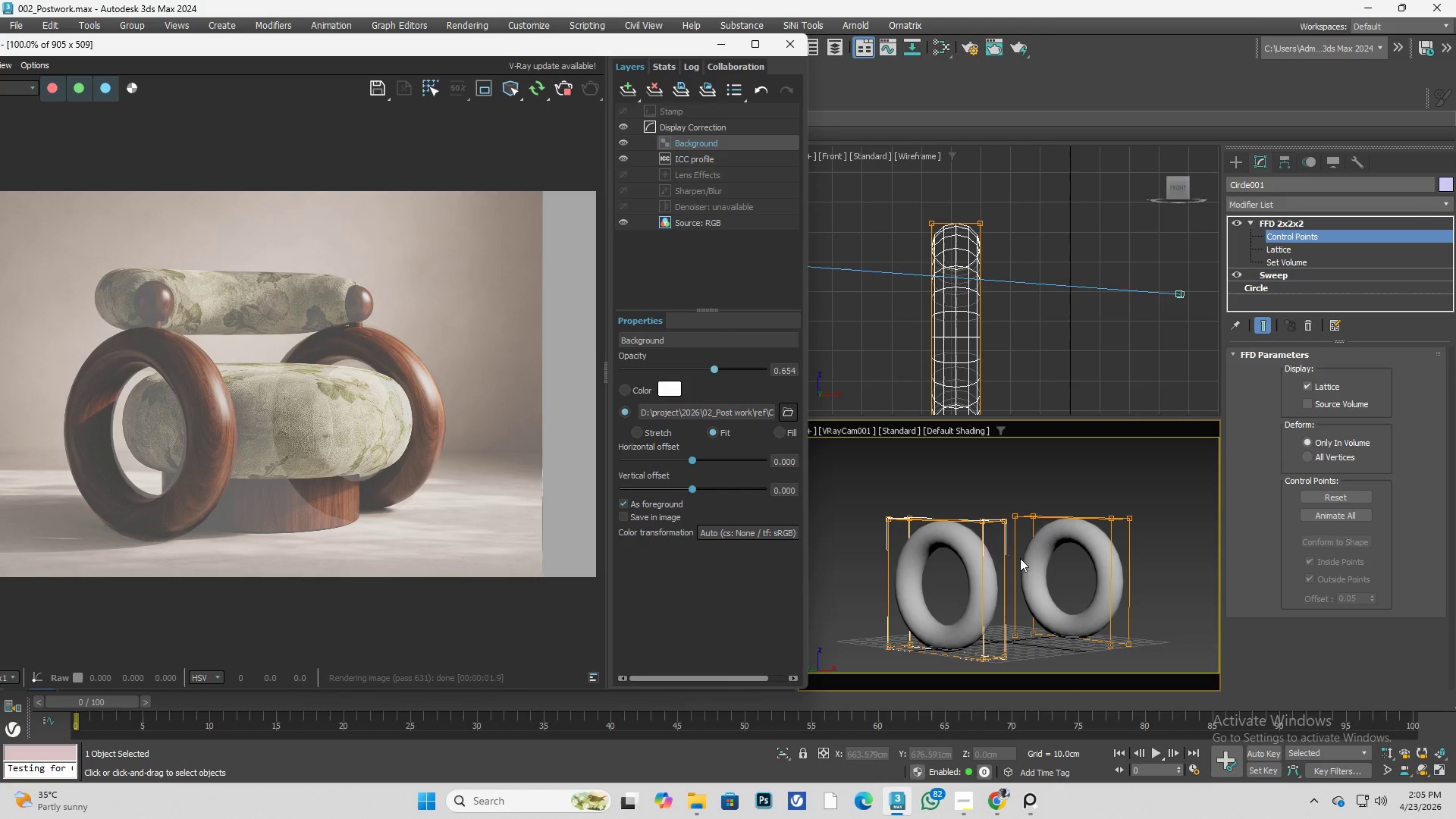 
scroll: coordinate [977, 529], scroll_direction: up, amount: 1.0
 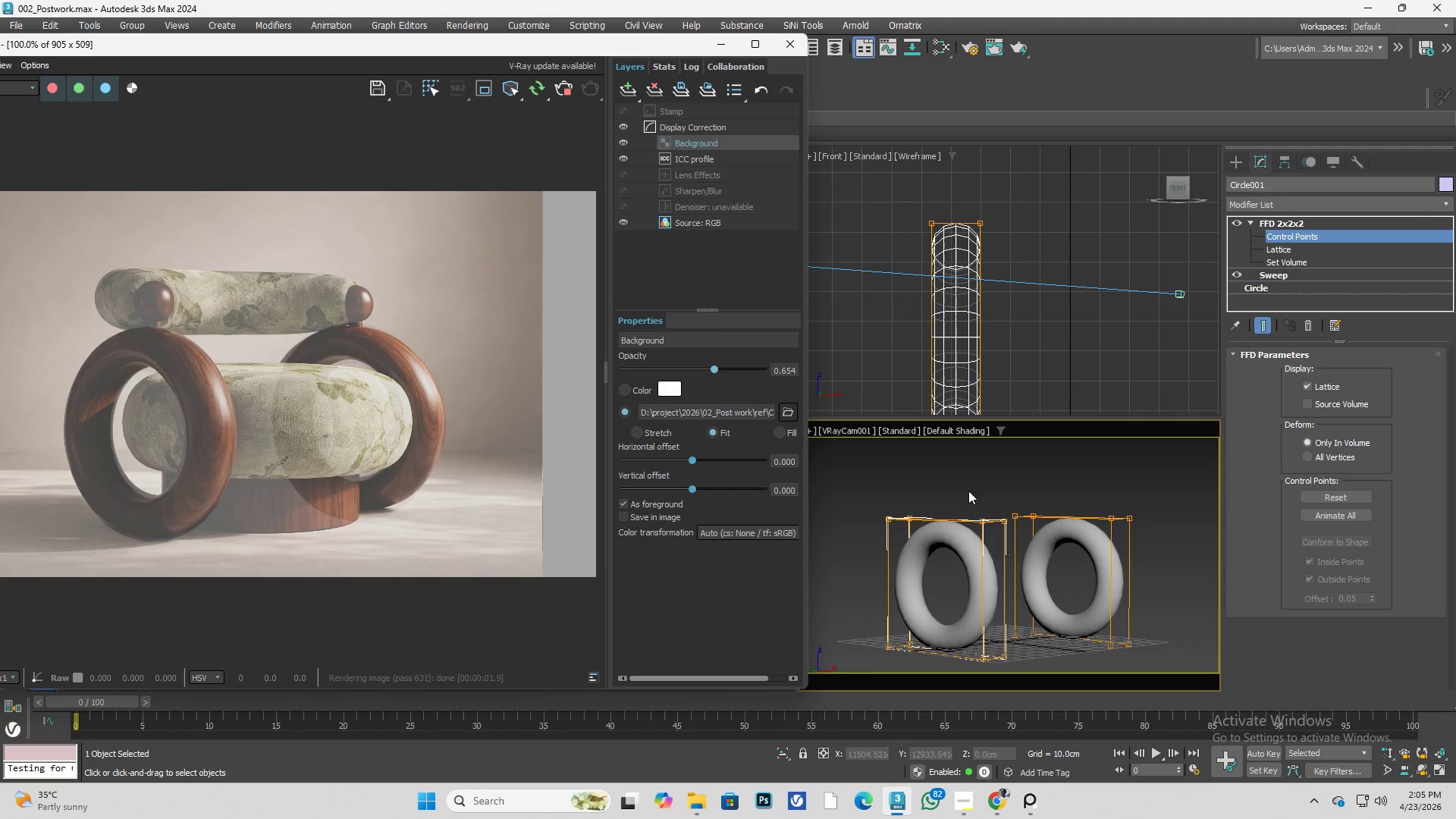 
left_click([960, 475])
 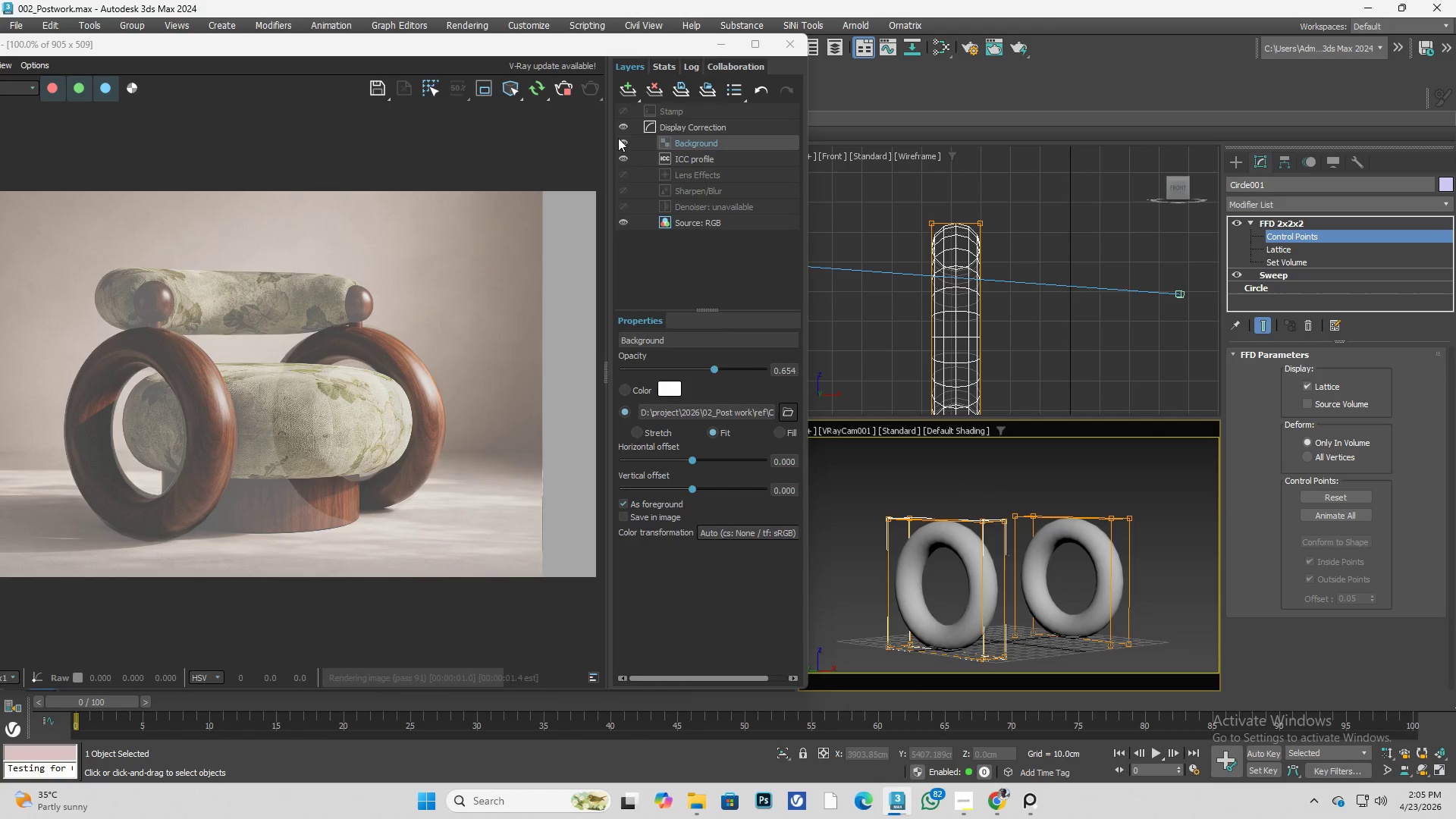 
left_click([623, 142])
 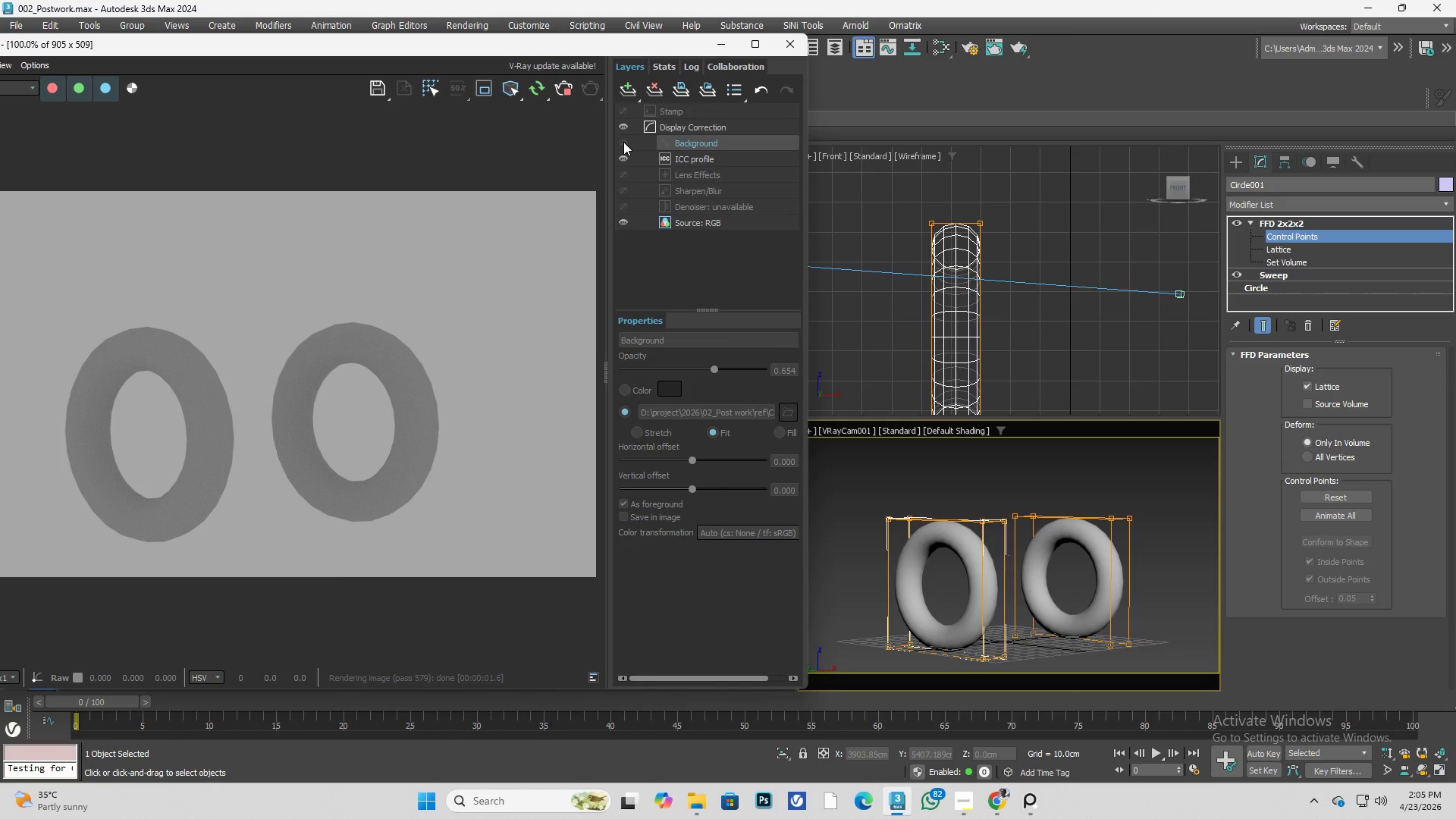 
left_click([623, 142])
 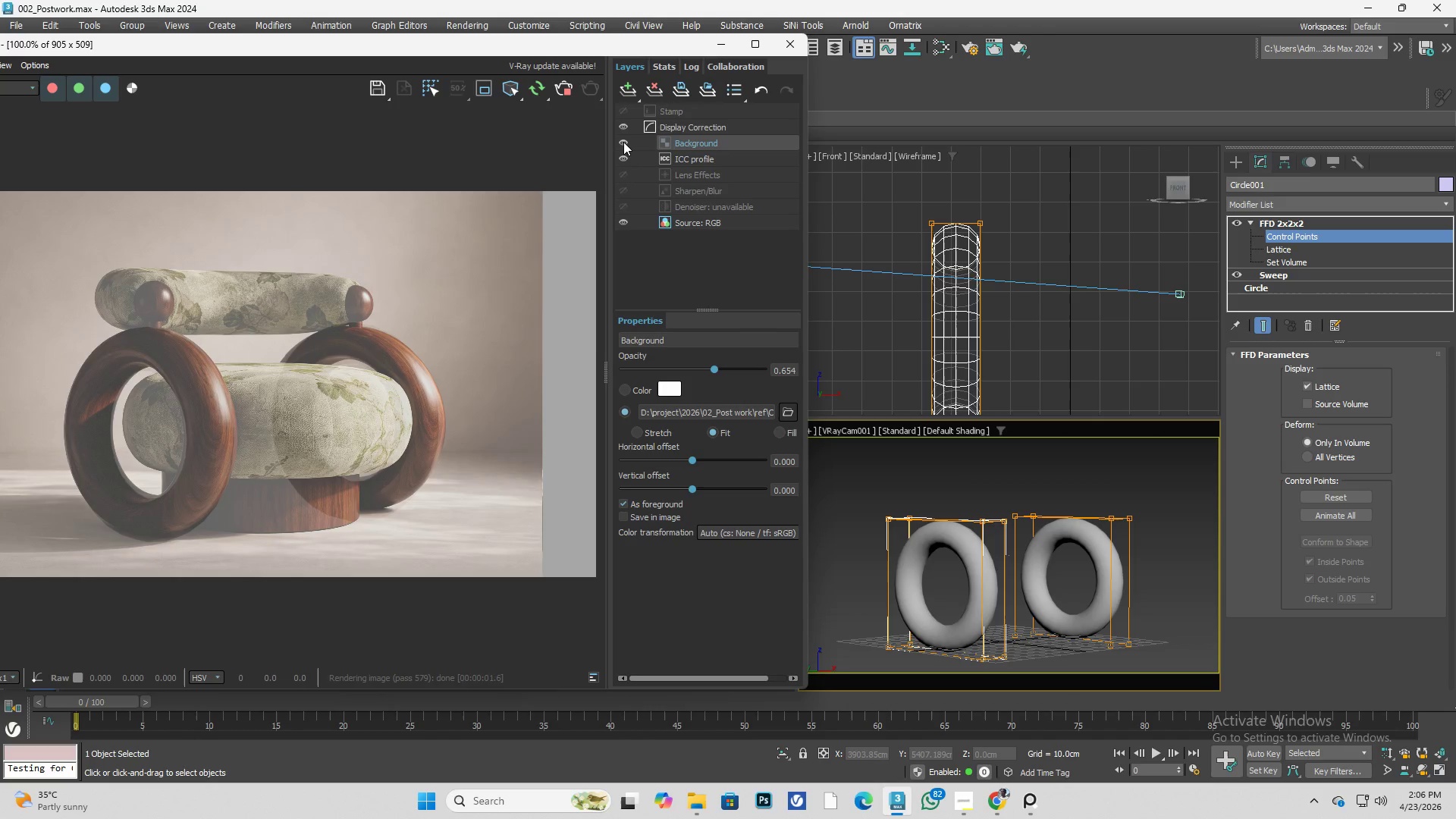 
left_click([623, 142])
 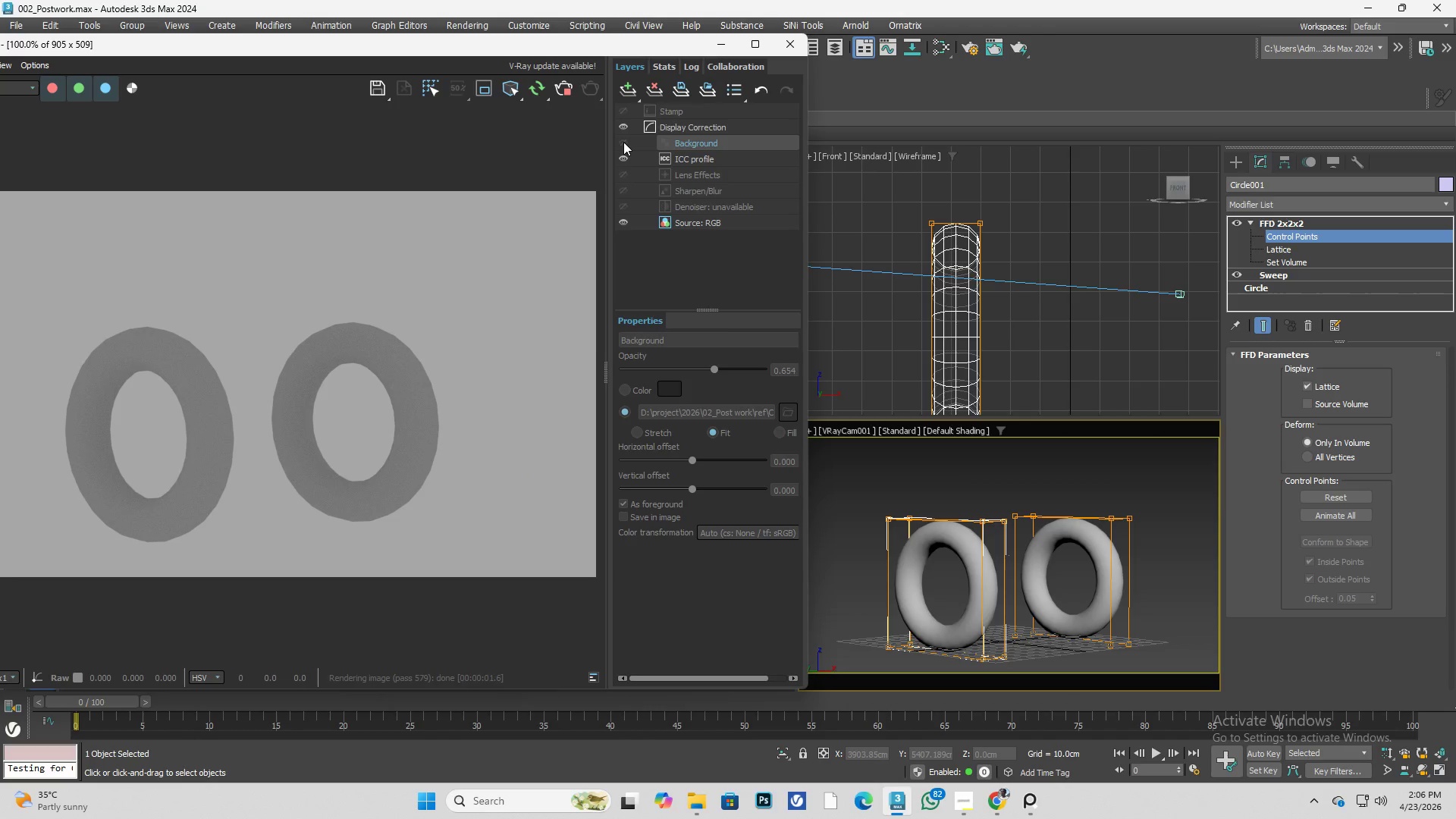 
left_click([623, 142])
 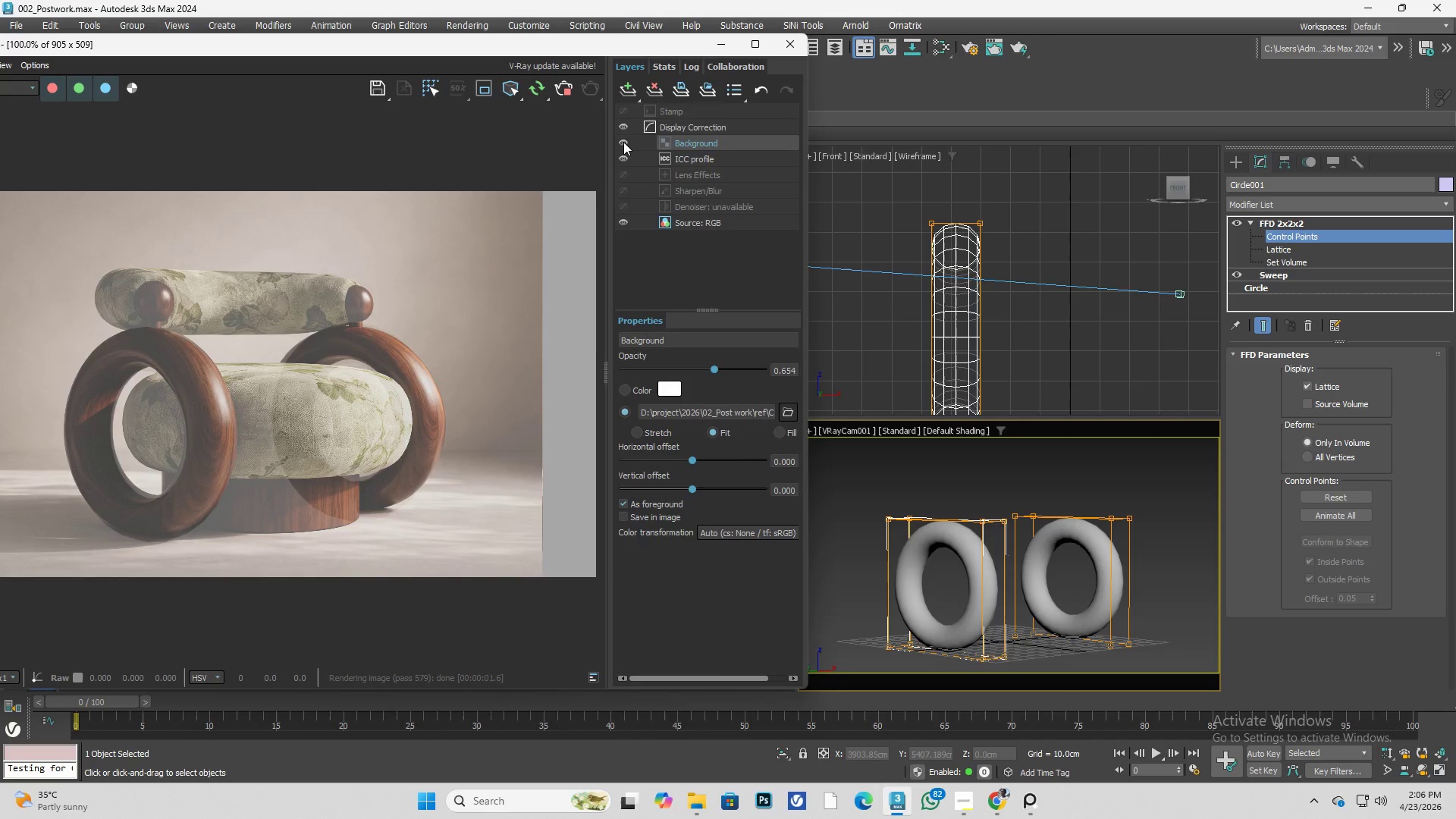 
left_click([623, 142])
 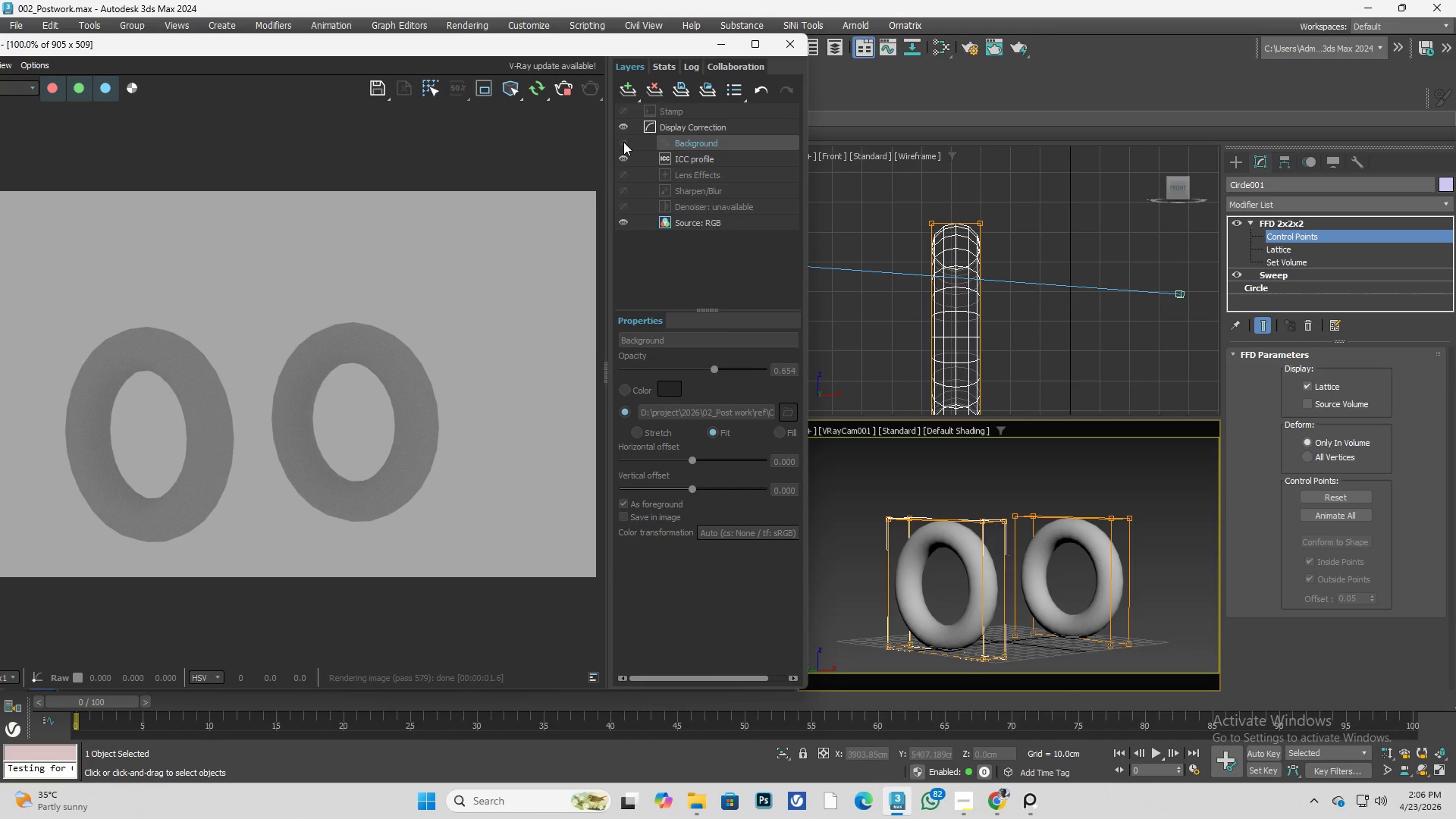 
left_click([623, 142])
 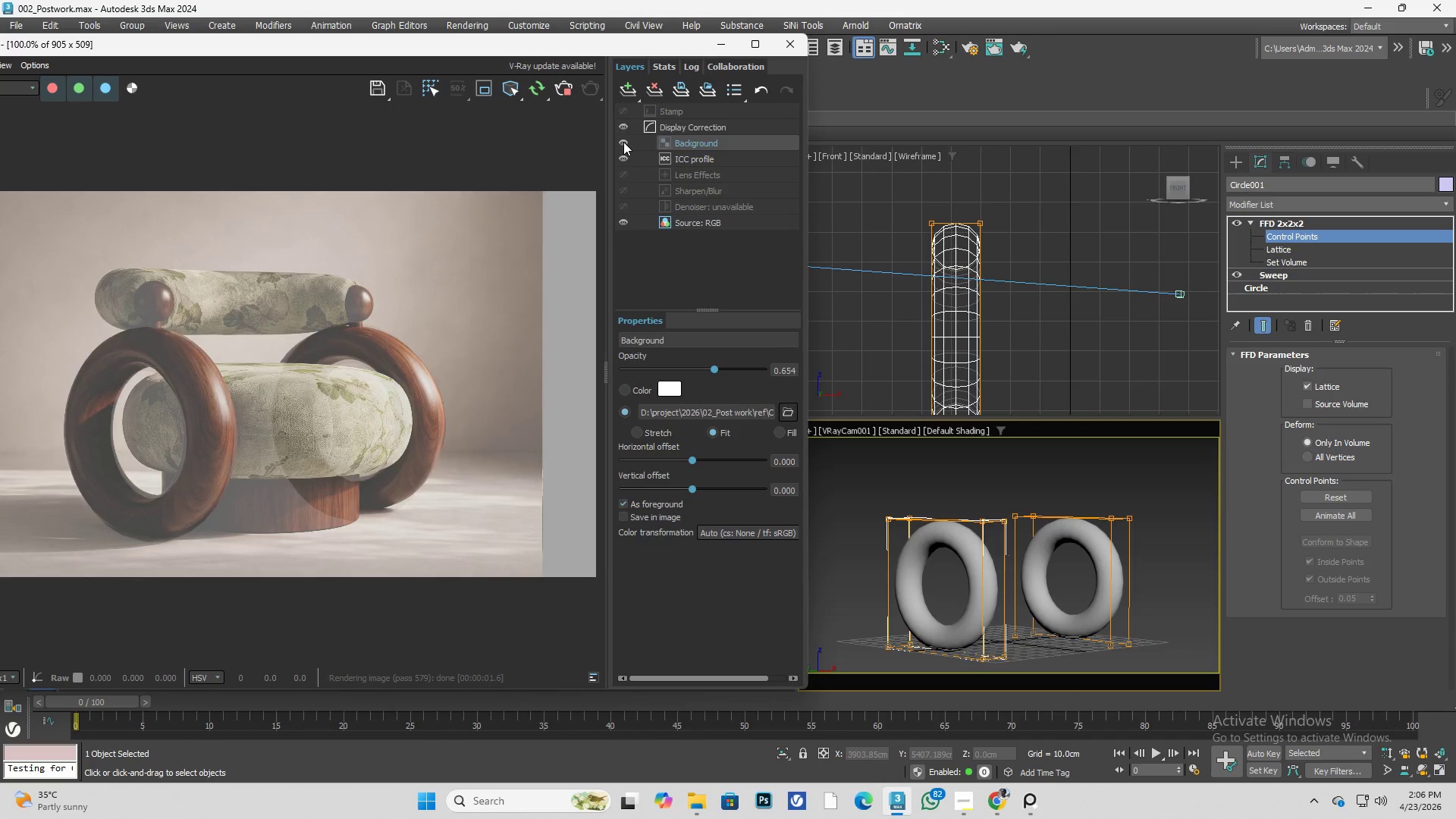 
left_click([623, 142])
 